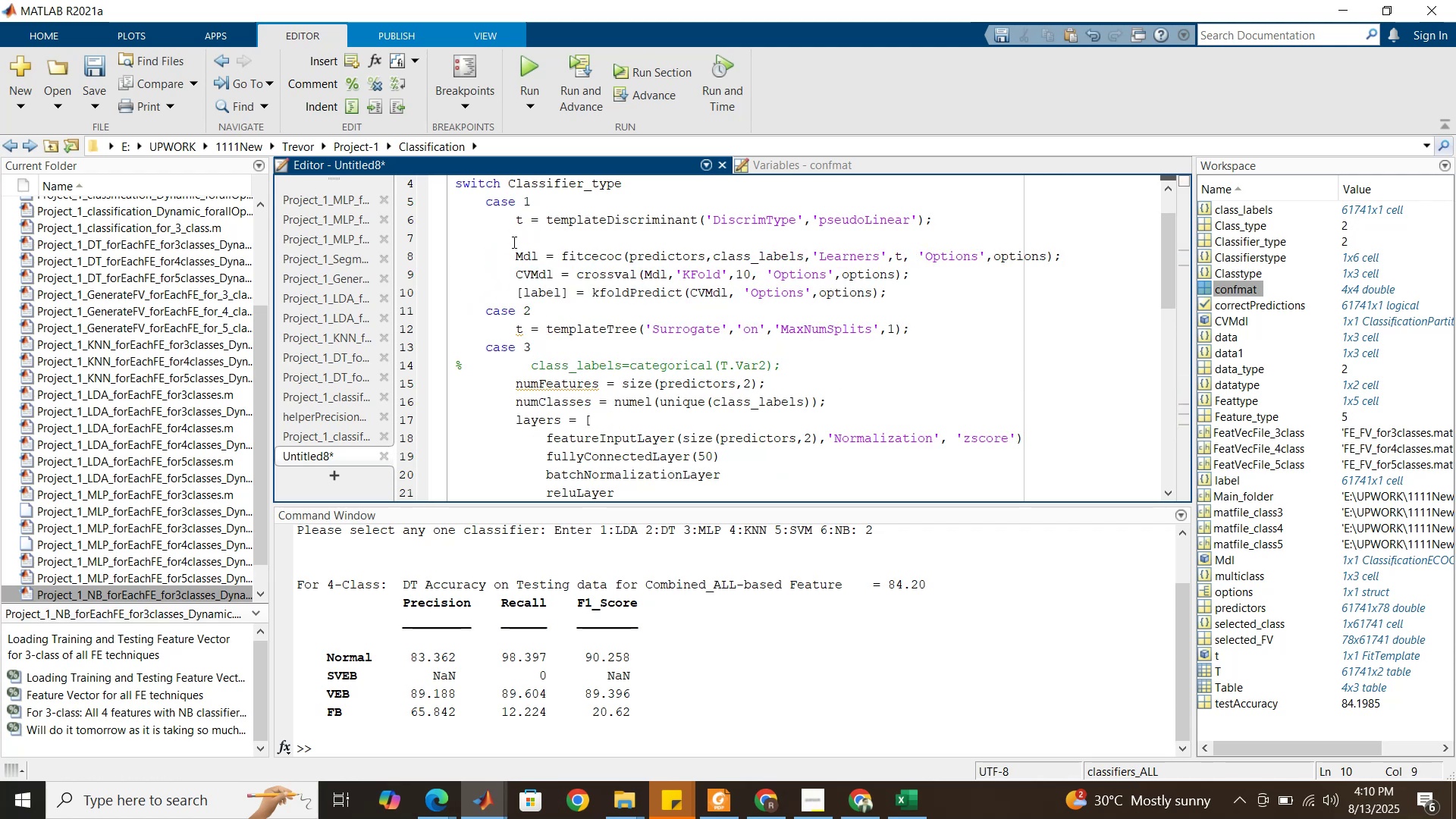 
left_click([456, 246])
 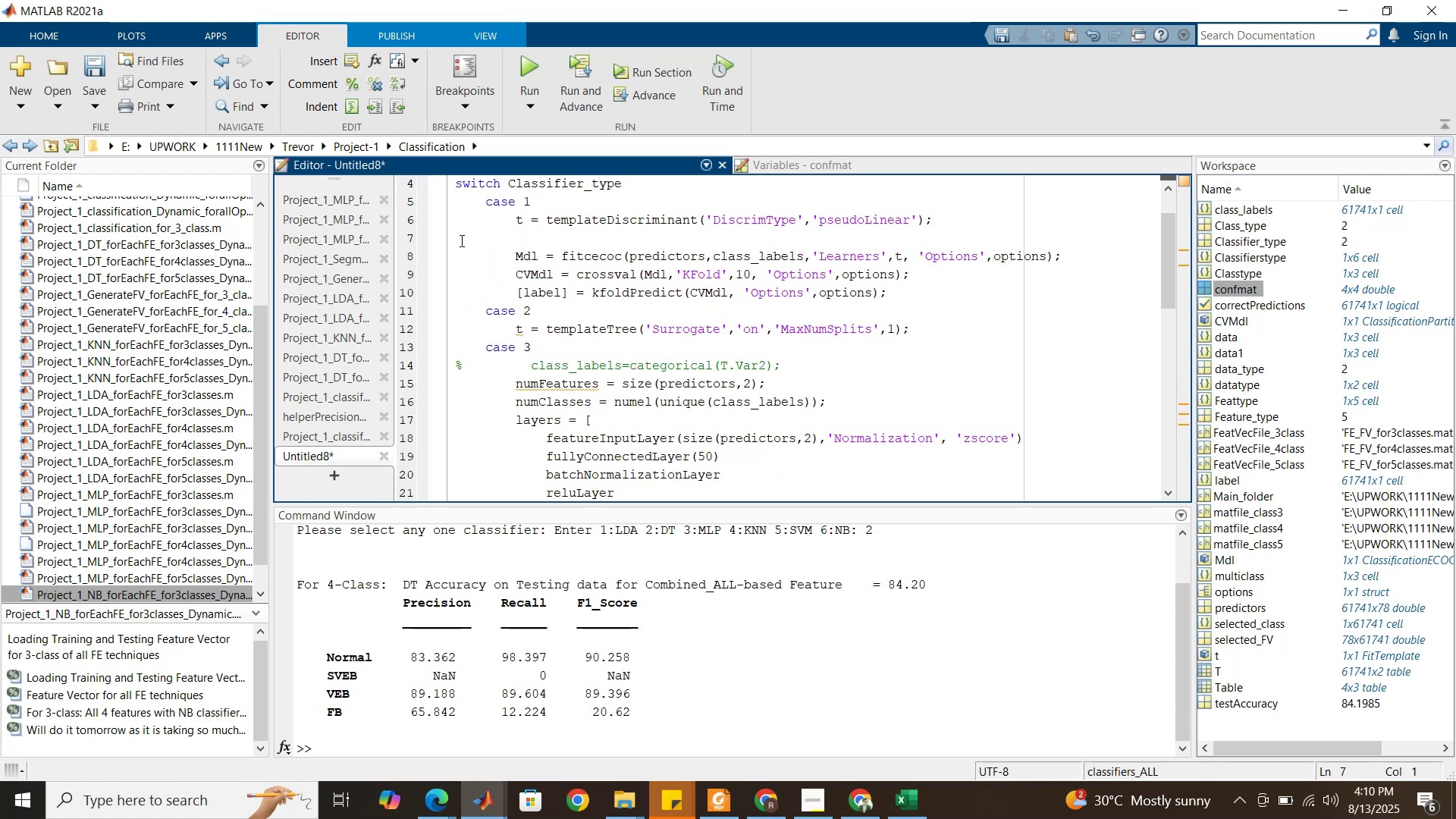 
key(Backspace)
 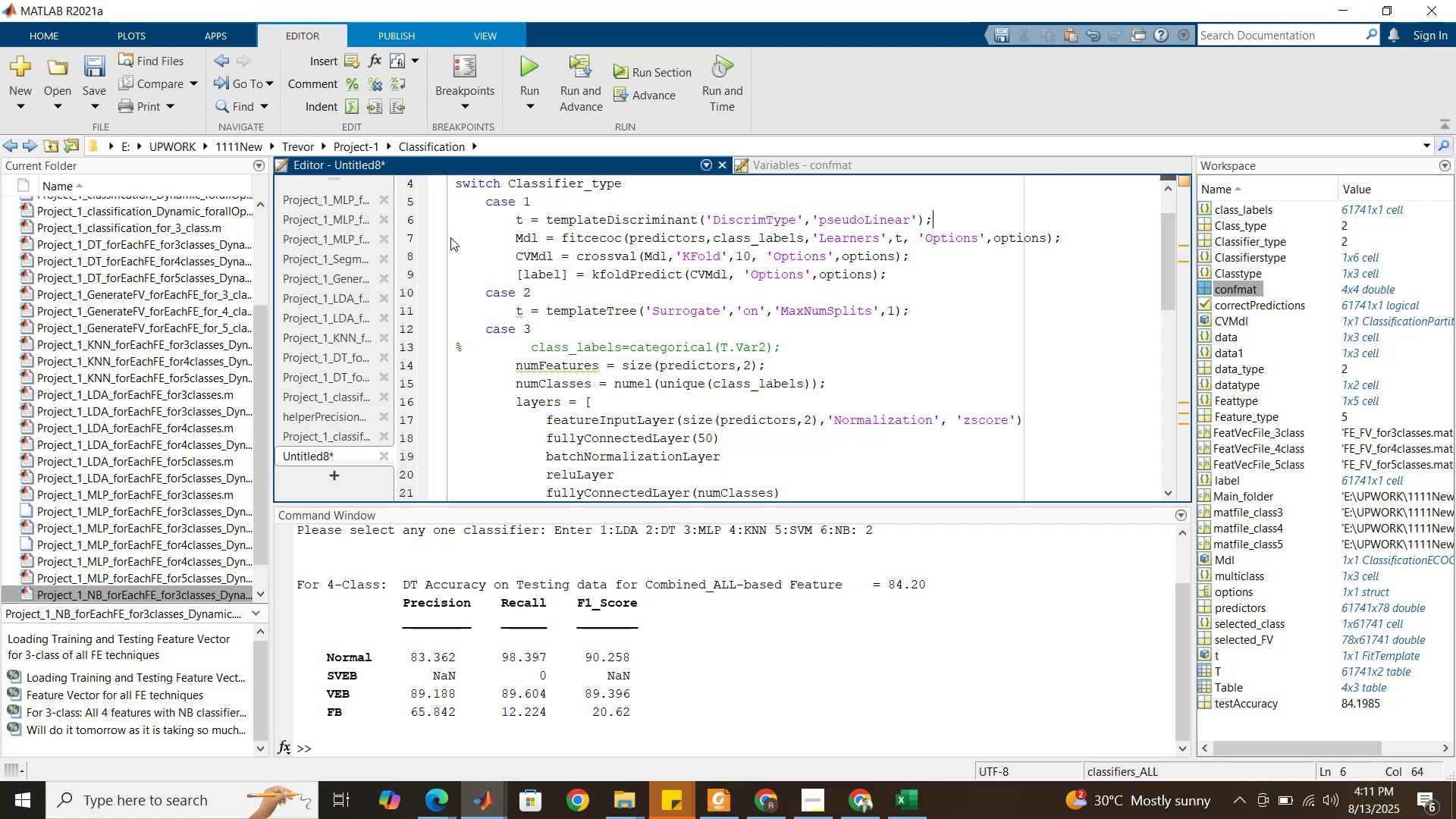 
left_click_drag(start_coordinate=[454, 238], to_coordinate=[450, 298])
 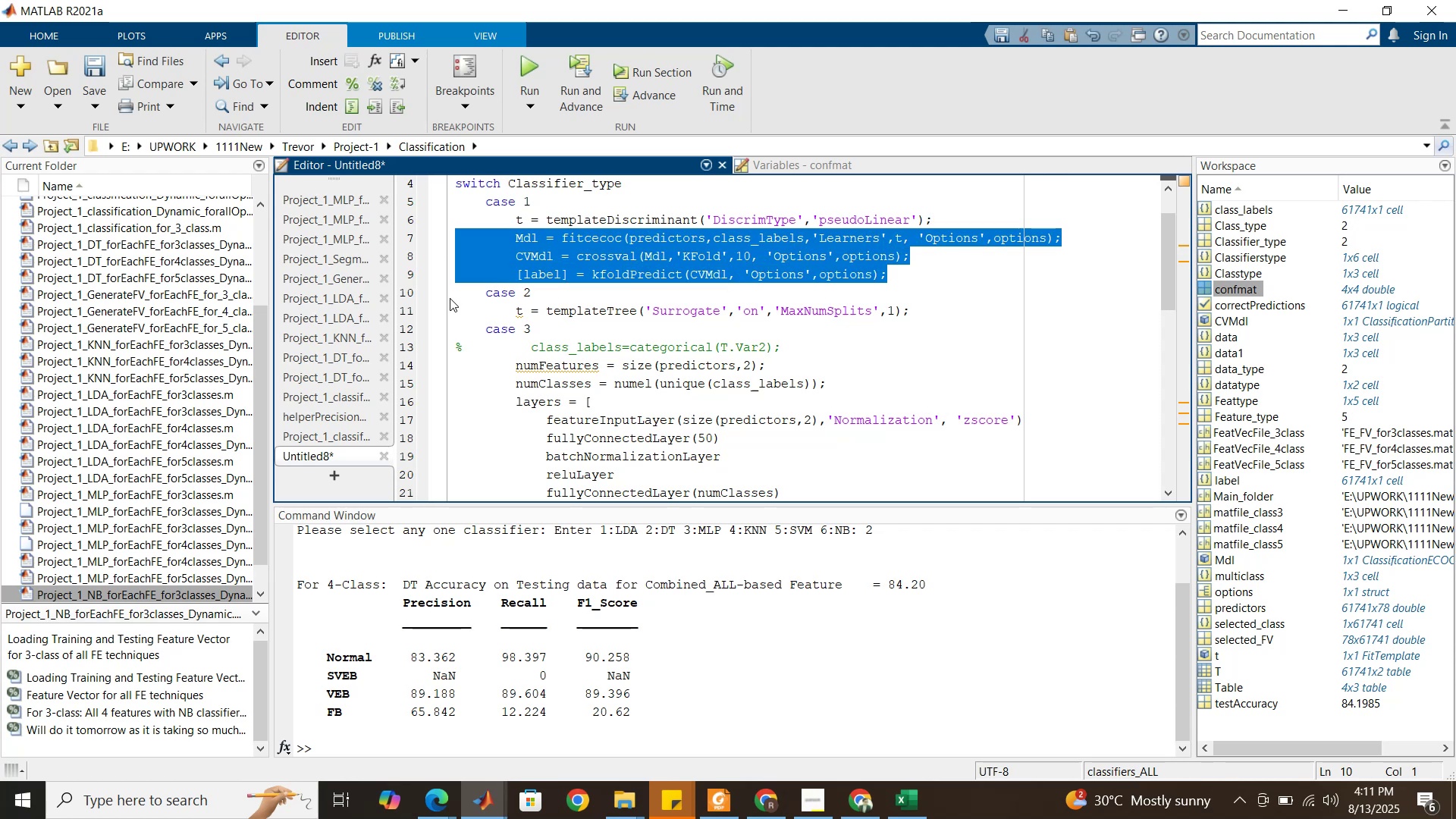 
key(Control+C)
 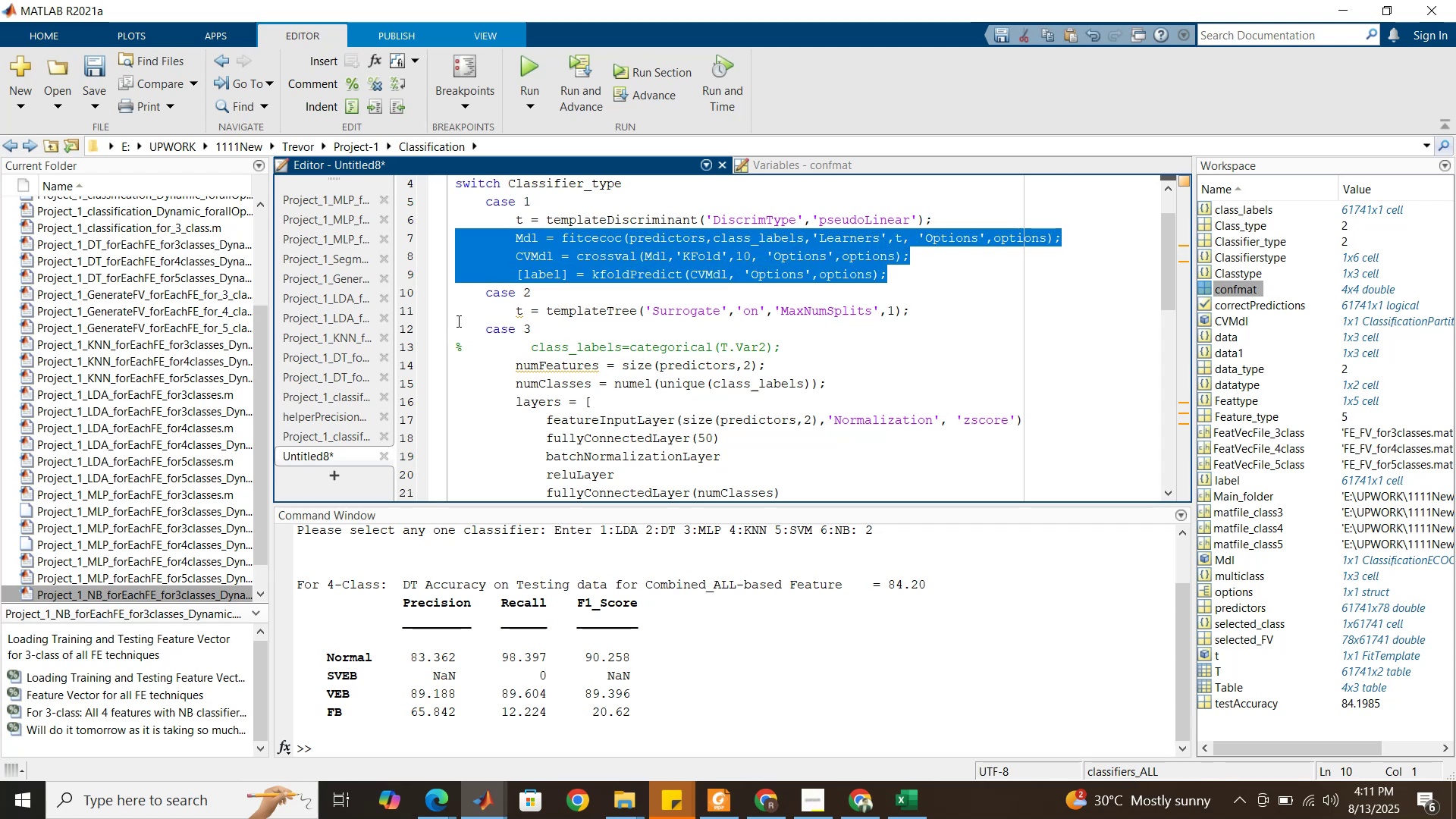 
left_click([452, 332])
 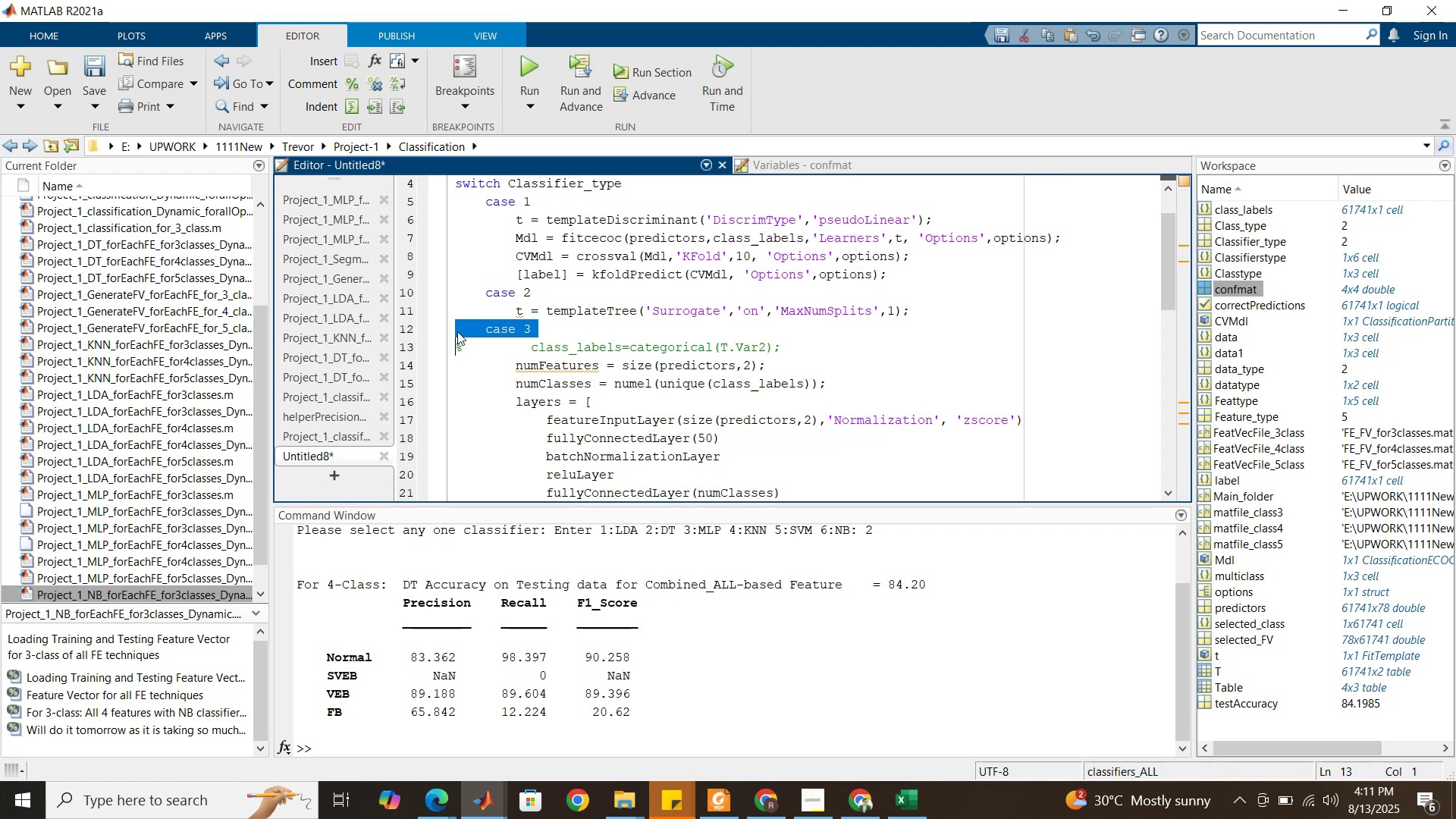 
left_click([457, 328])
 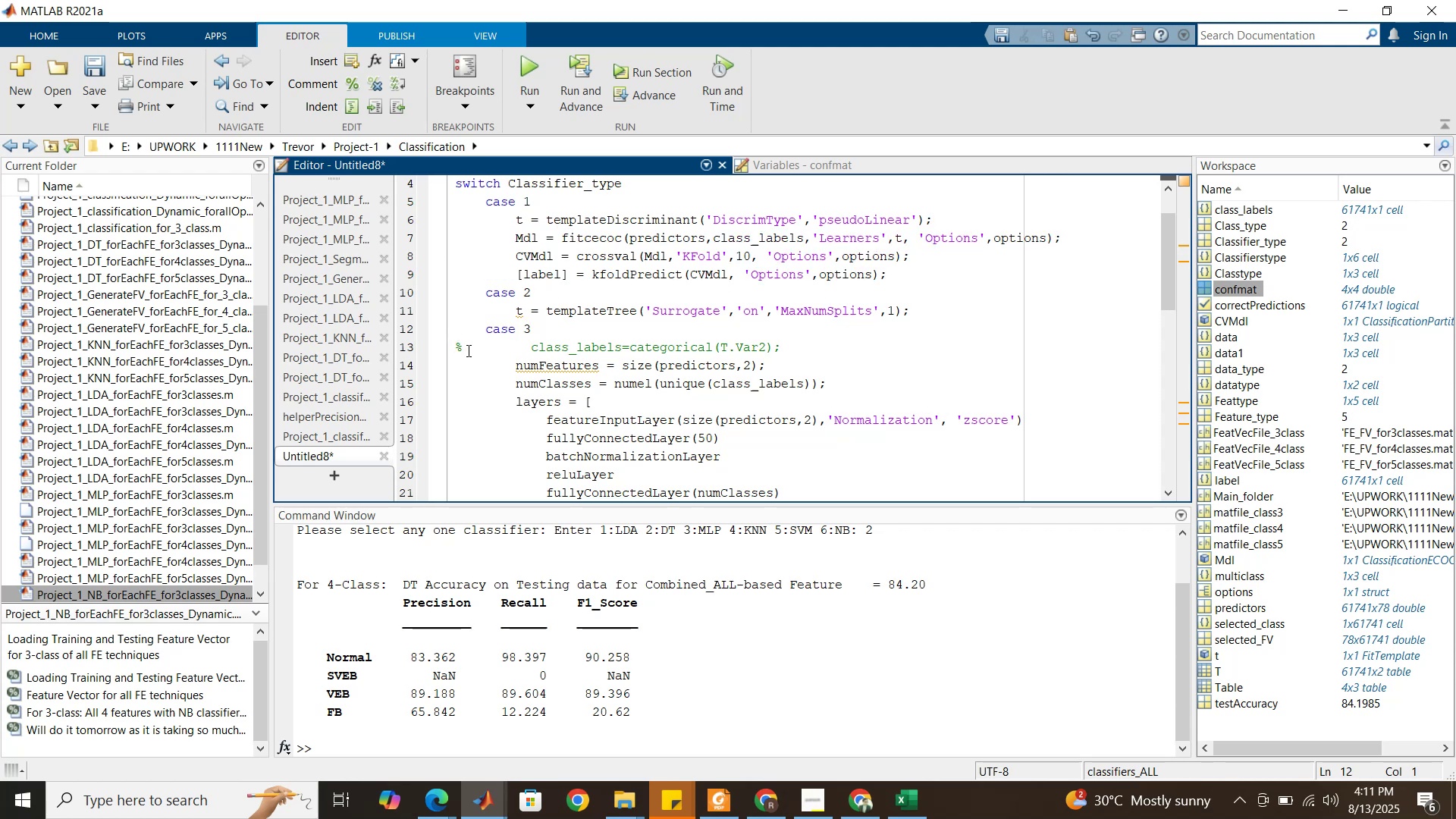 
key(ArrowLeft)
 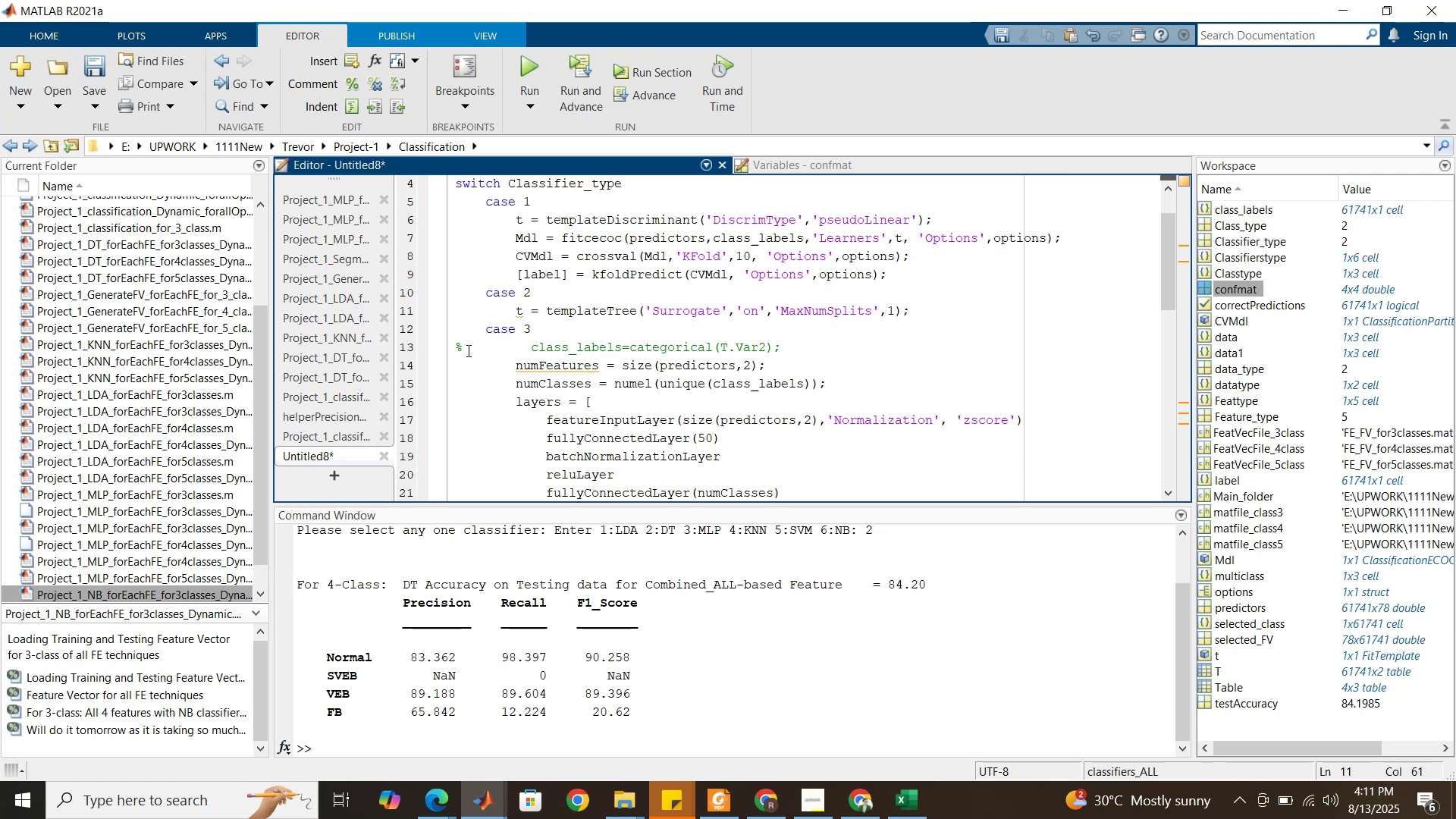 
left_click([467, 350])
 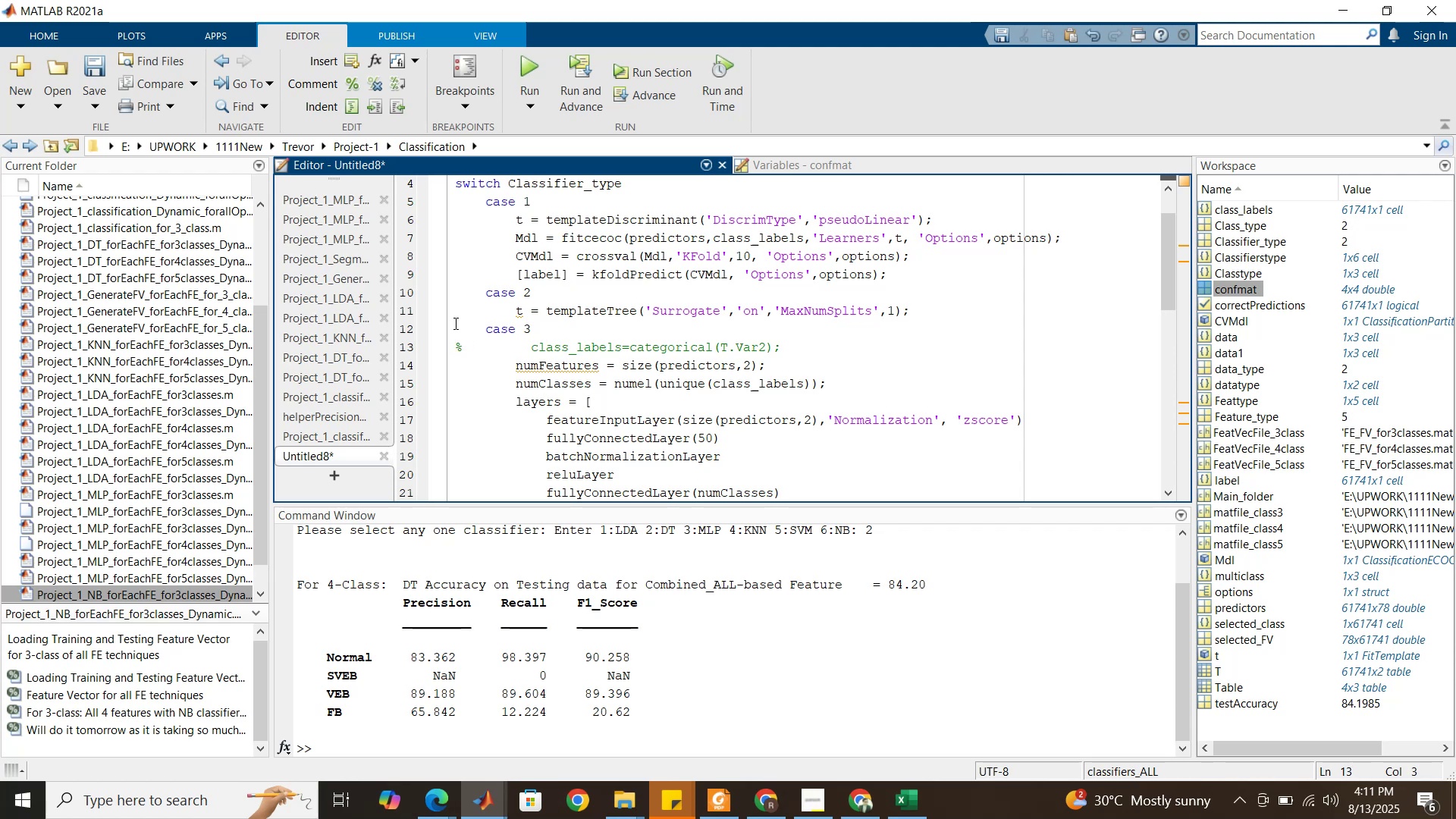 
left_click([454, 323])
 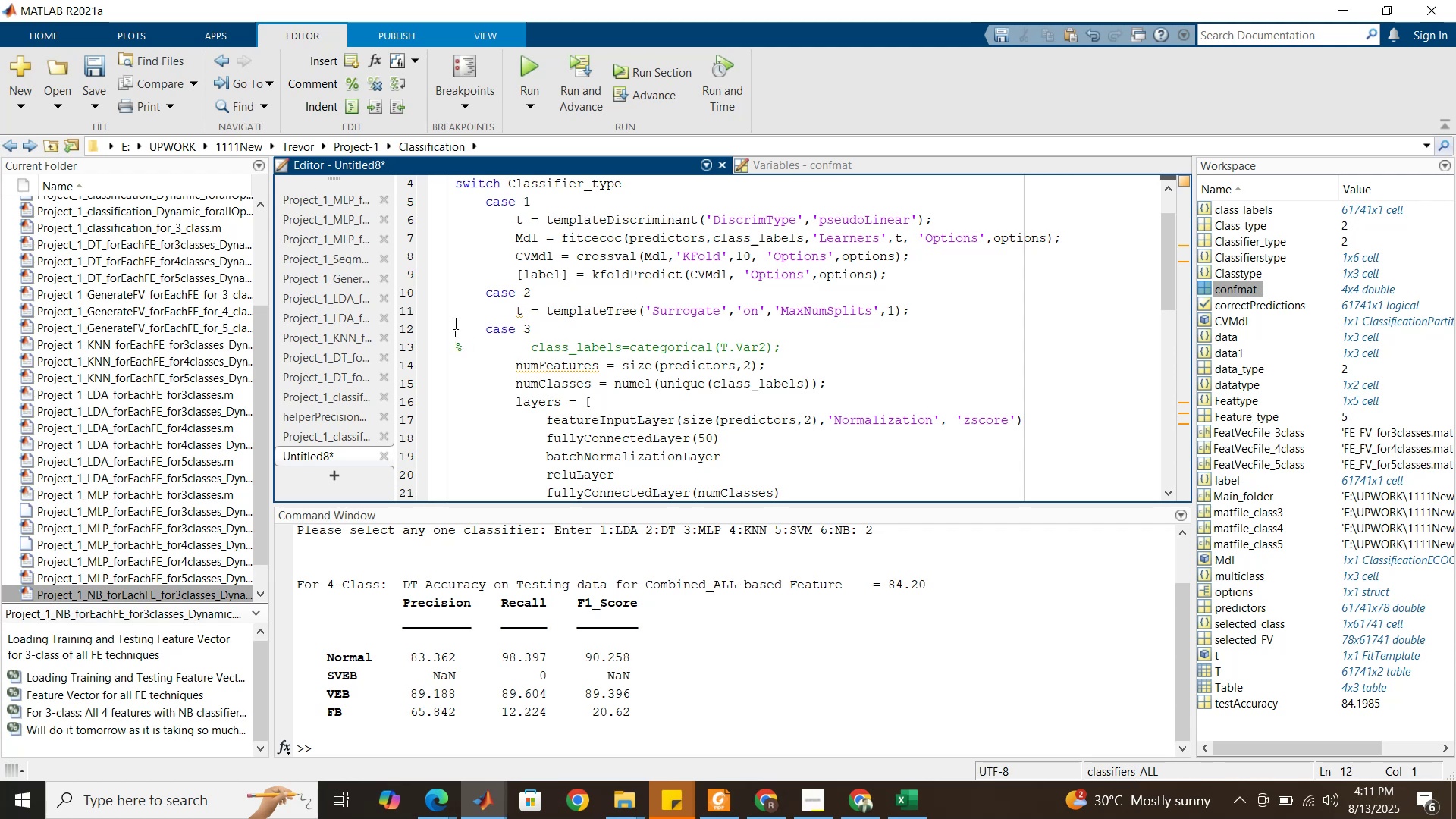 
key(ArrowLeft)
 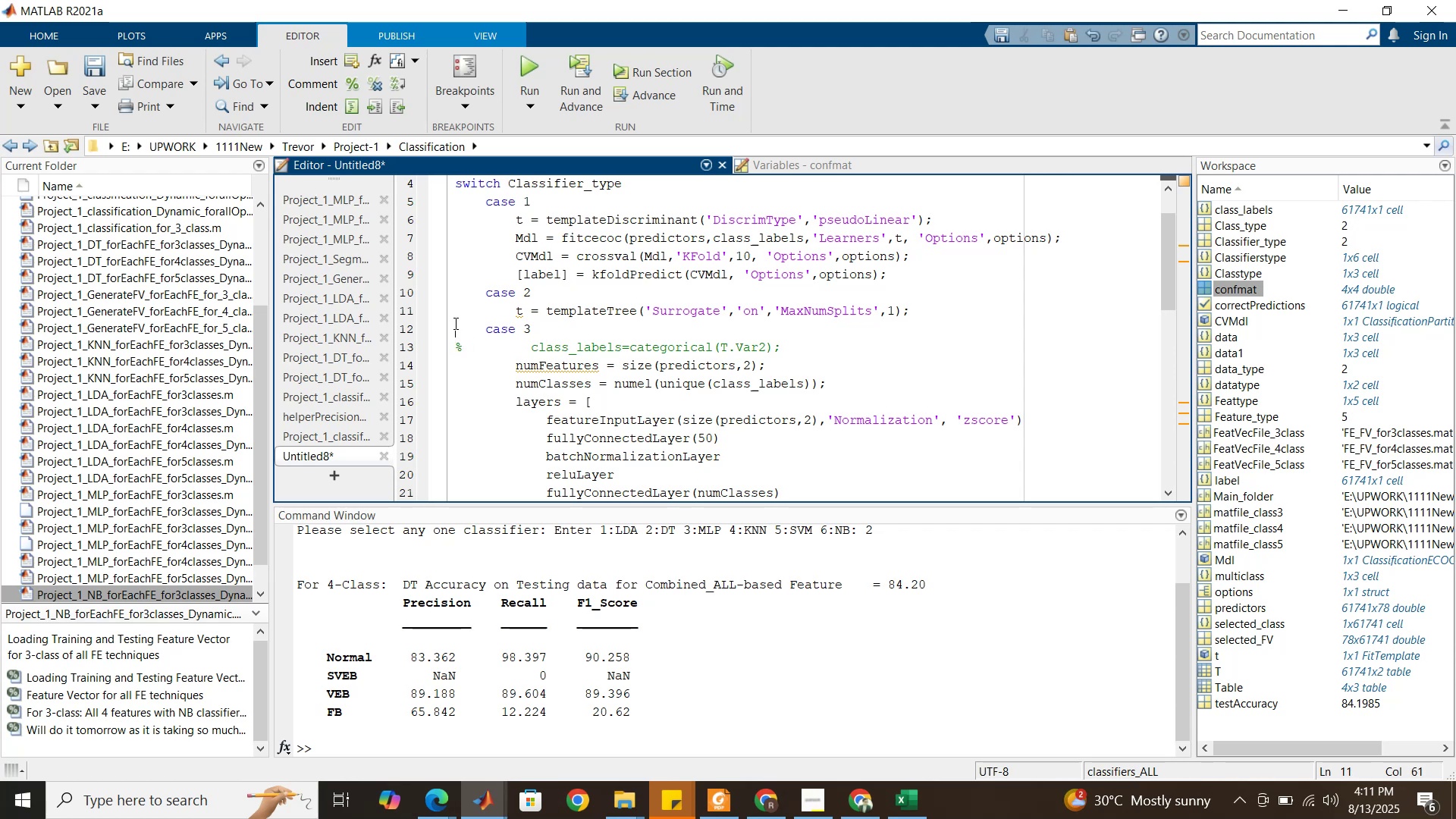 
double_click([454, 323])
 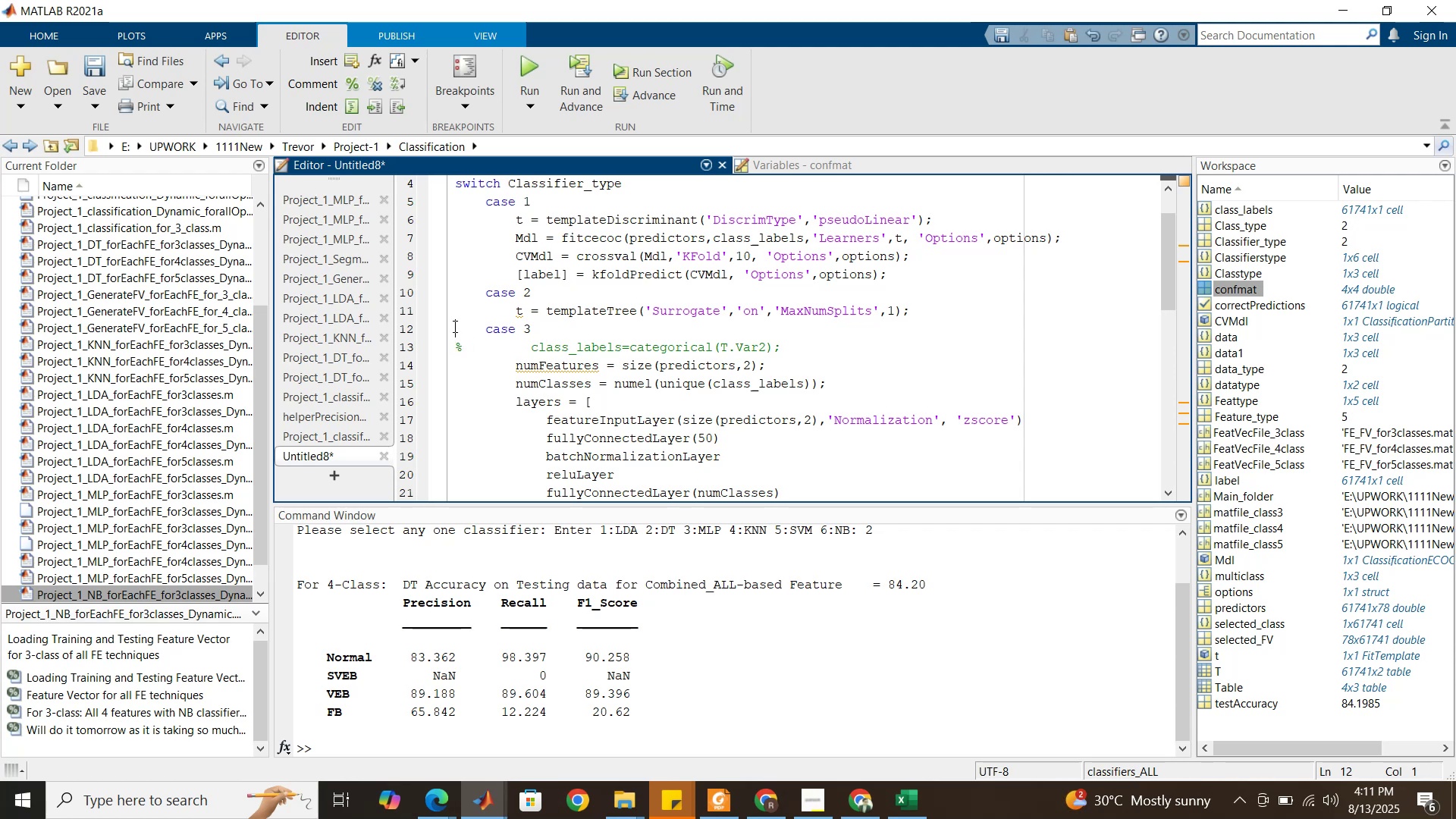 
double_click([453, 326])
 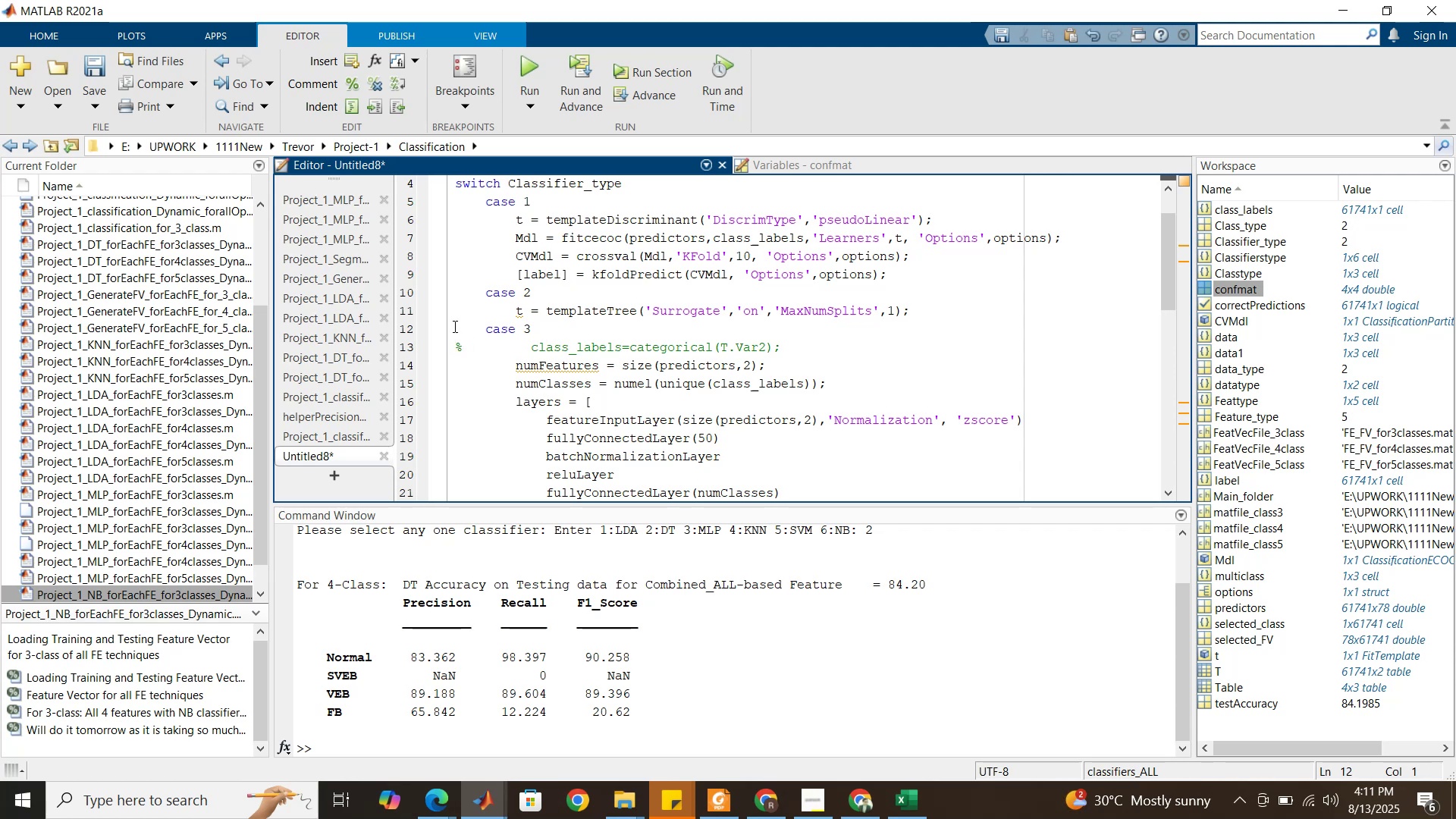 
key(Enter)
 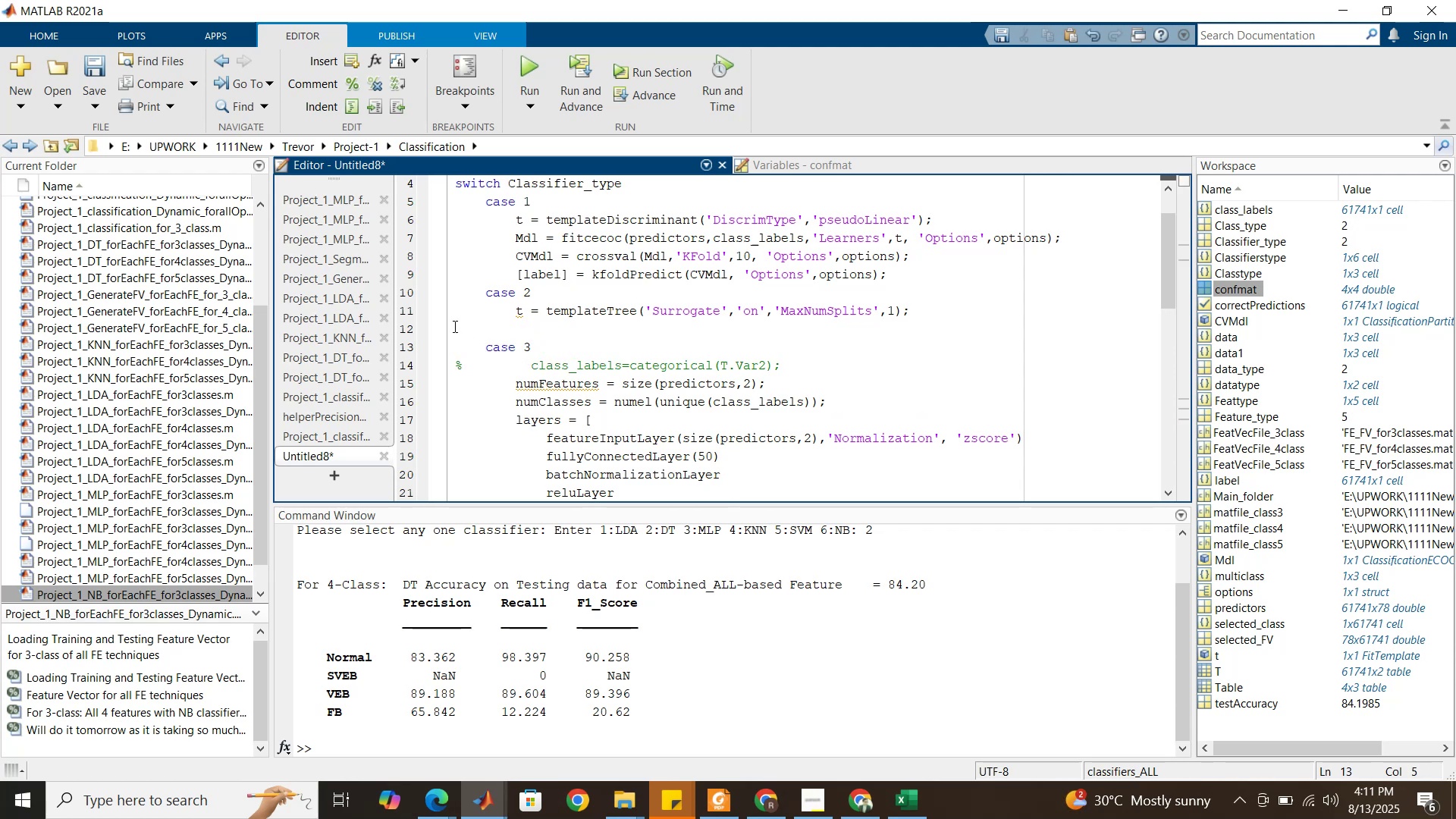 
key(ArrowUp)
 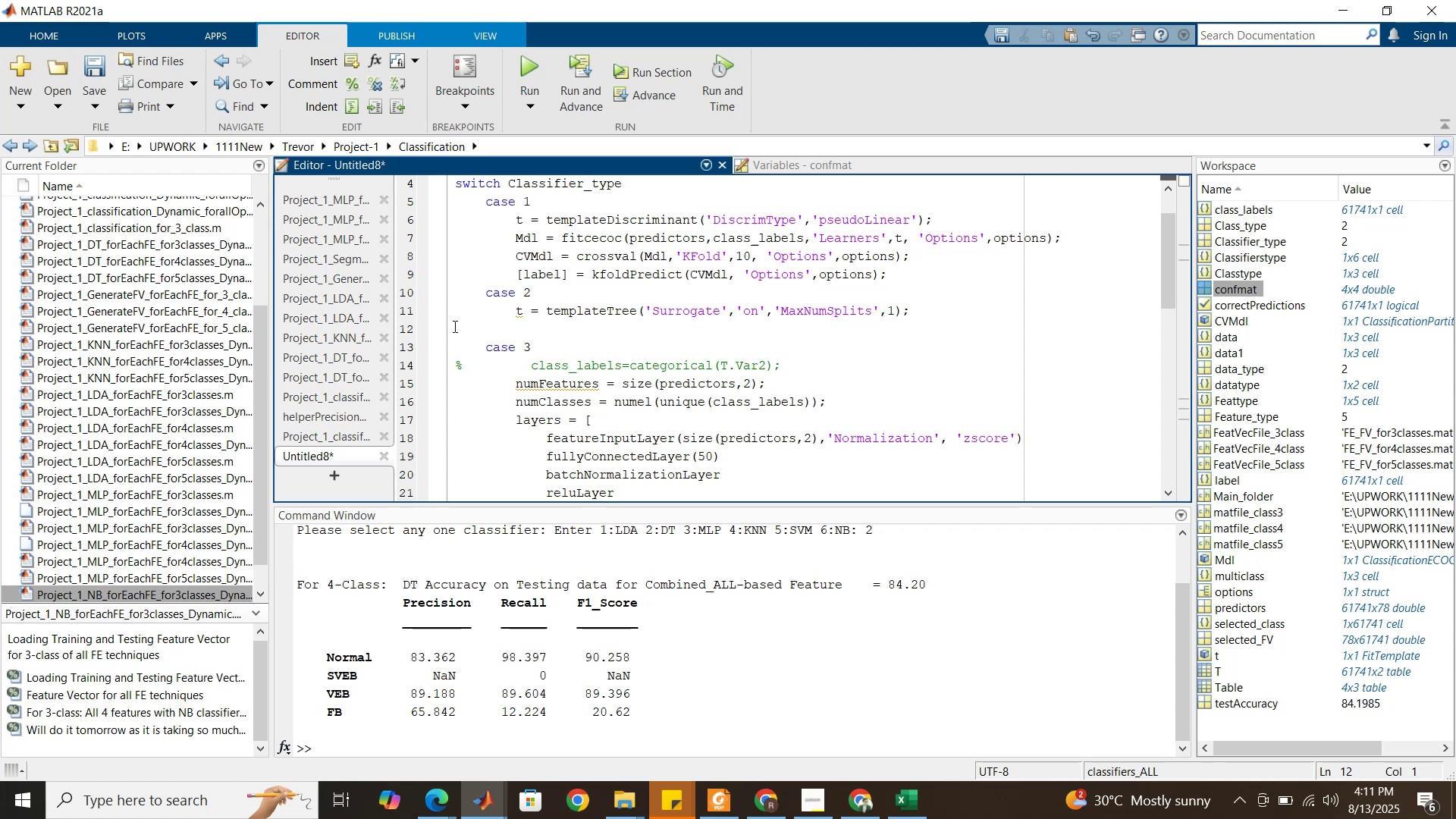 
key(Control+V)
 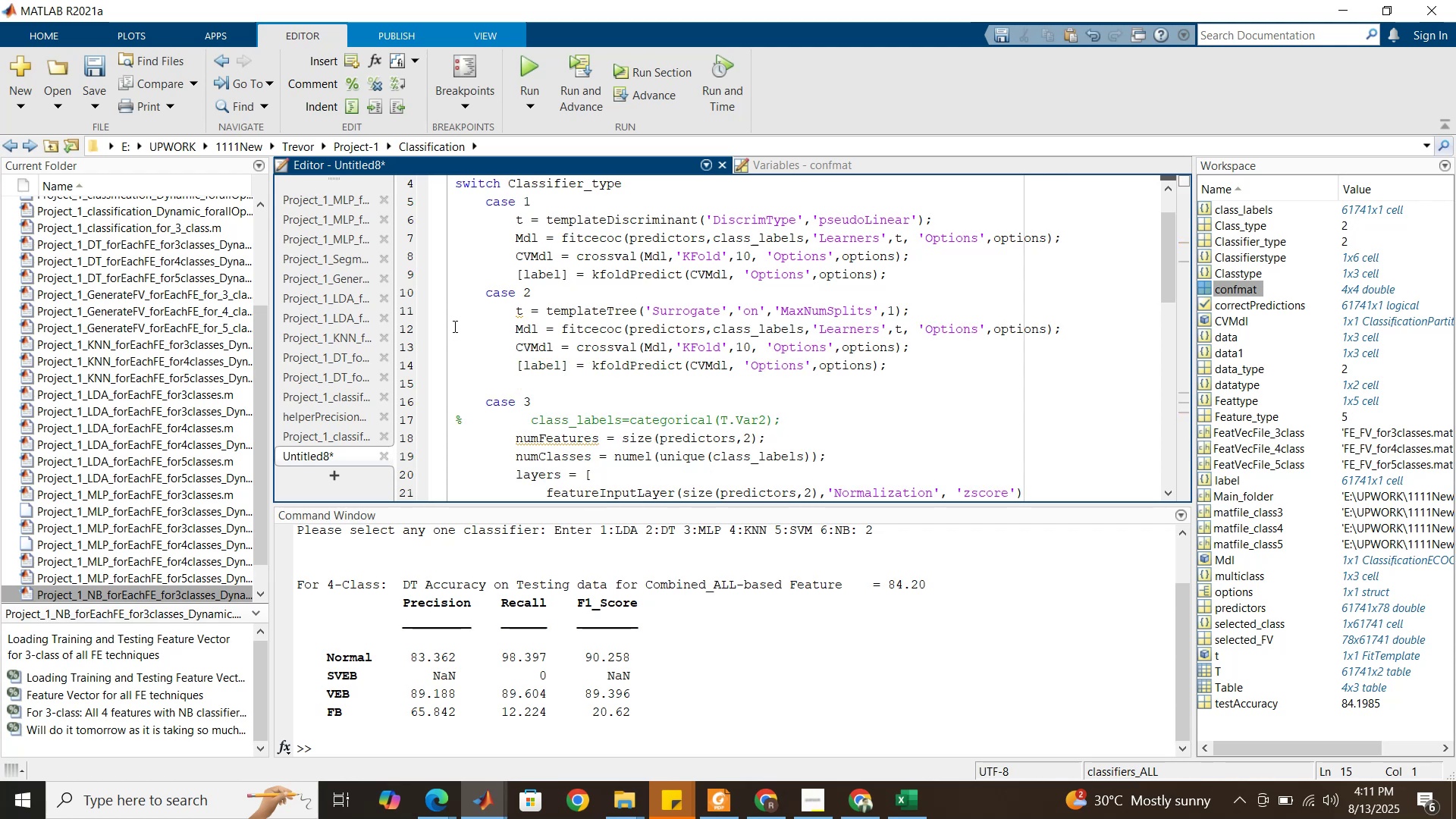 
key(ArrowDown)
 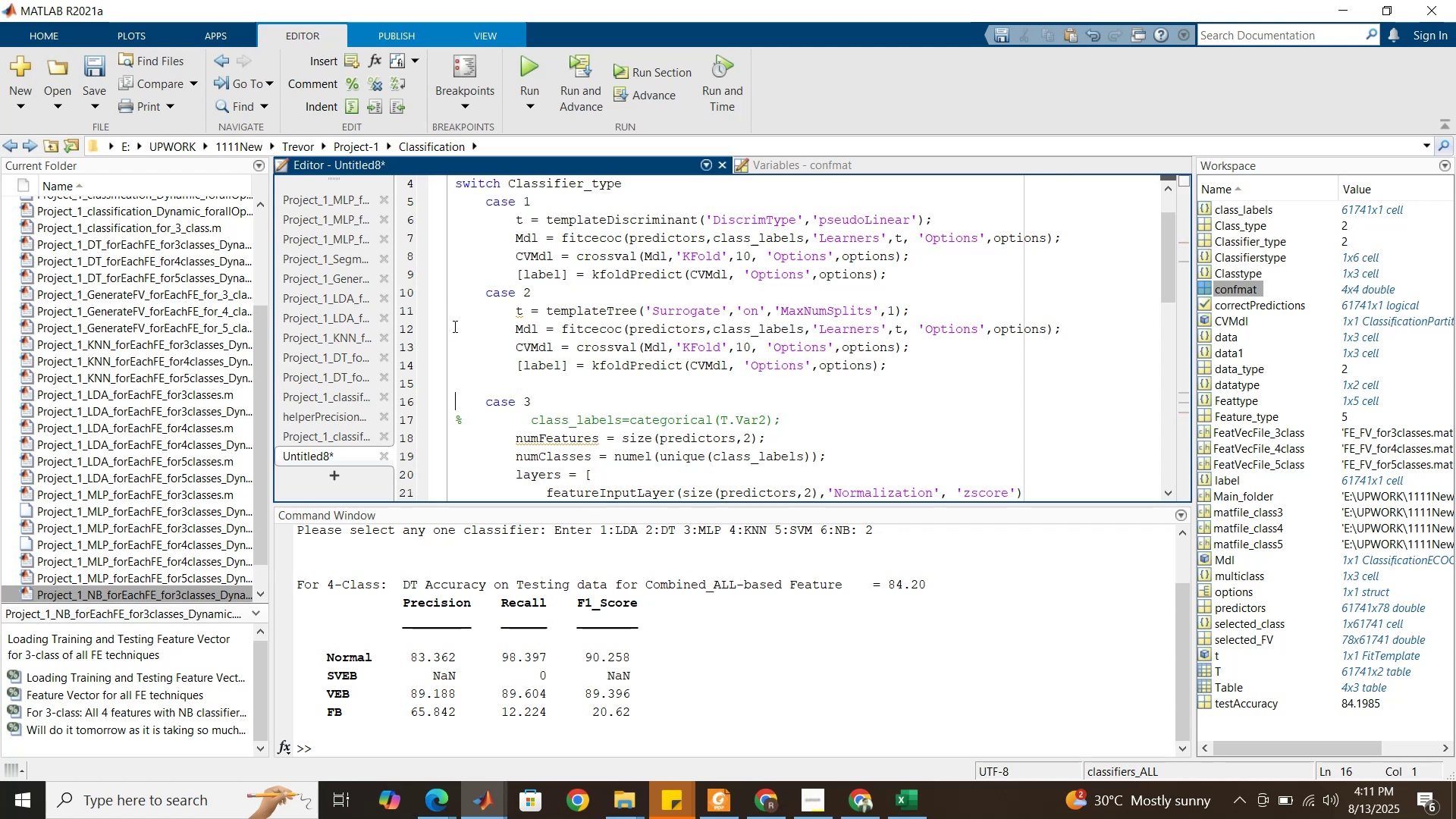 
key(ArrowDown)
 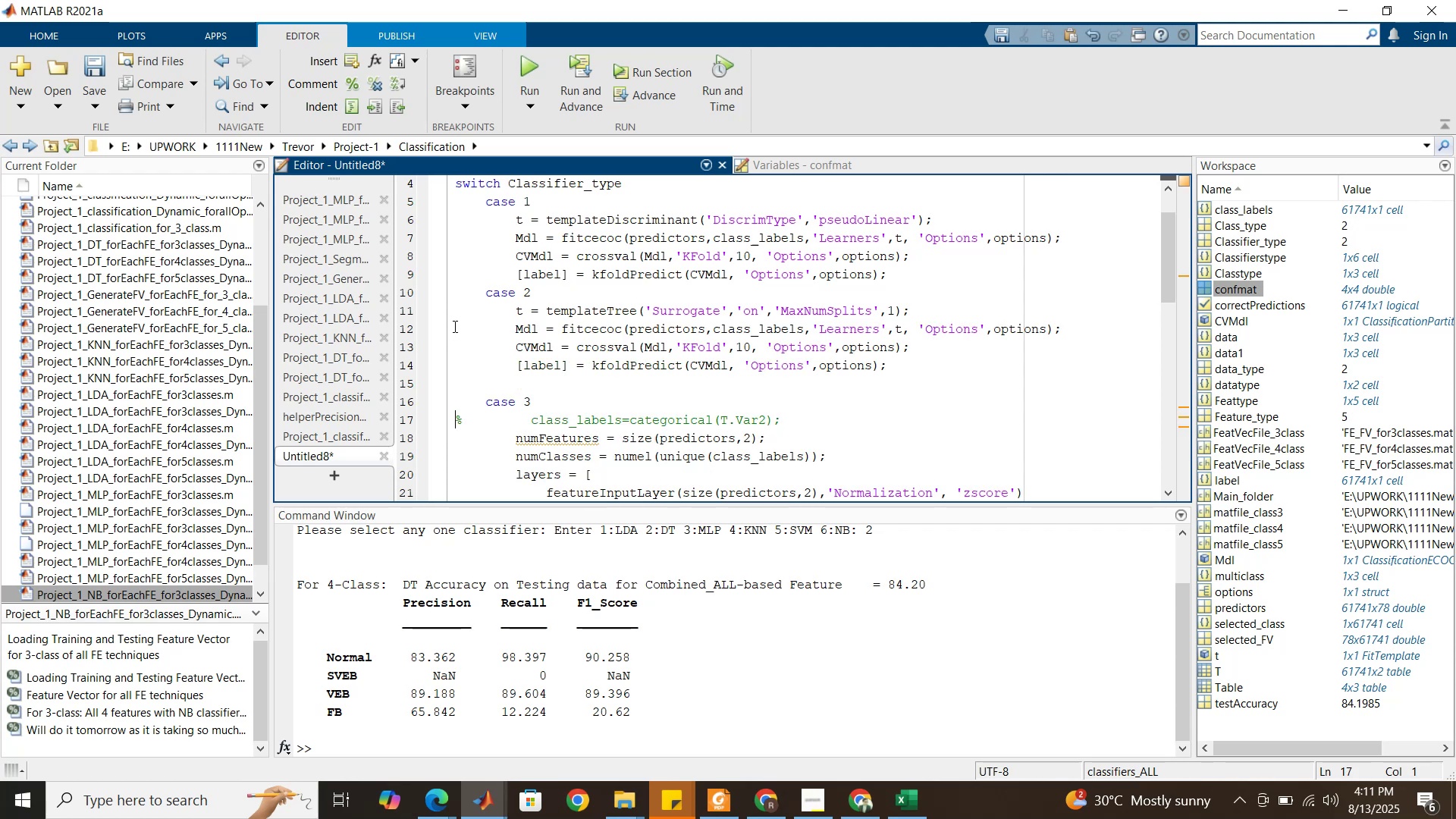 
key(ArrowDown)
 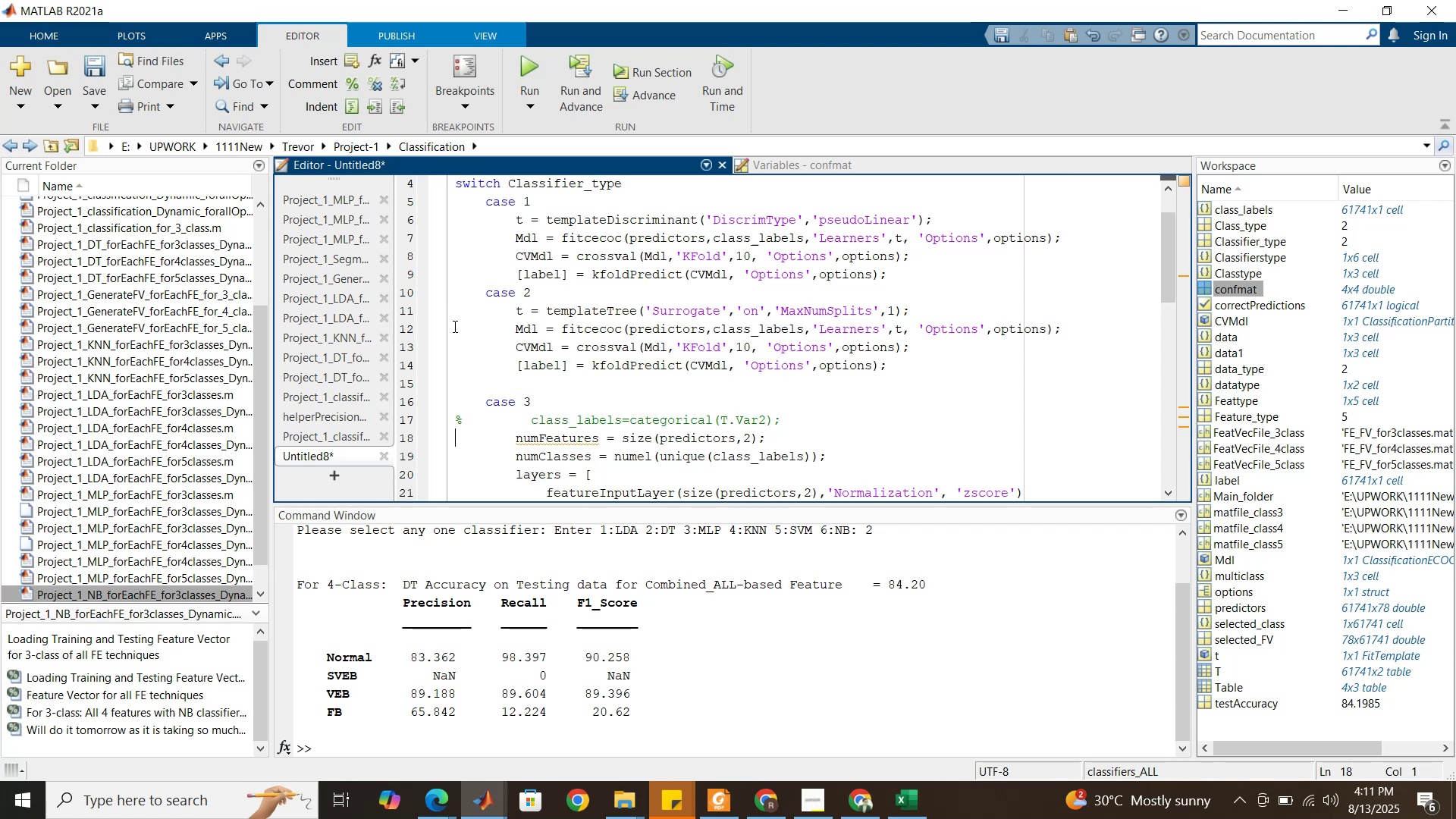 
hold_key(key=ArrowDown, duration=0.63)
 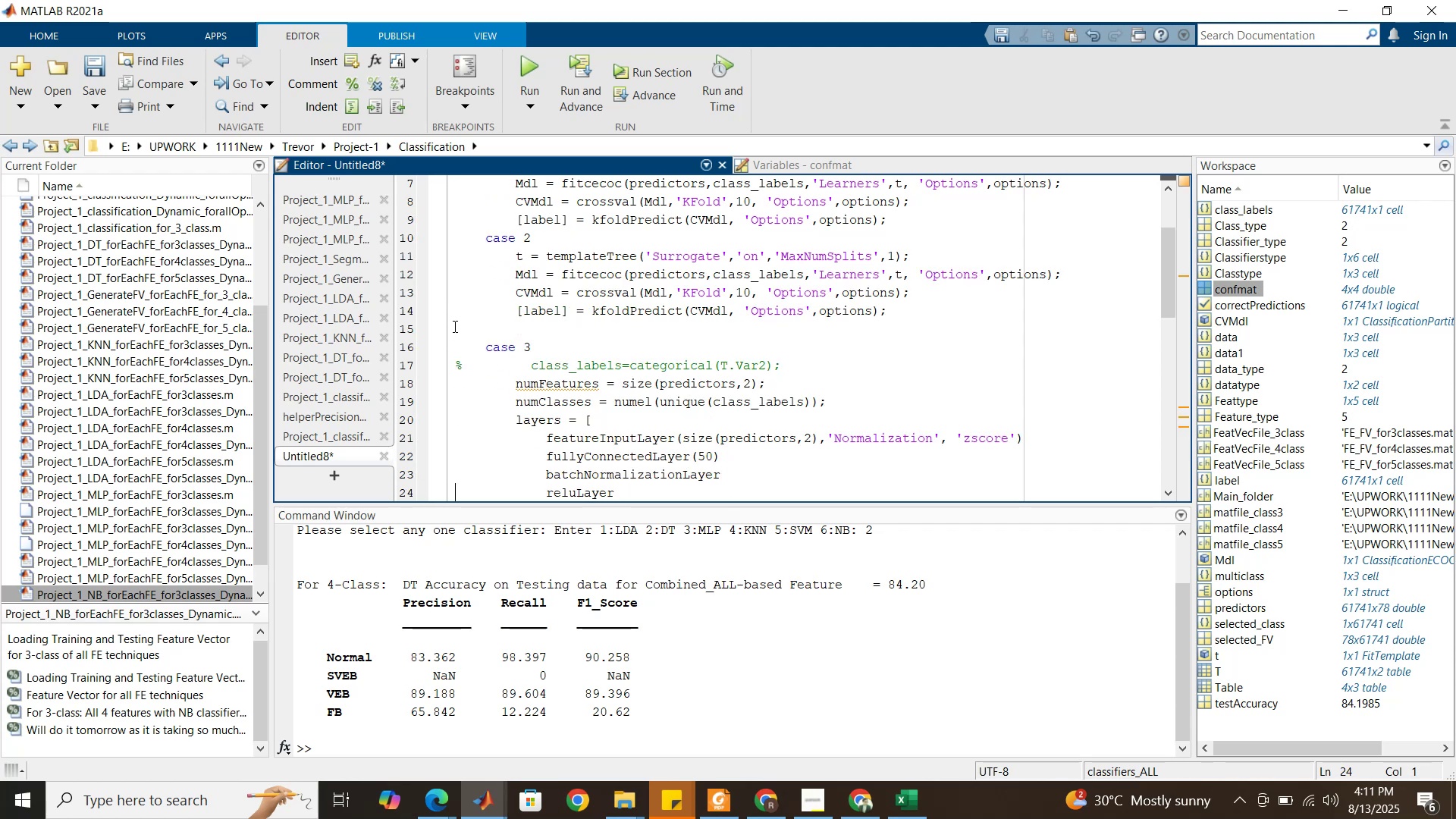 
key(ArrowDown)
 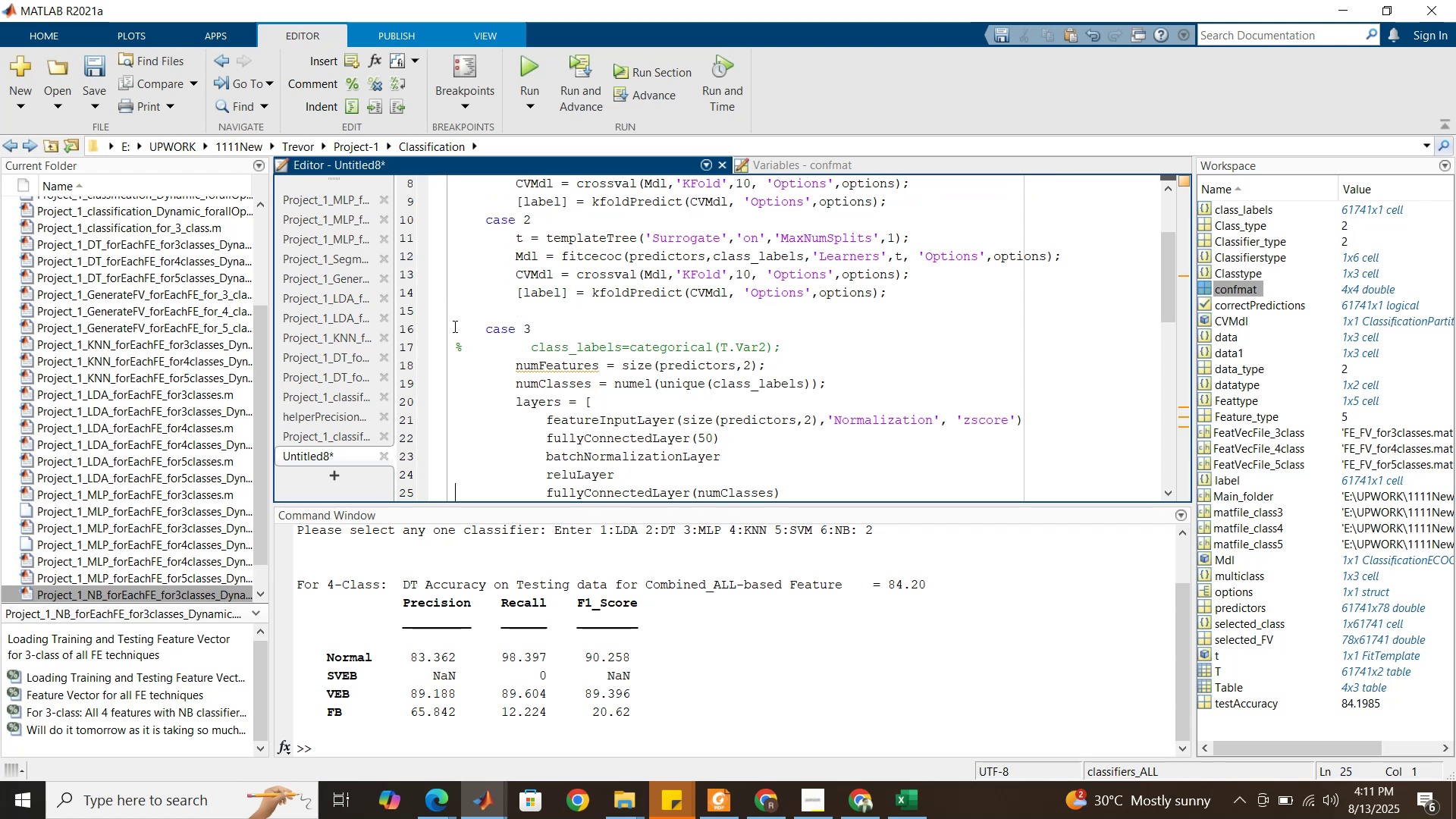 
key(ArrowDown)
 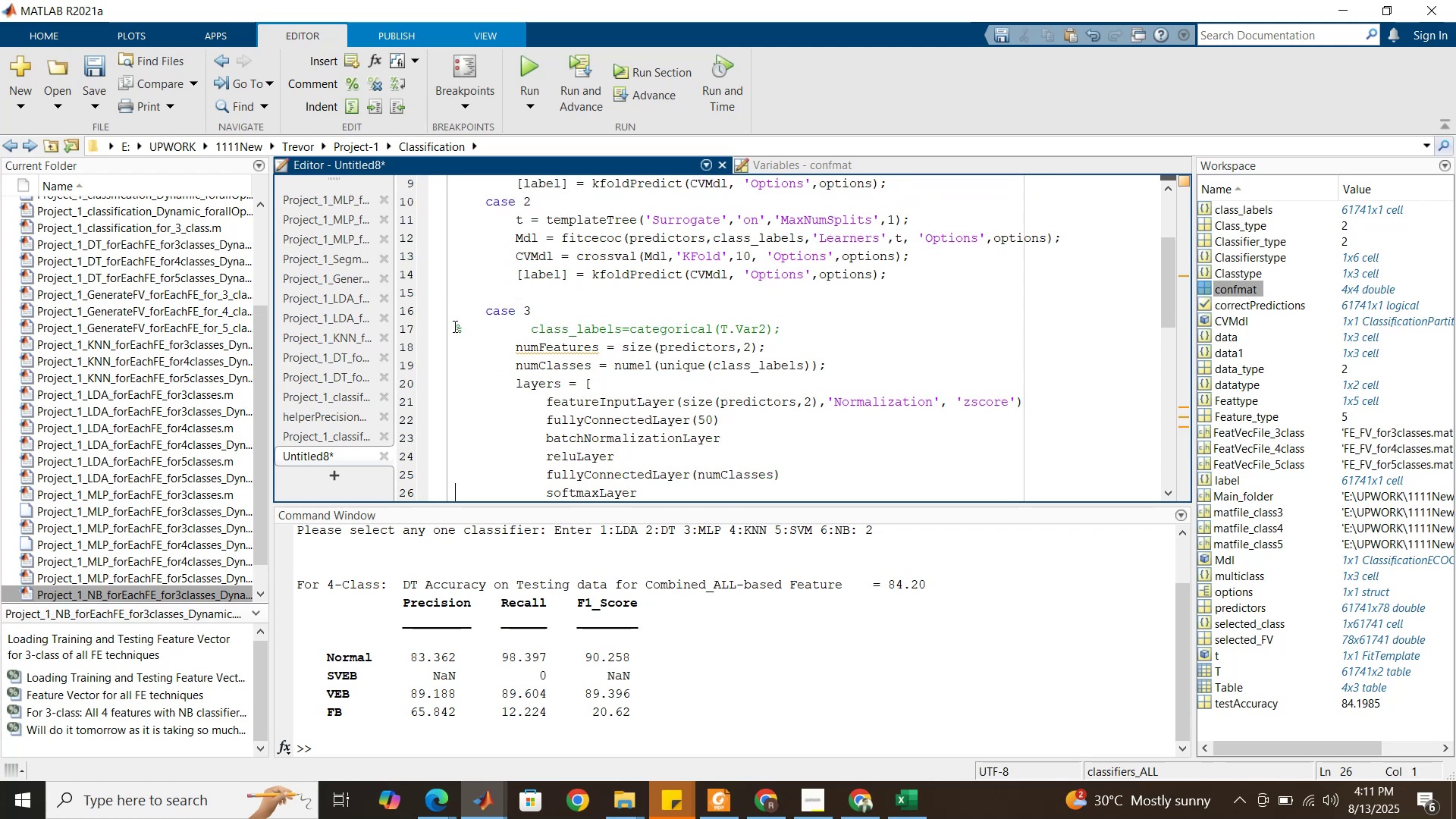 
key(ArrowDown)
 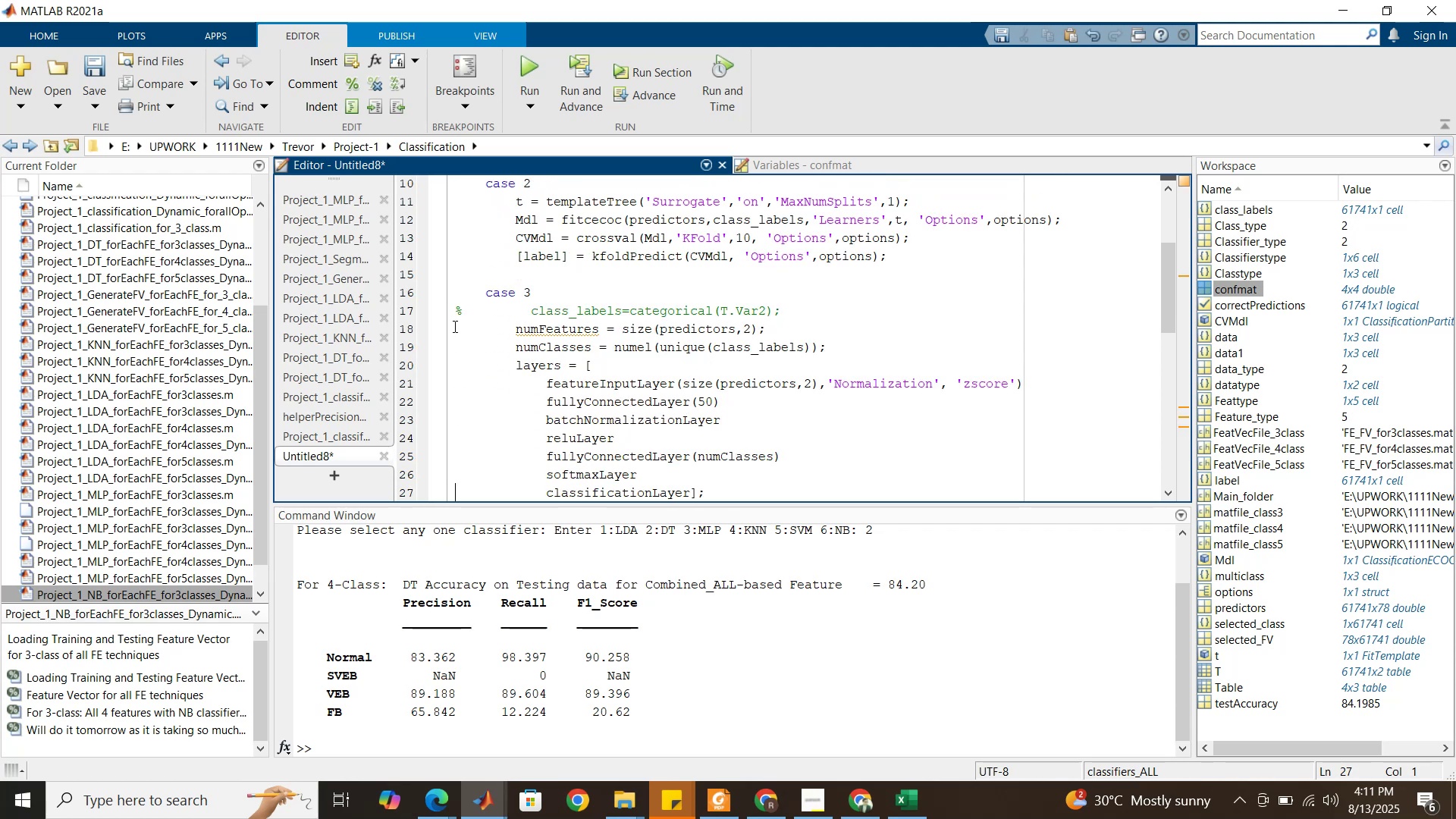 
hold_key(key=ArrowDown, duration=0.56)
 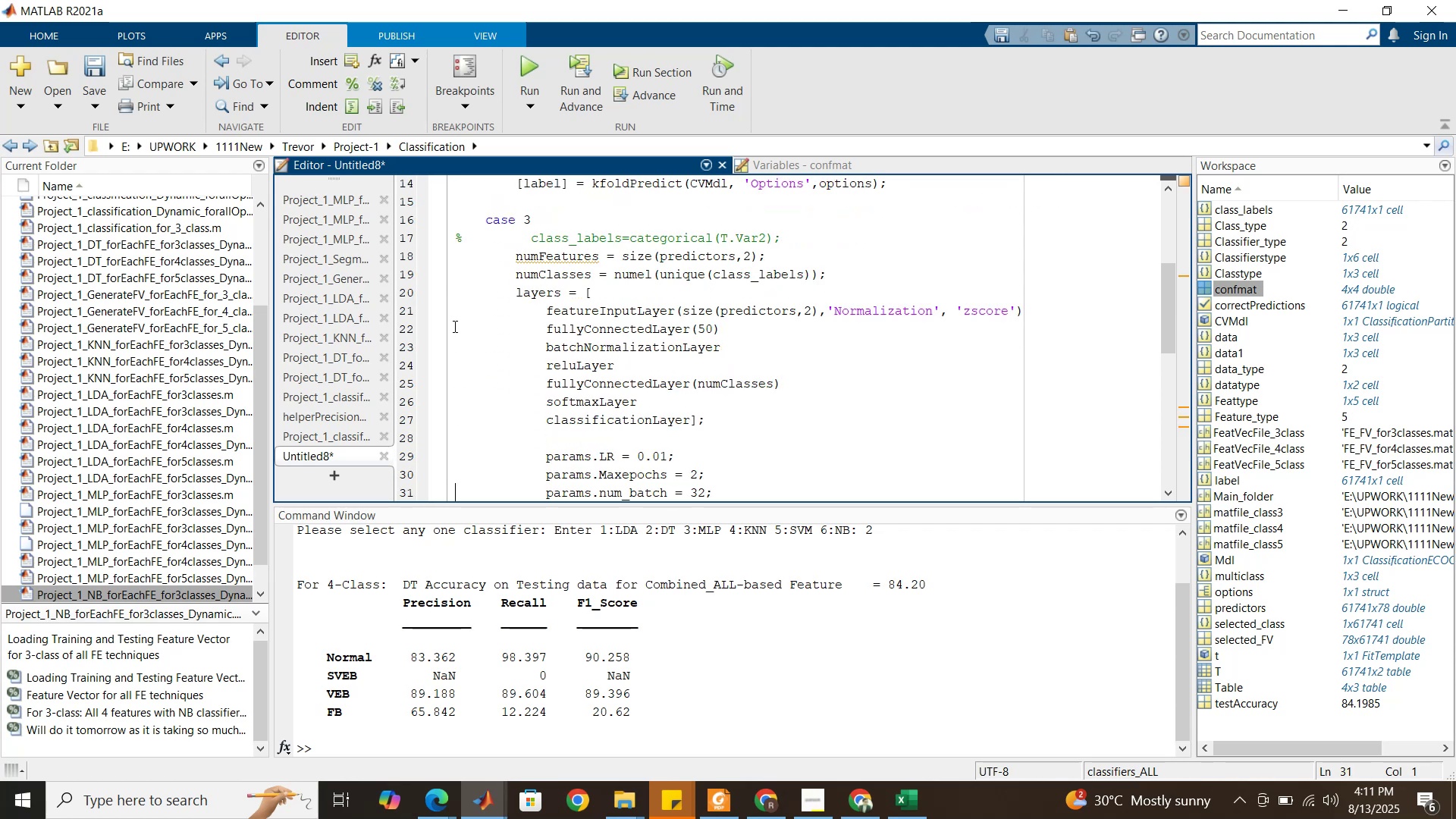 
key(ArrowDown)
 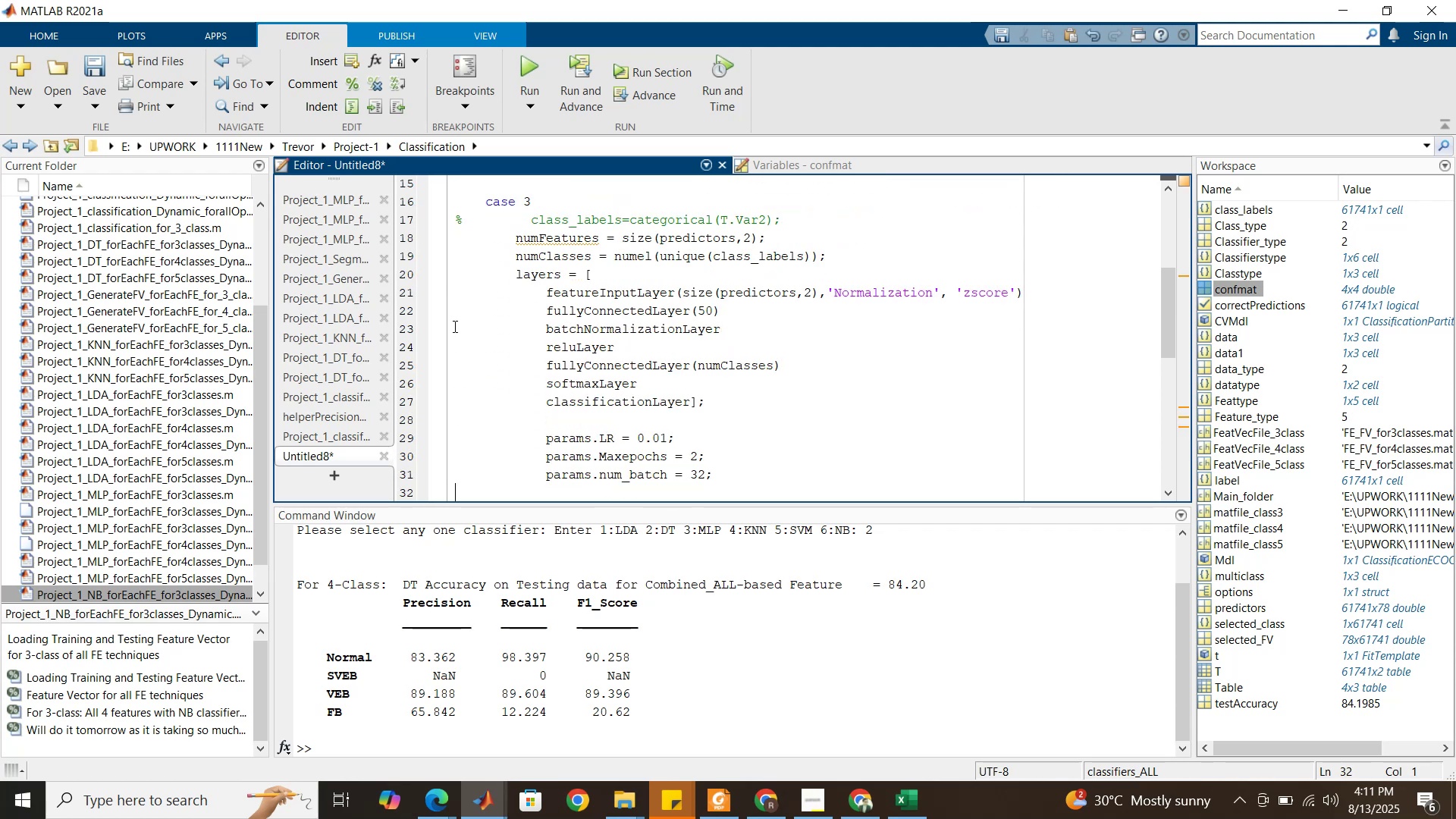 
key(ArrowDown)
 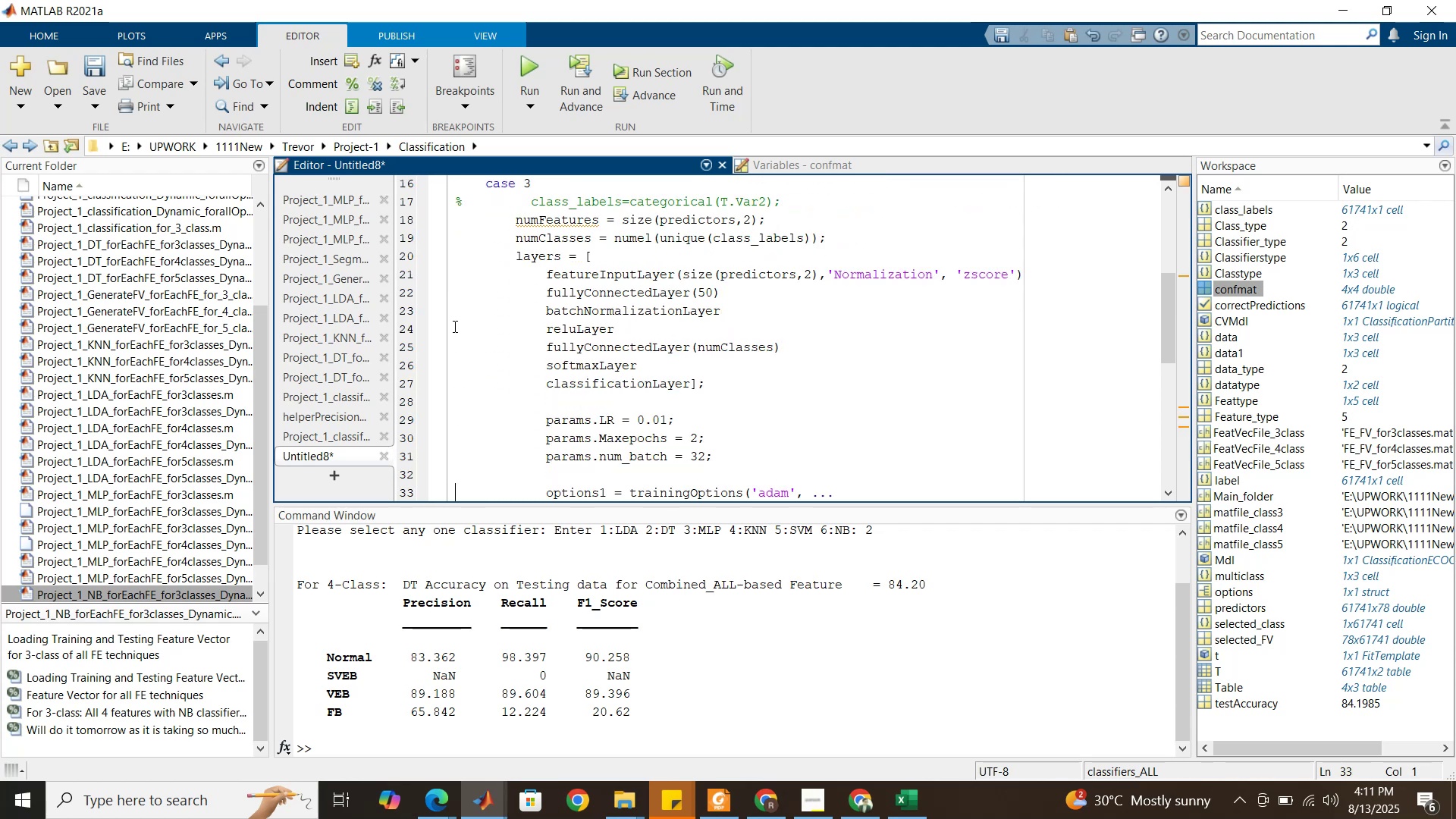 
key(ArrowDown)
 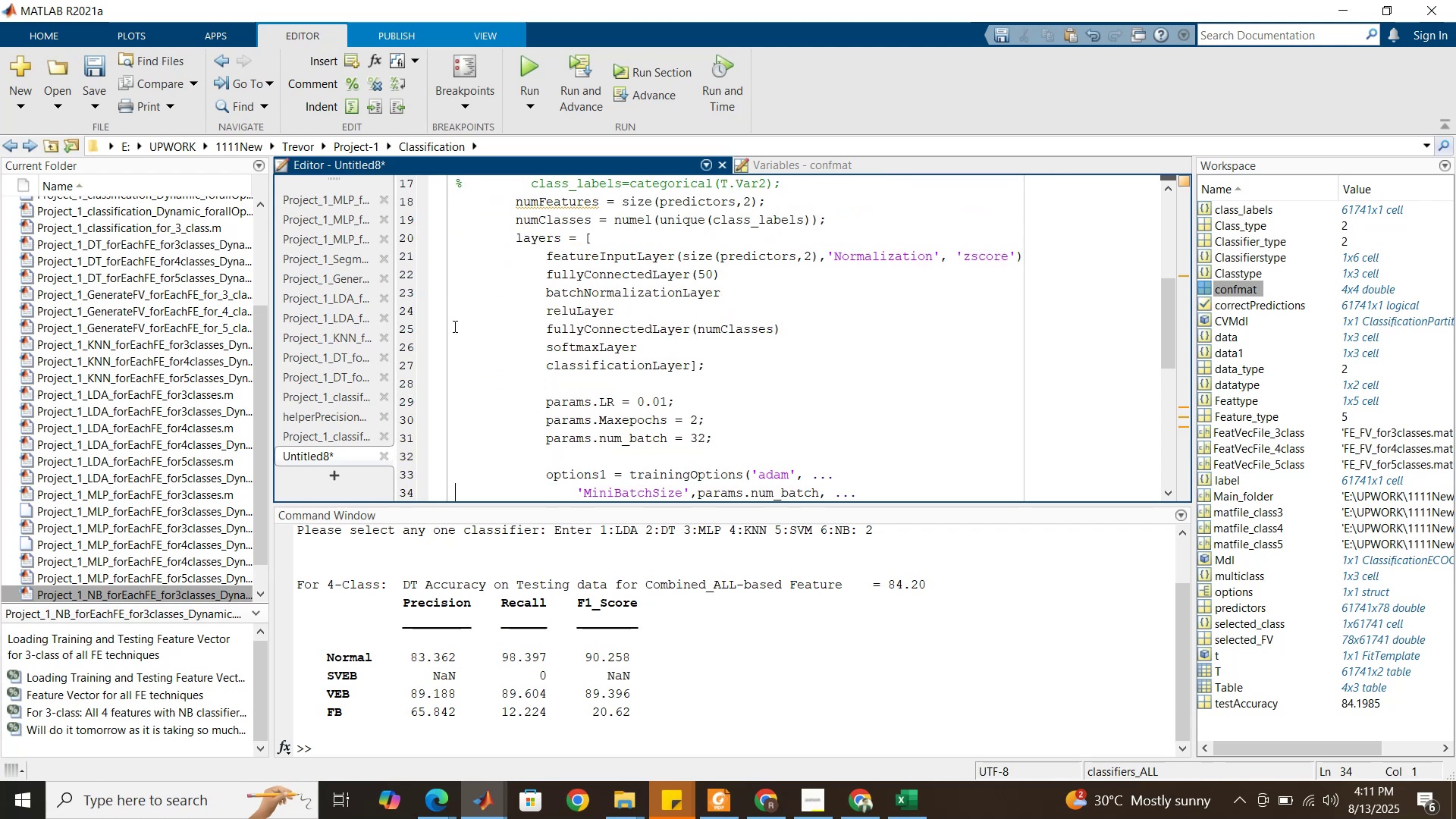 
key(ArrowDown)
 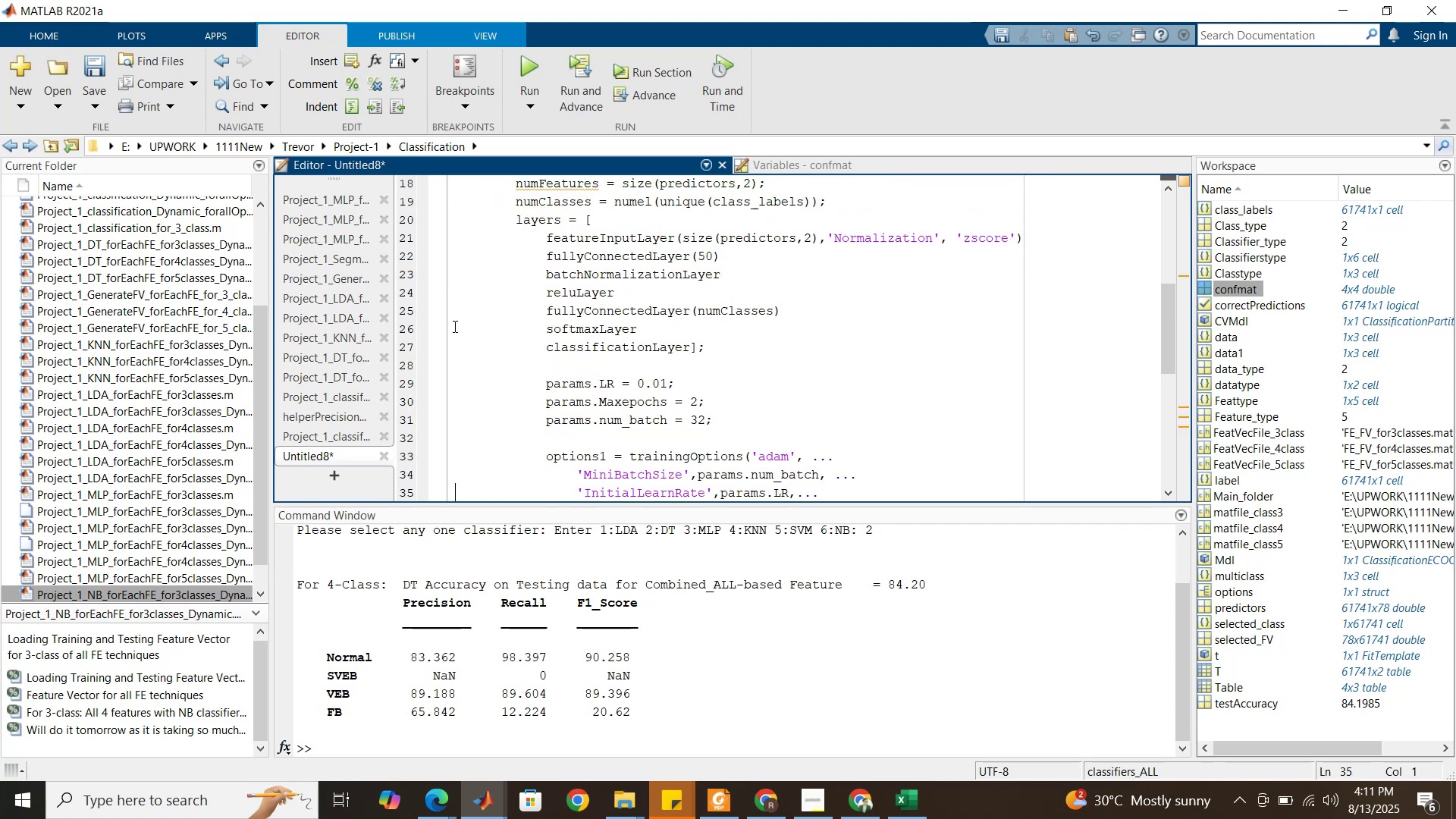 
key(ArrowDown)
 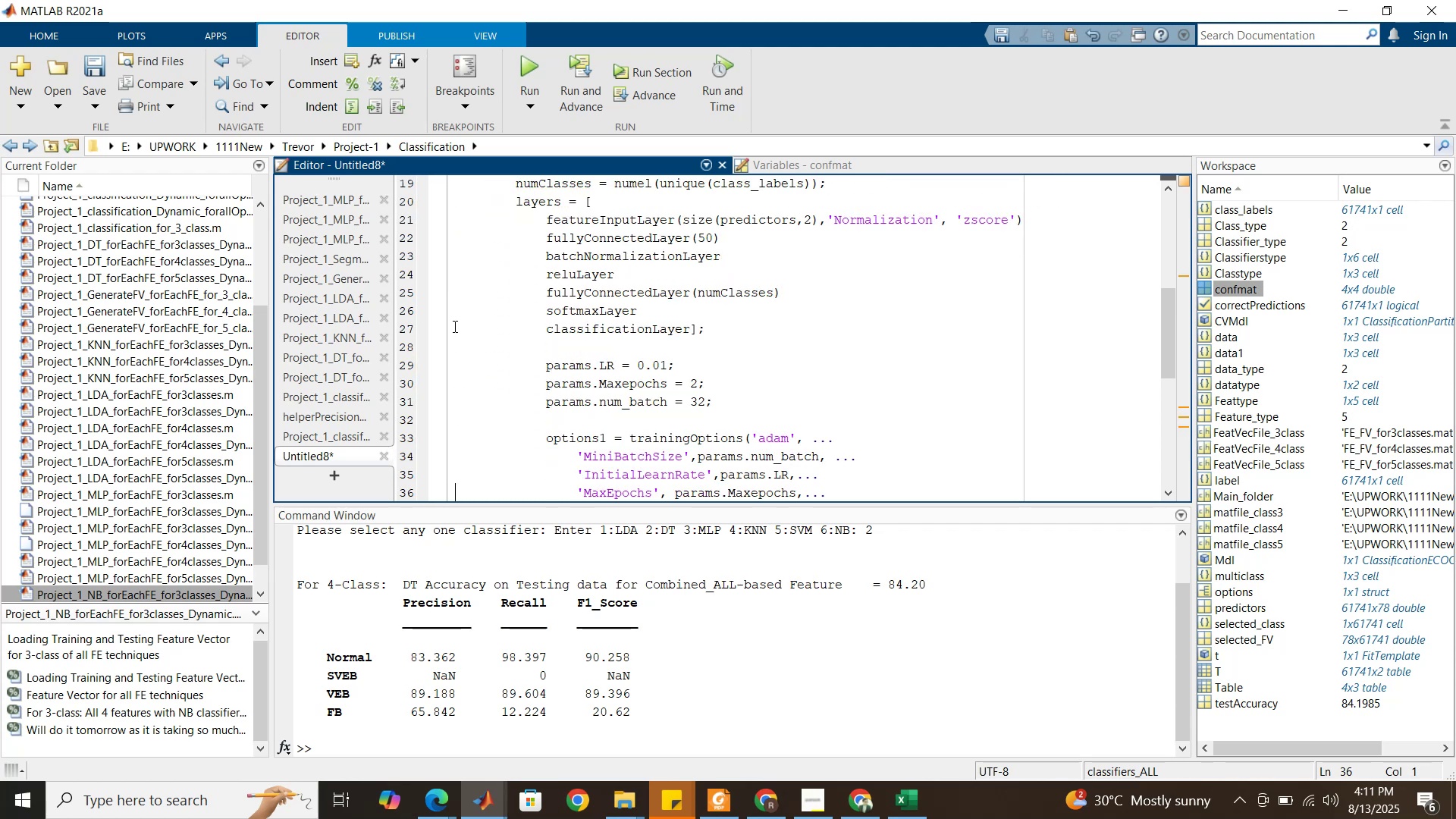 
key(ArrowDown)
 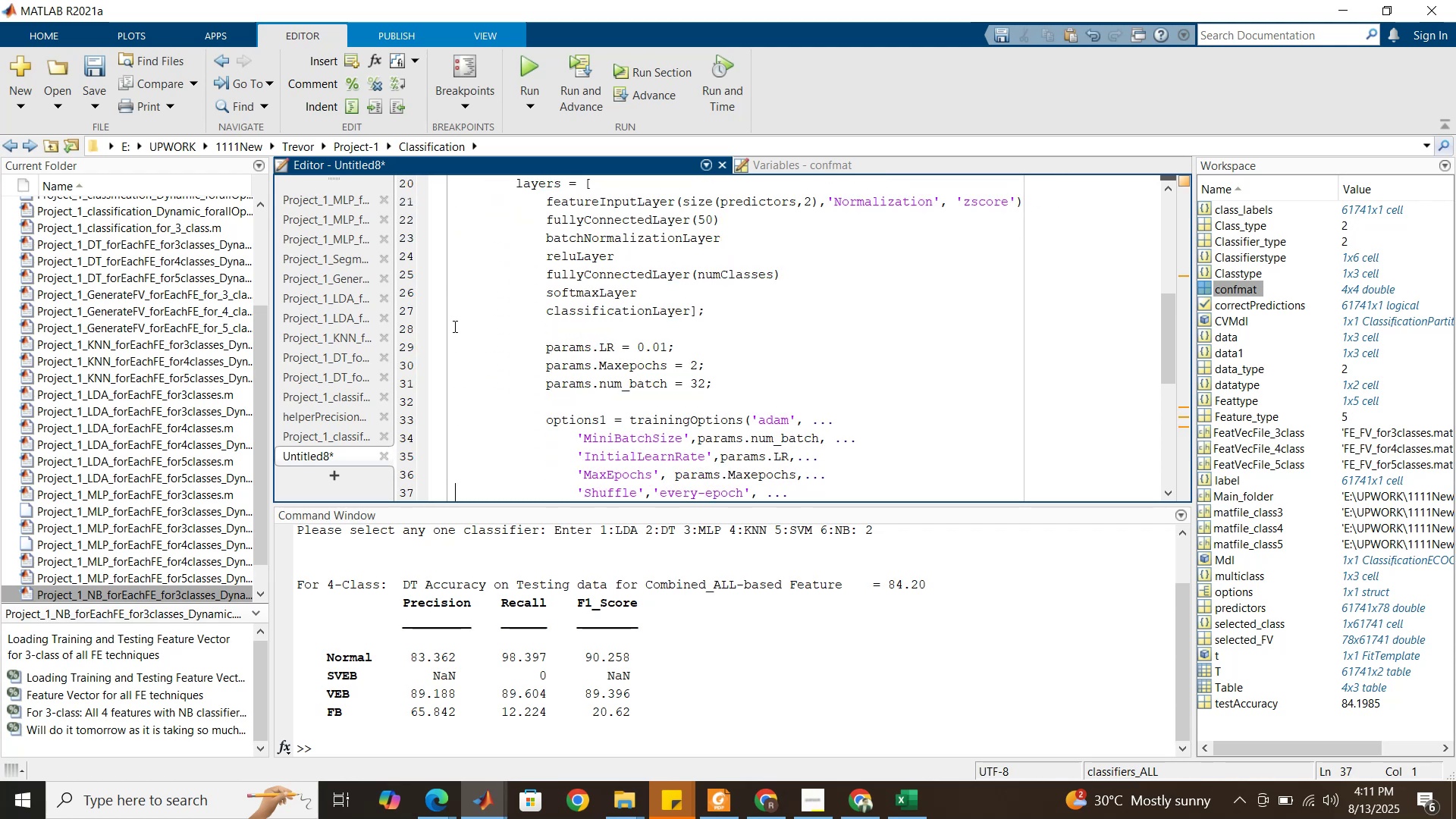 
key(ArrowDown)
 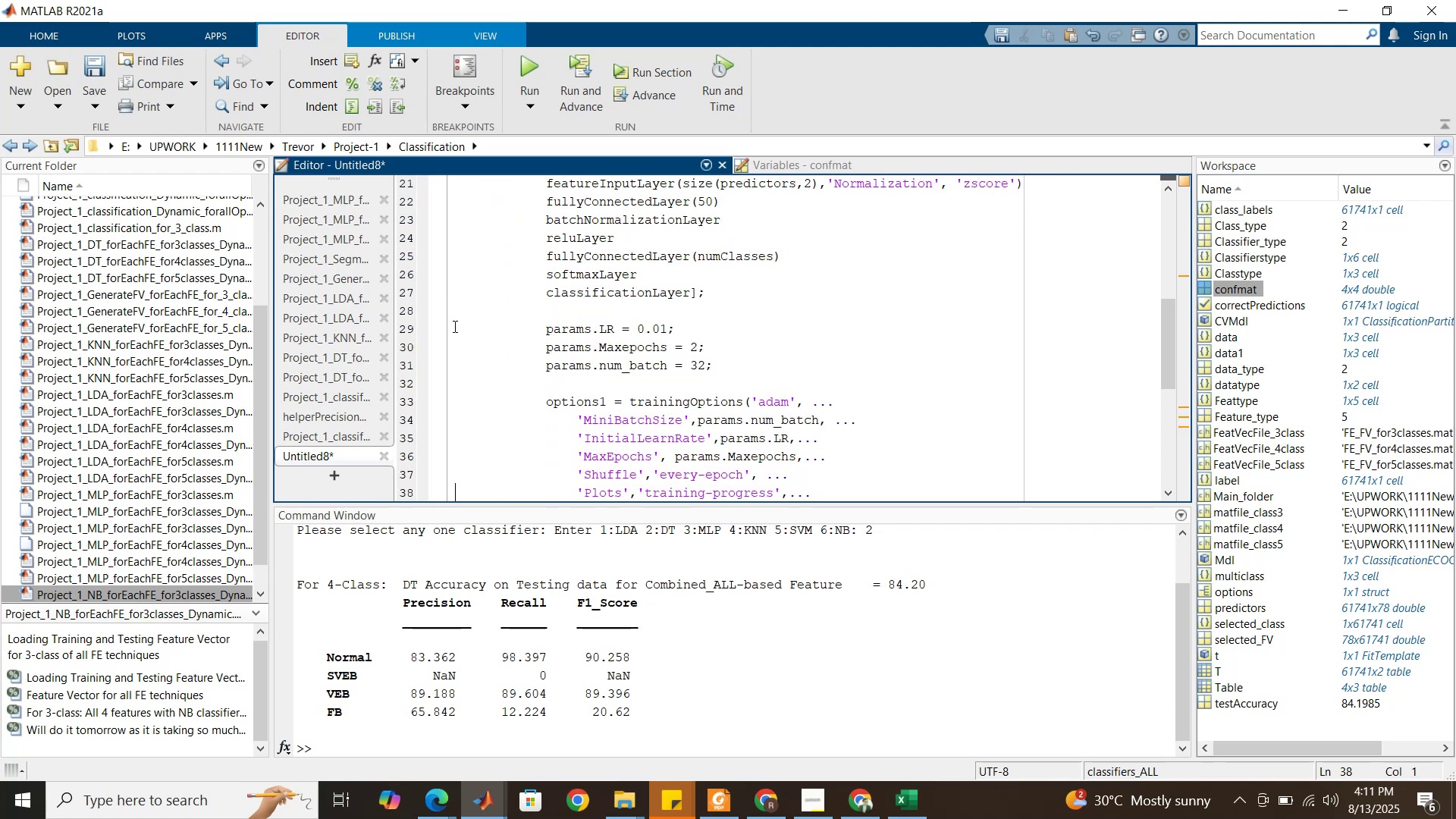 
key(ArrowDown)
 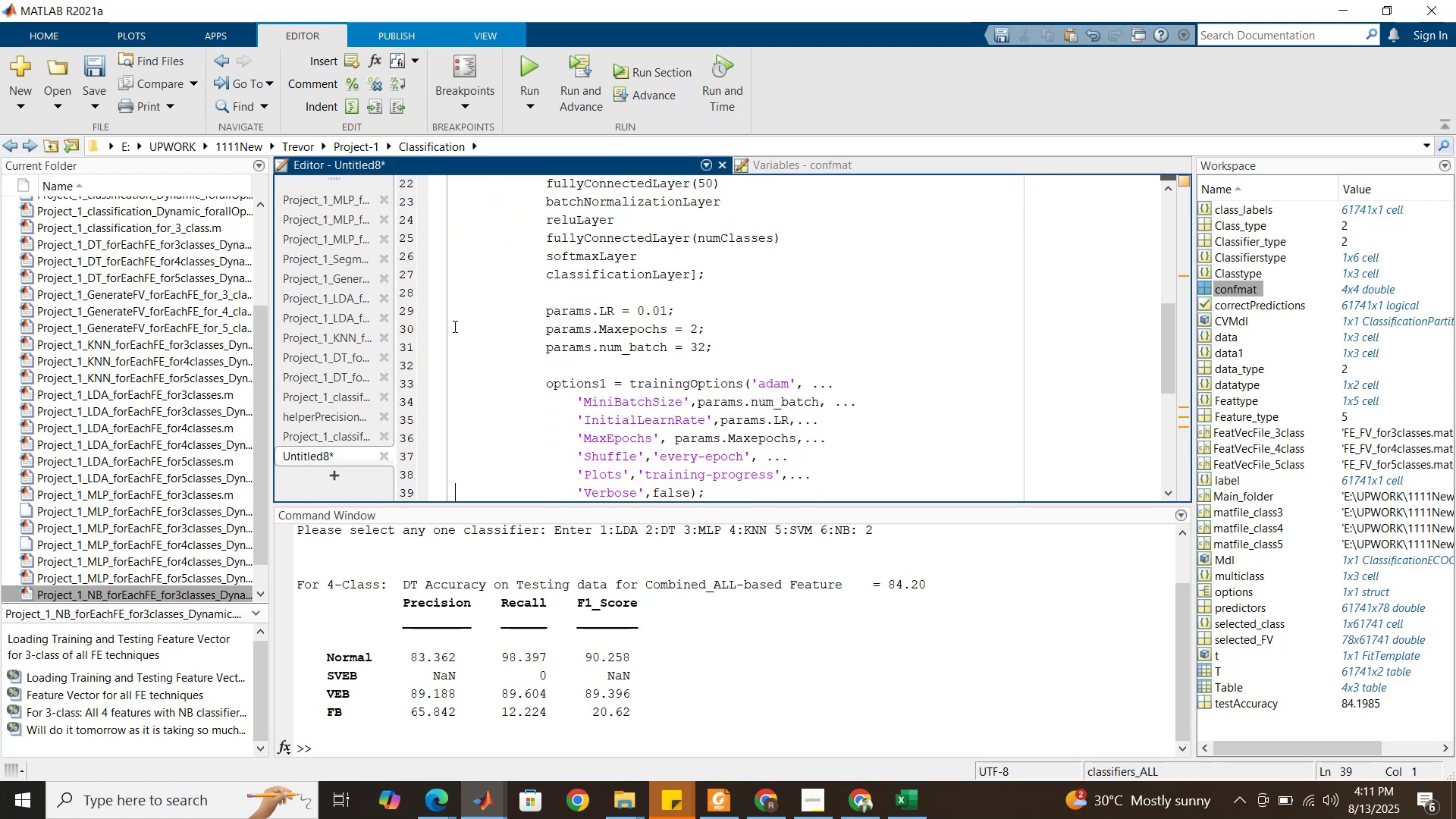 
key(ArrowDown)
 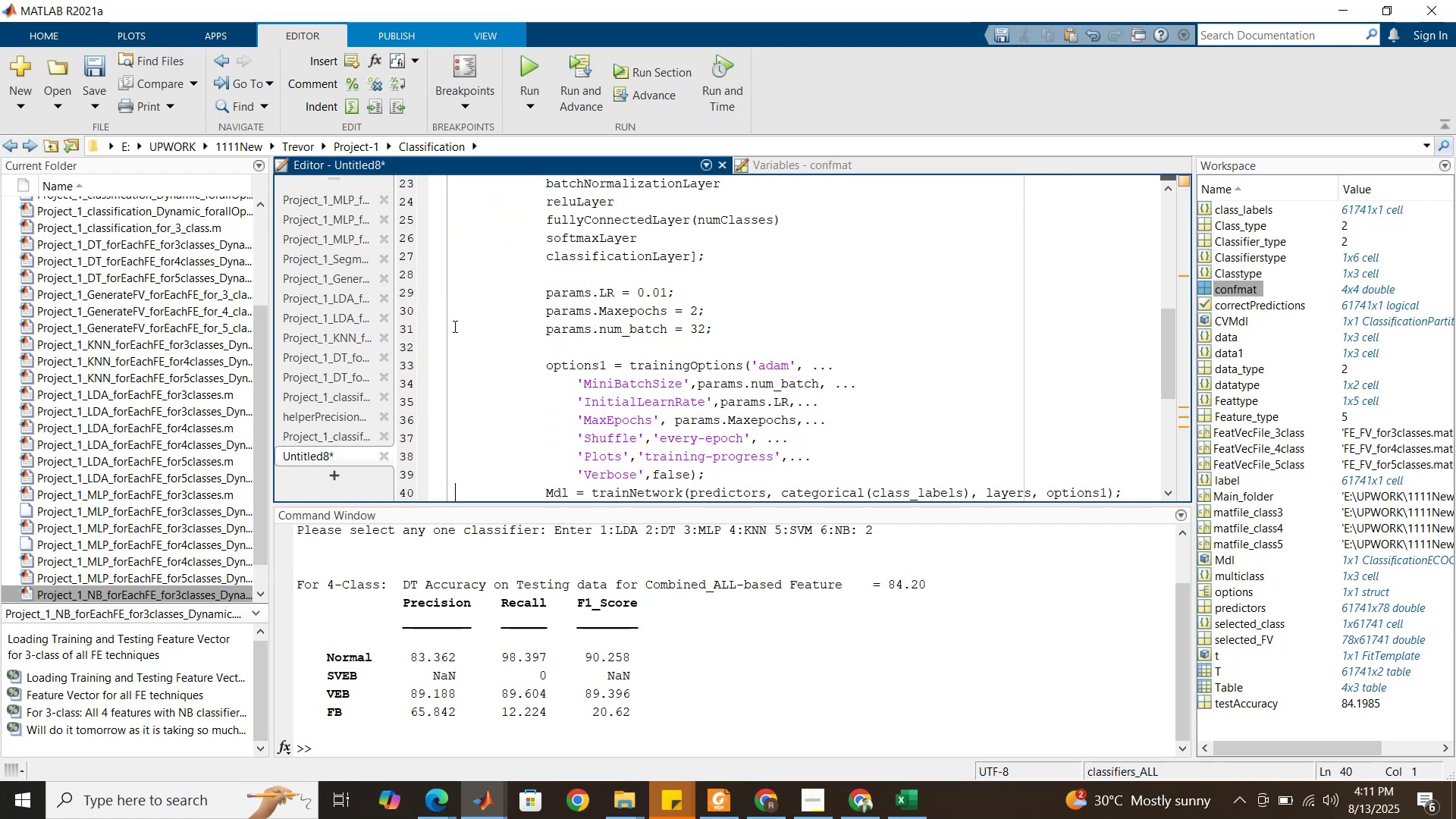 
key(ArrowDown)
 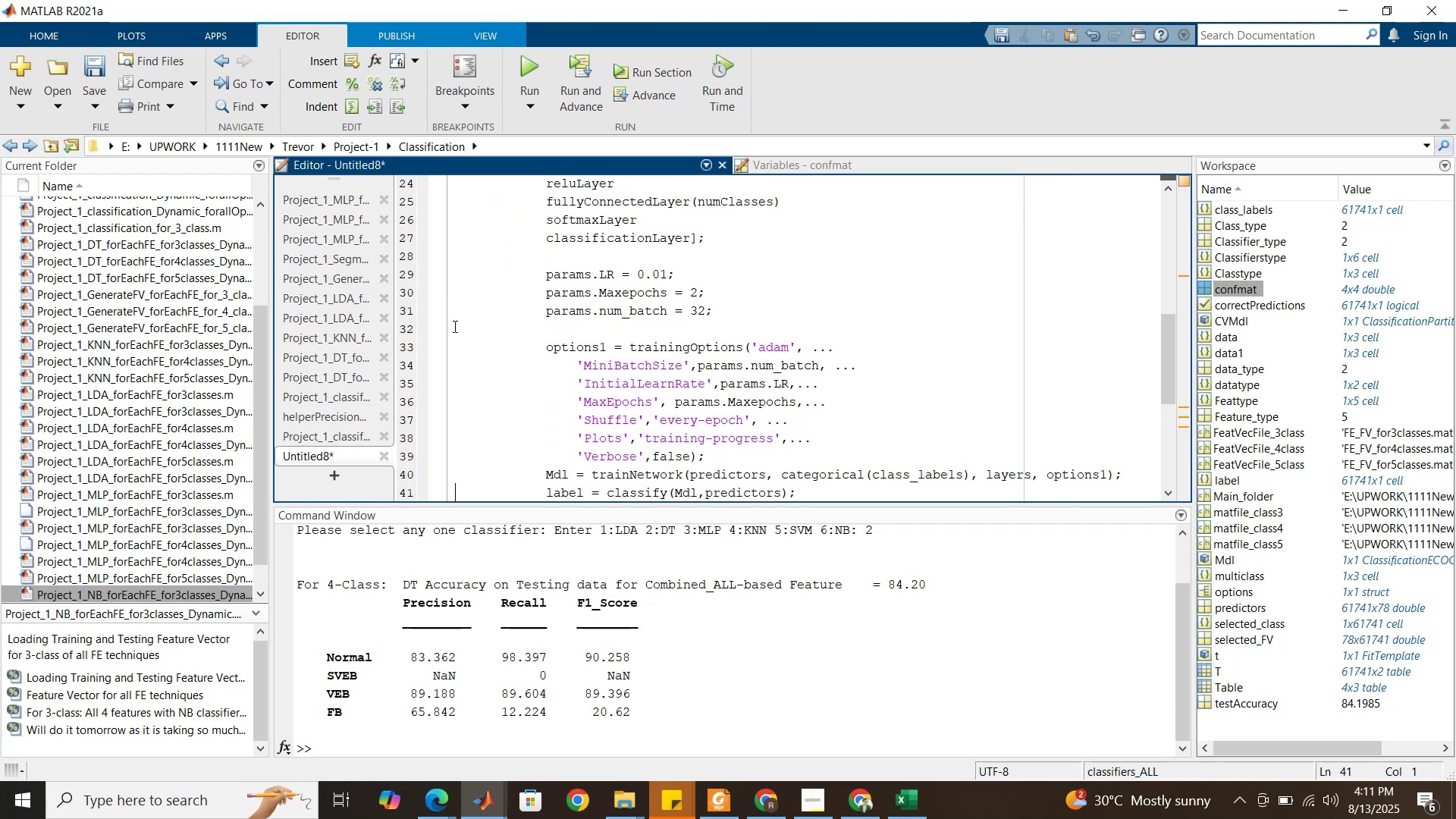 
key(ArrowDown)
 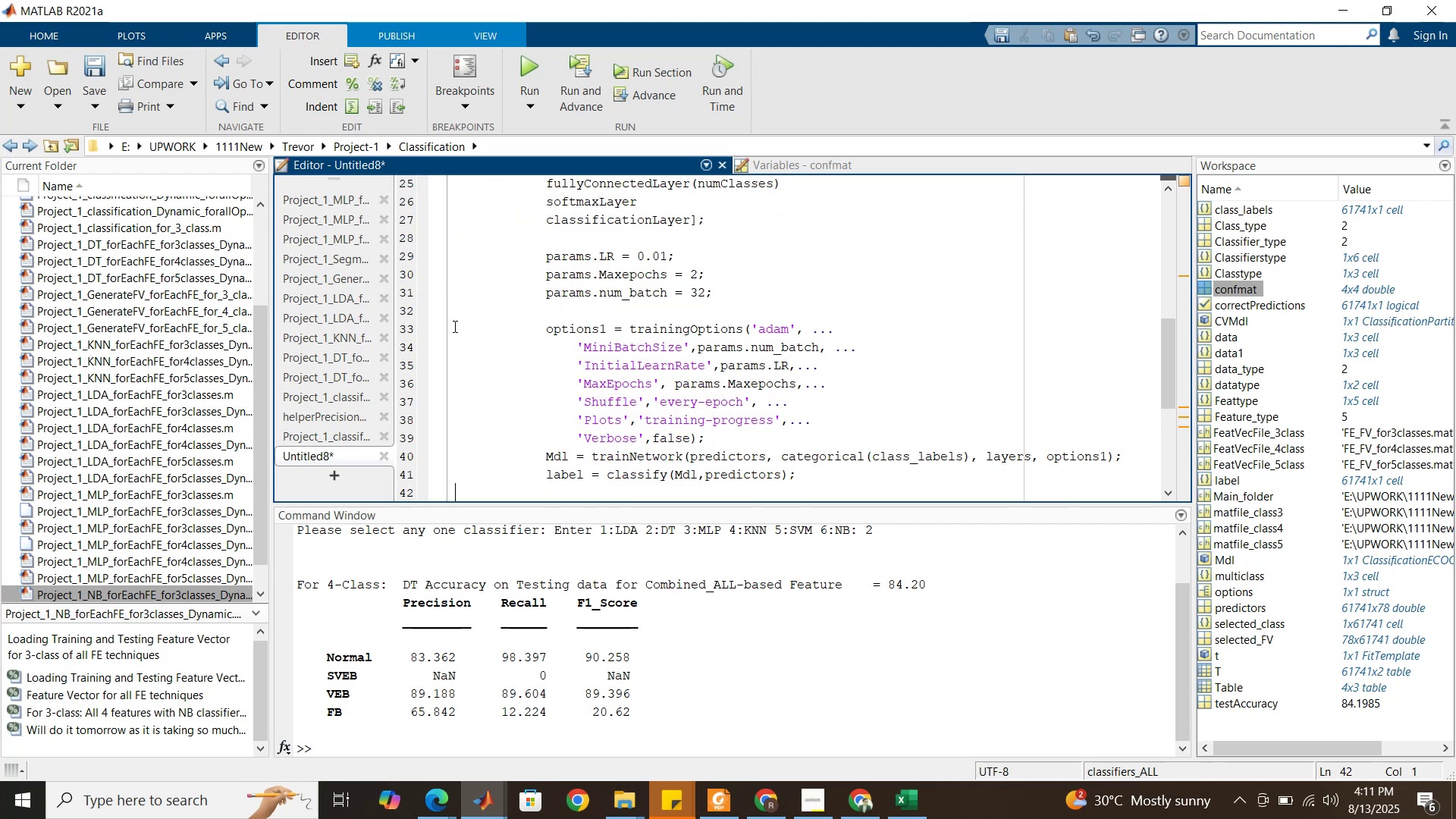 
key(ArrowDown)
 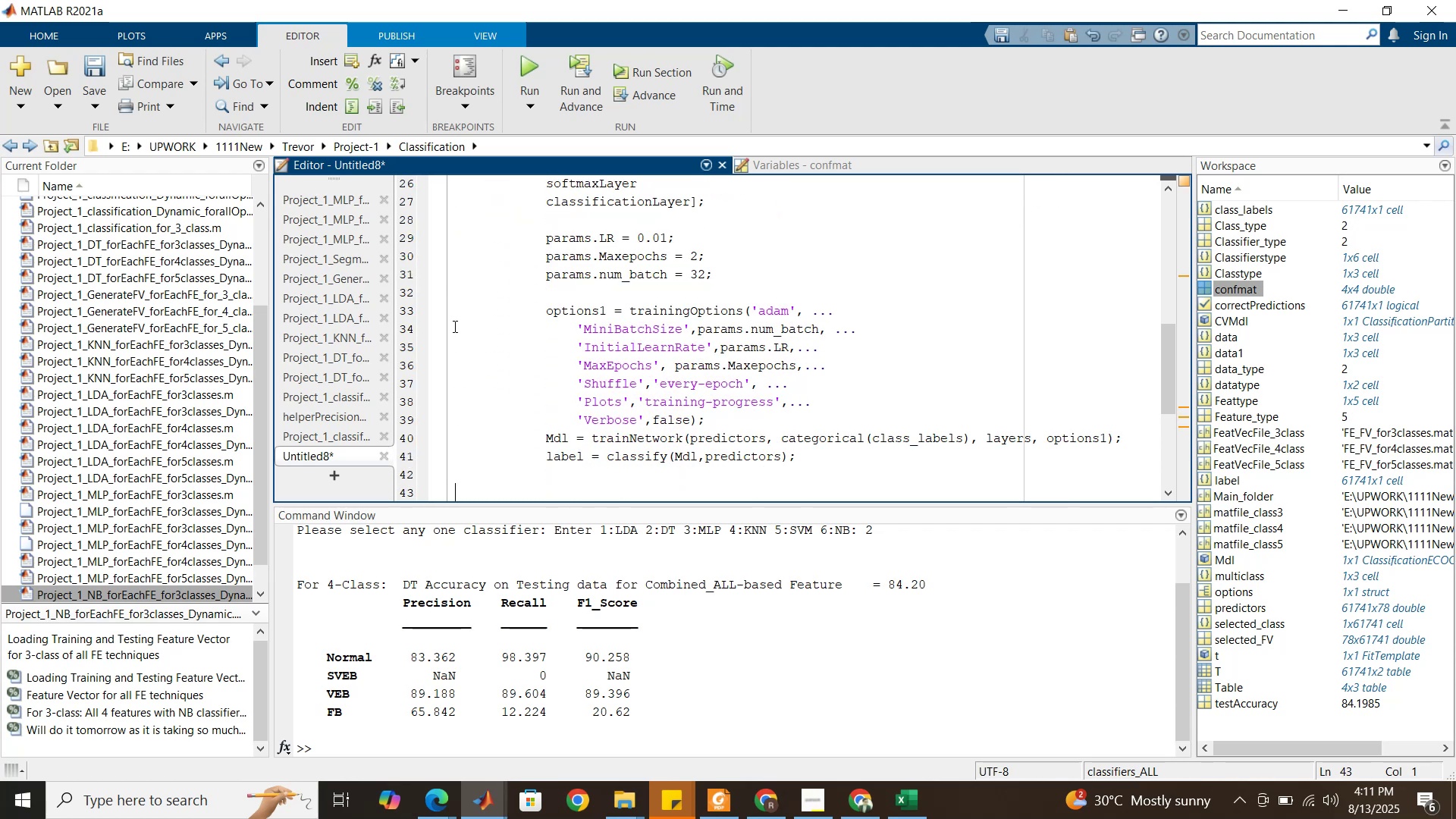 
key(ArrowDown)
 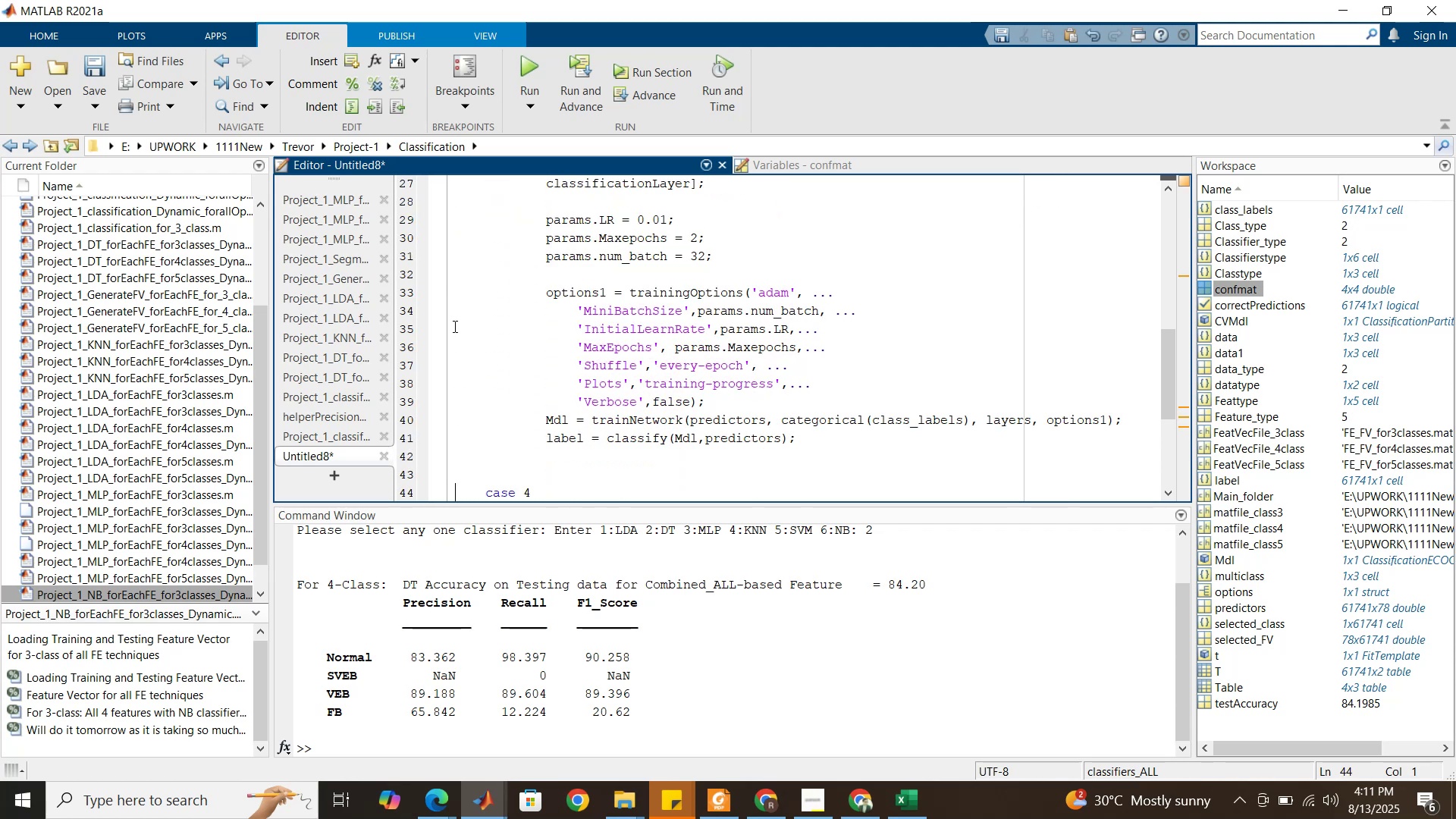 
key(ArrowDown)
 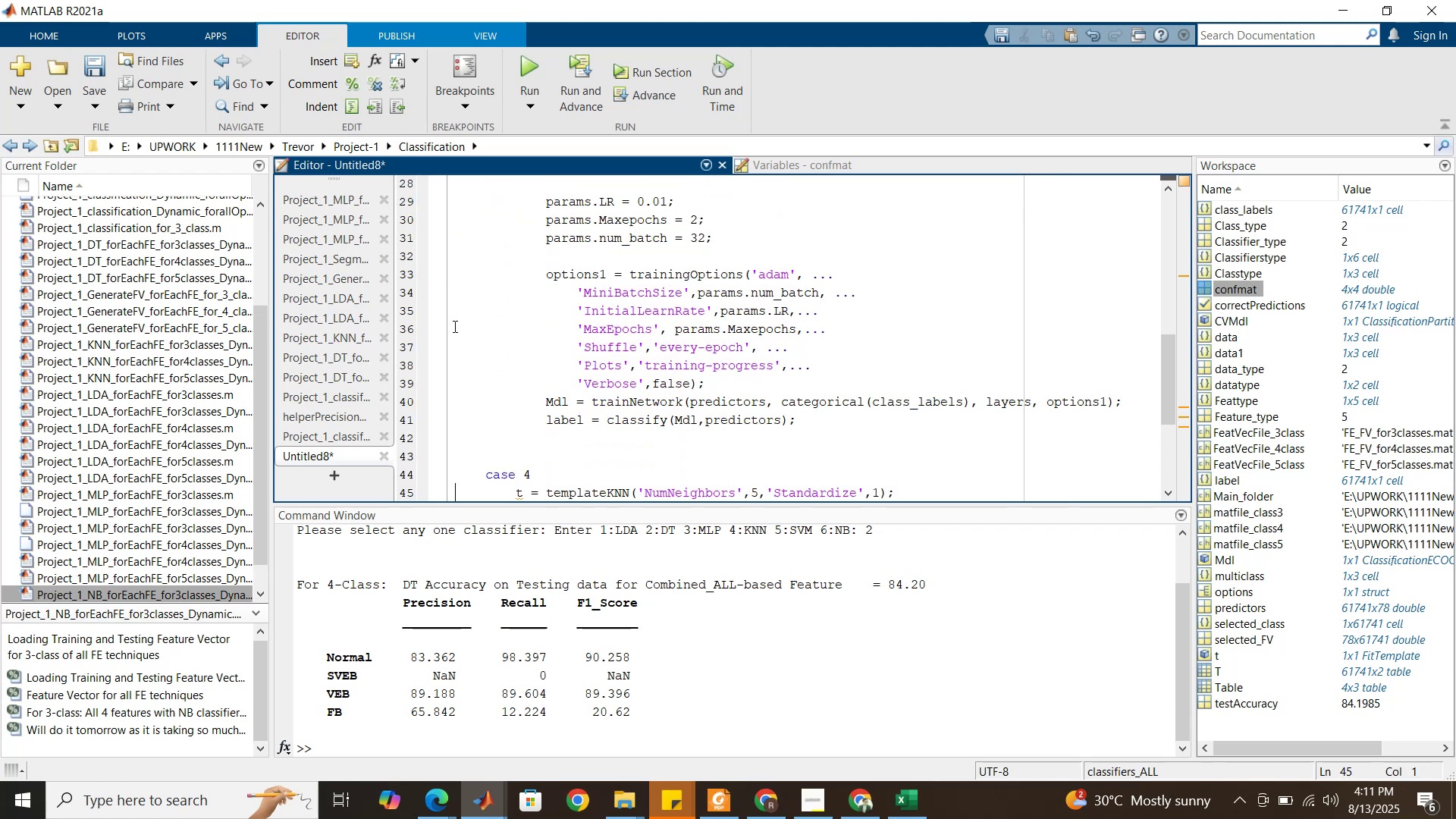 
key(ArrowDown)
 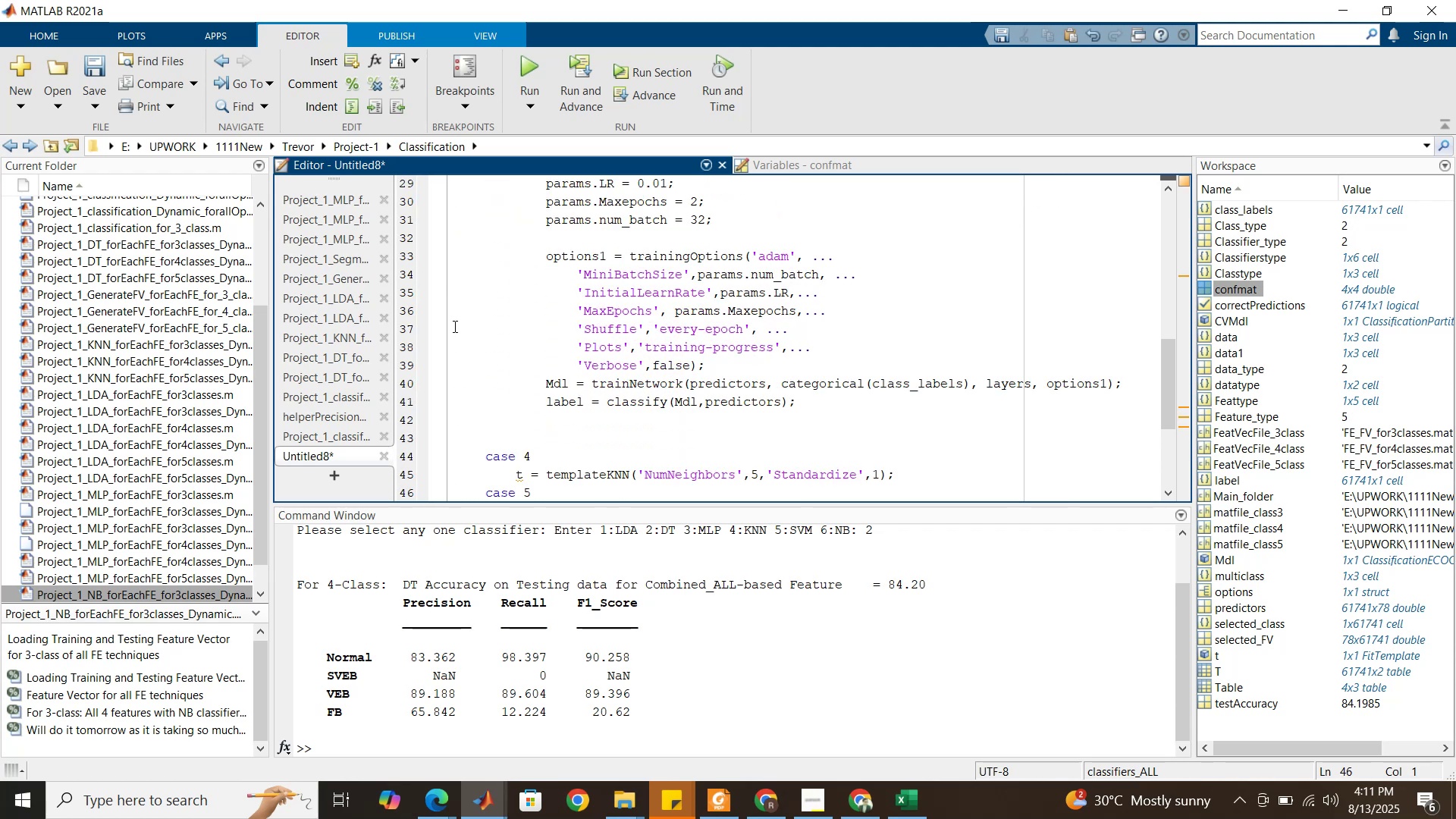 
key(Enter)
 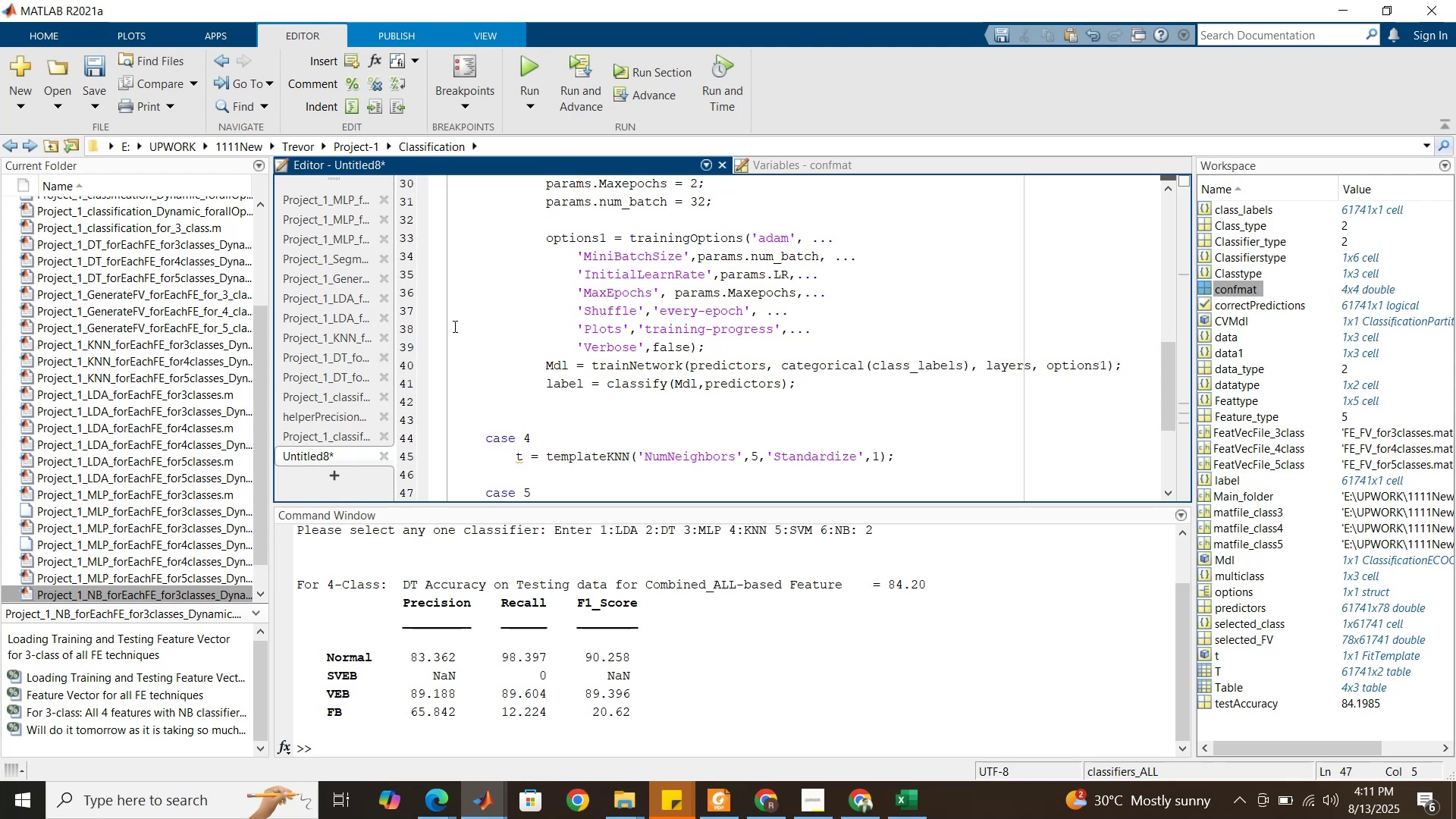 
key(ArrowUp)
 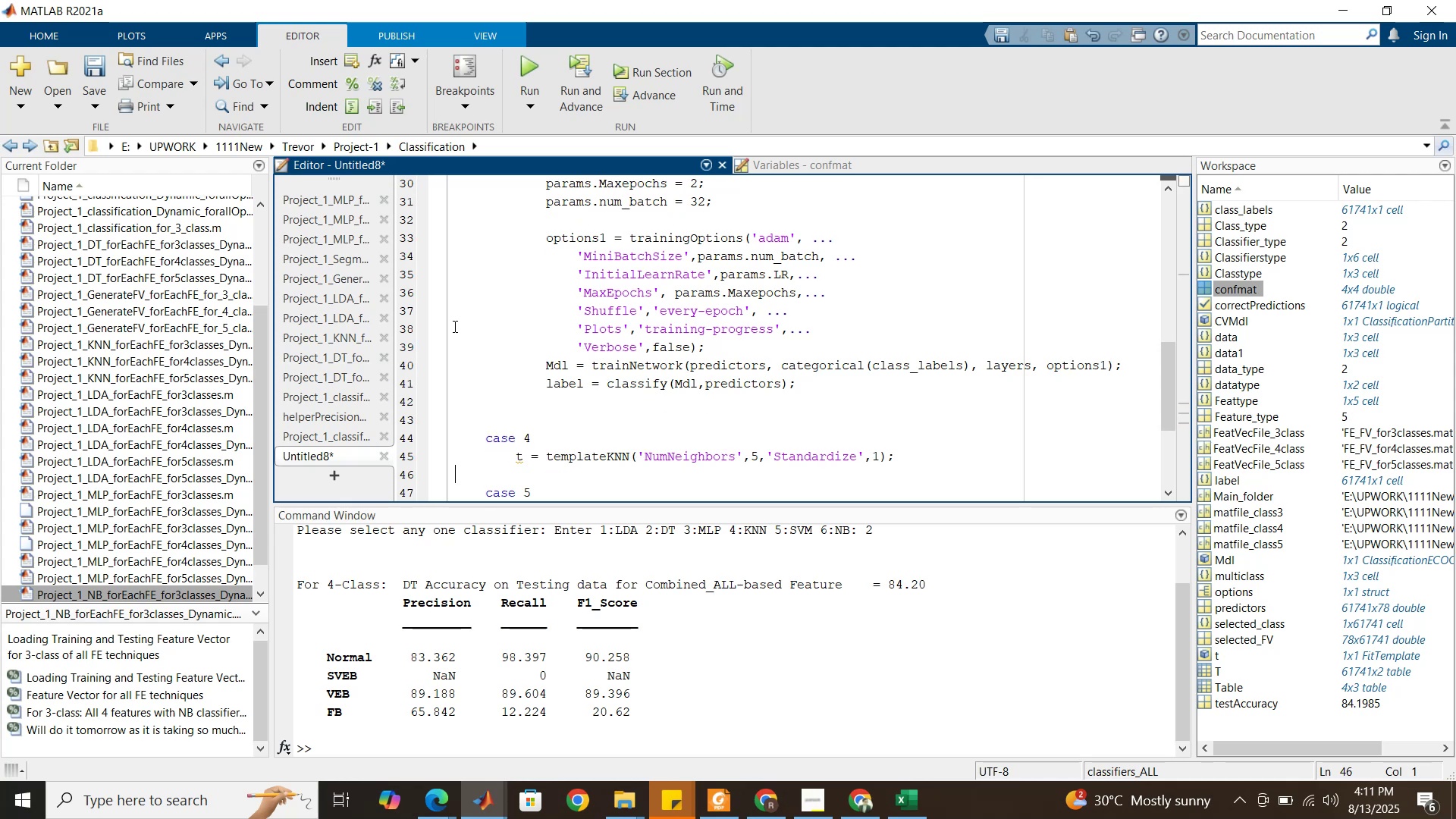 
key(Control+V)
 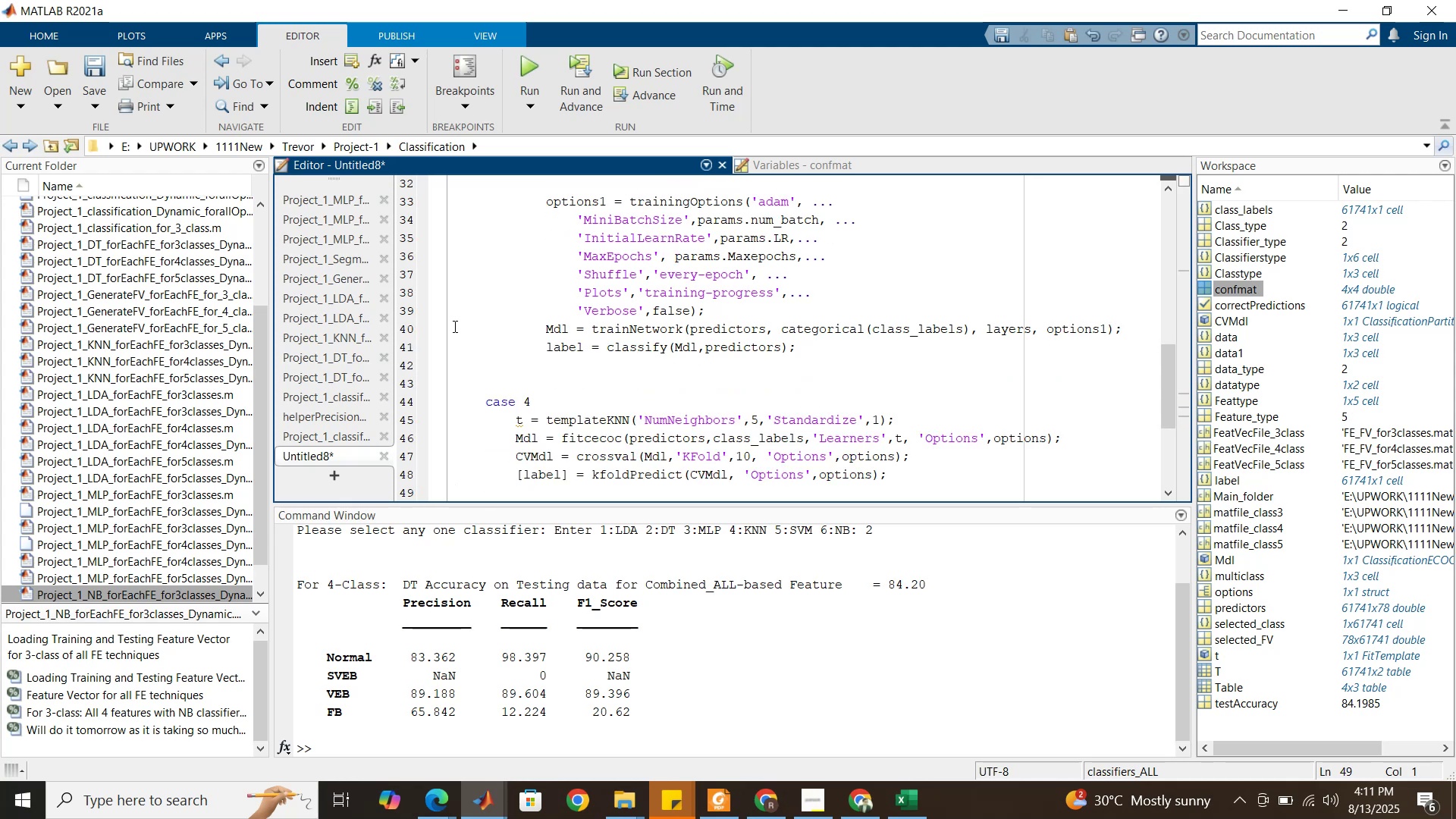 
key(ArrowDown)
 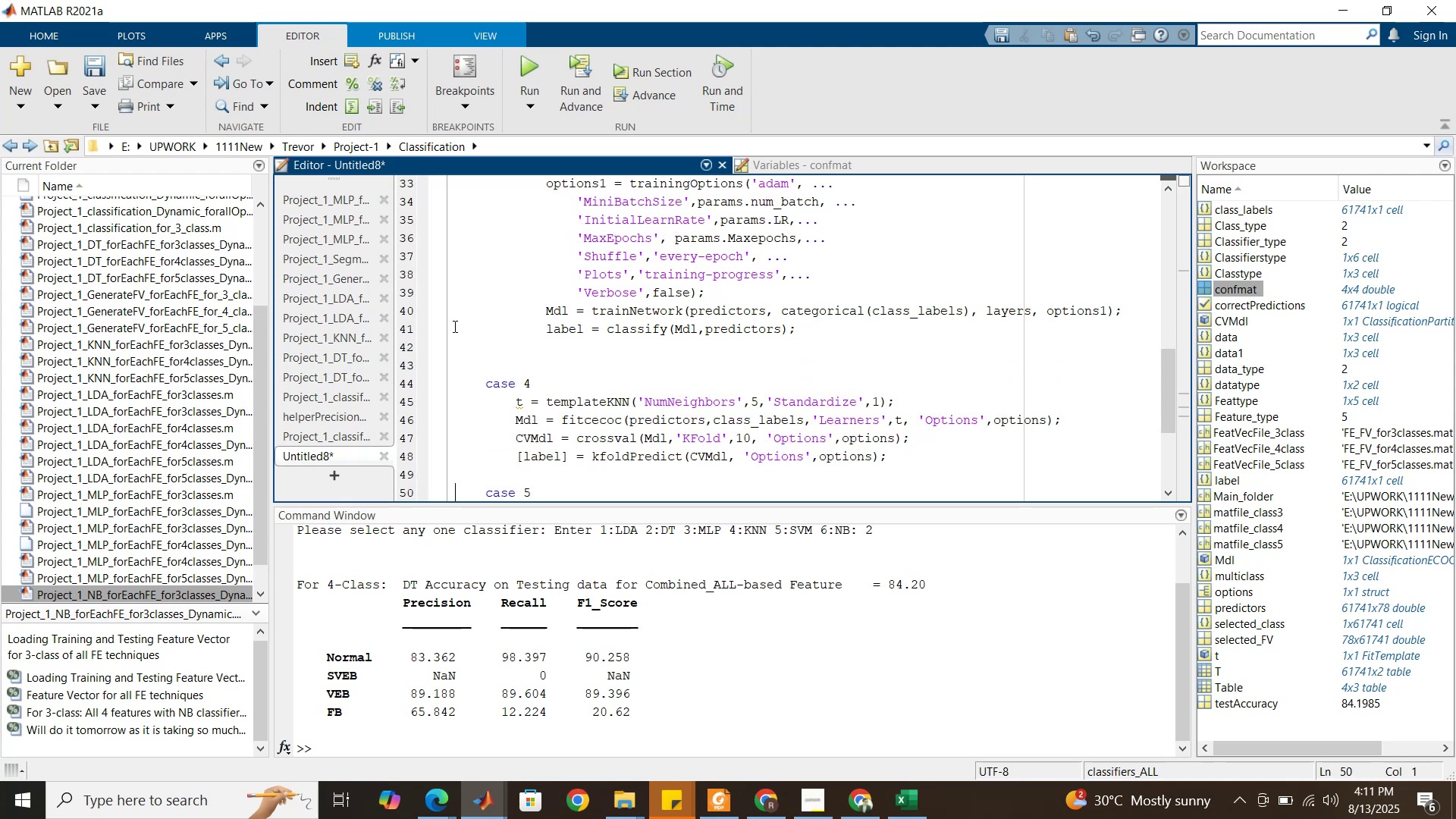 
key(ArrowDown)
 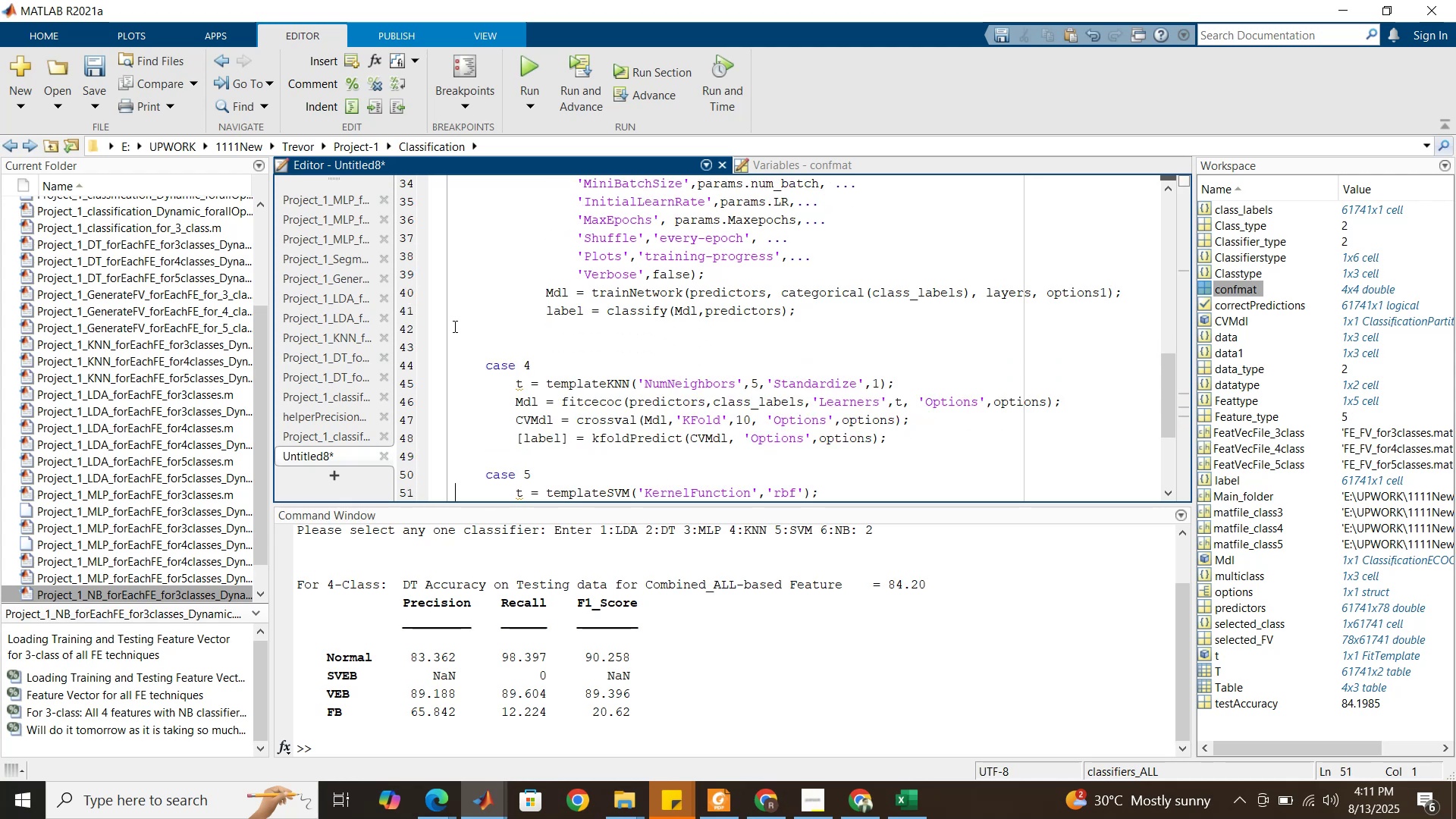 
key(ArrowDown)
 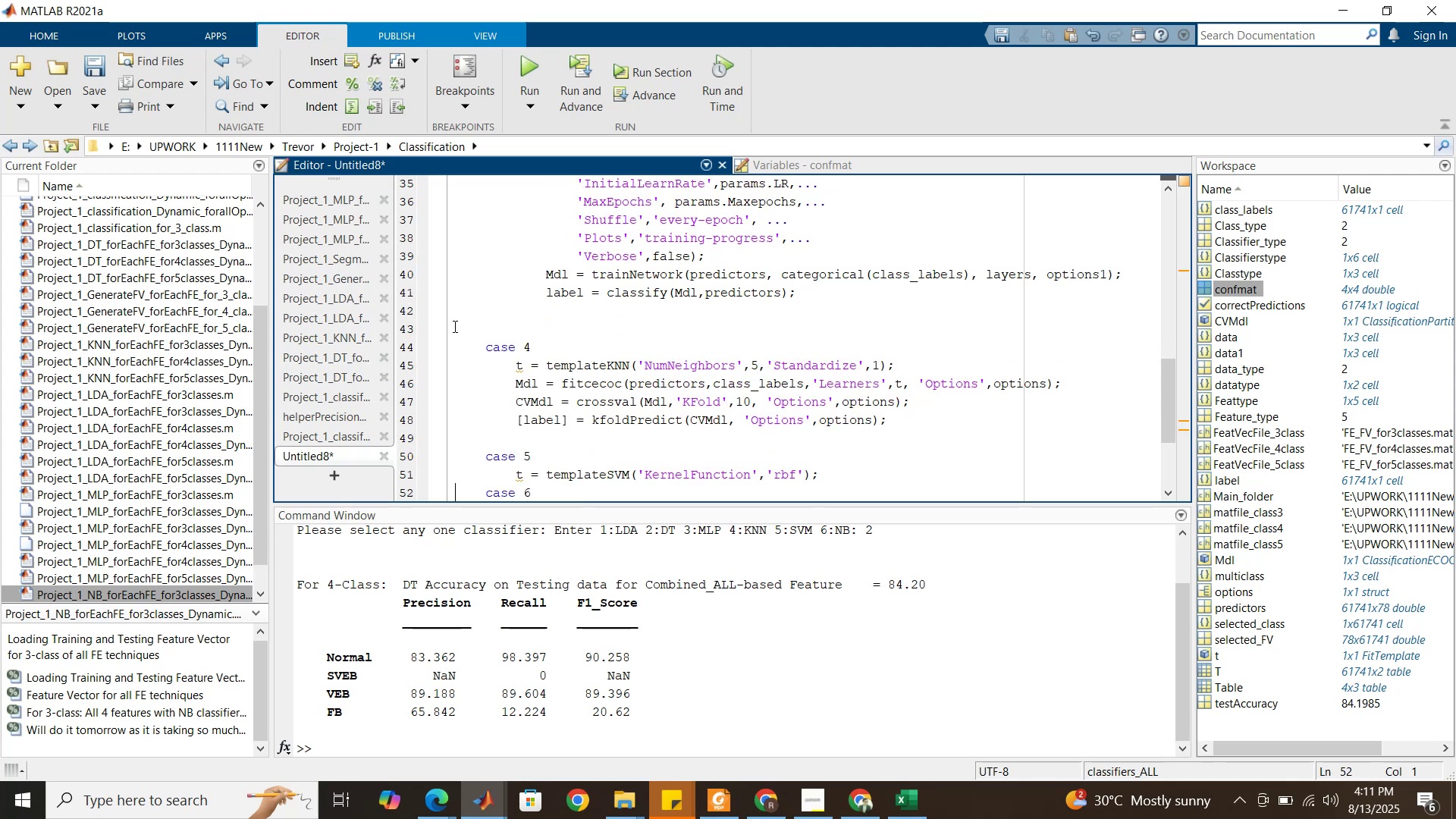 
key(ArrowDown)
 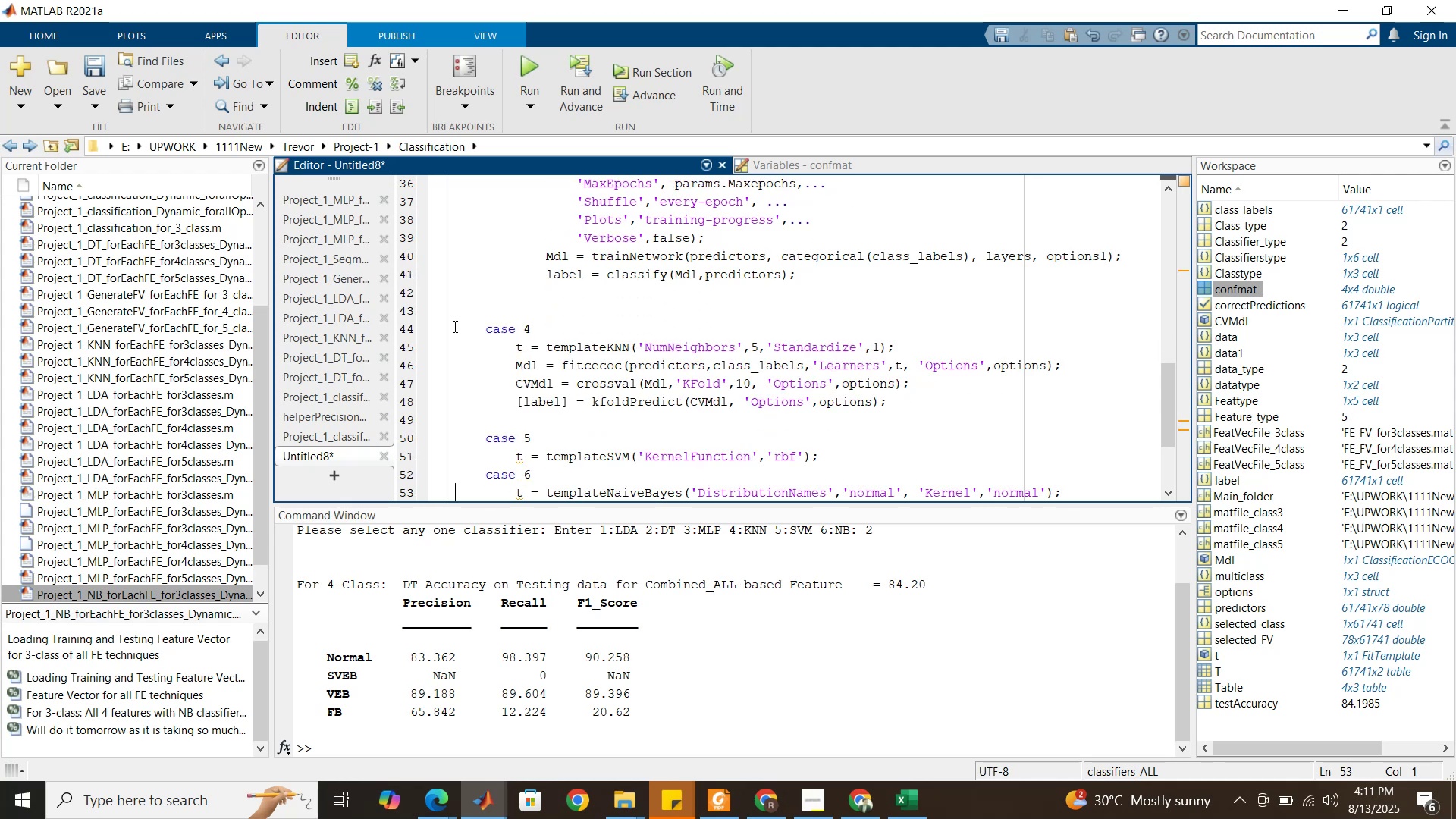 
key(ArrowUp)
 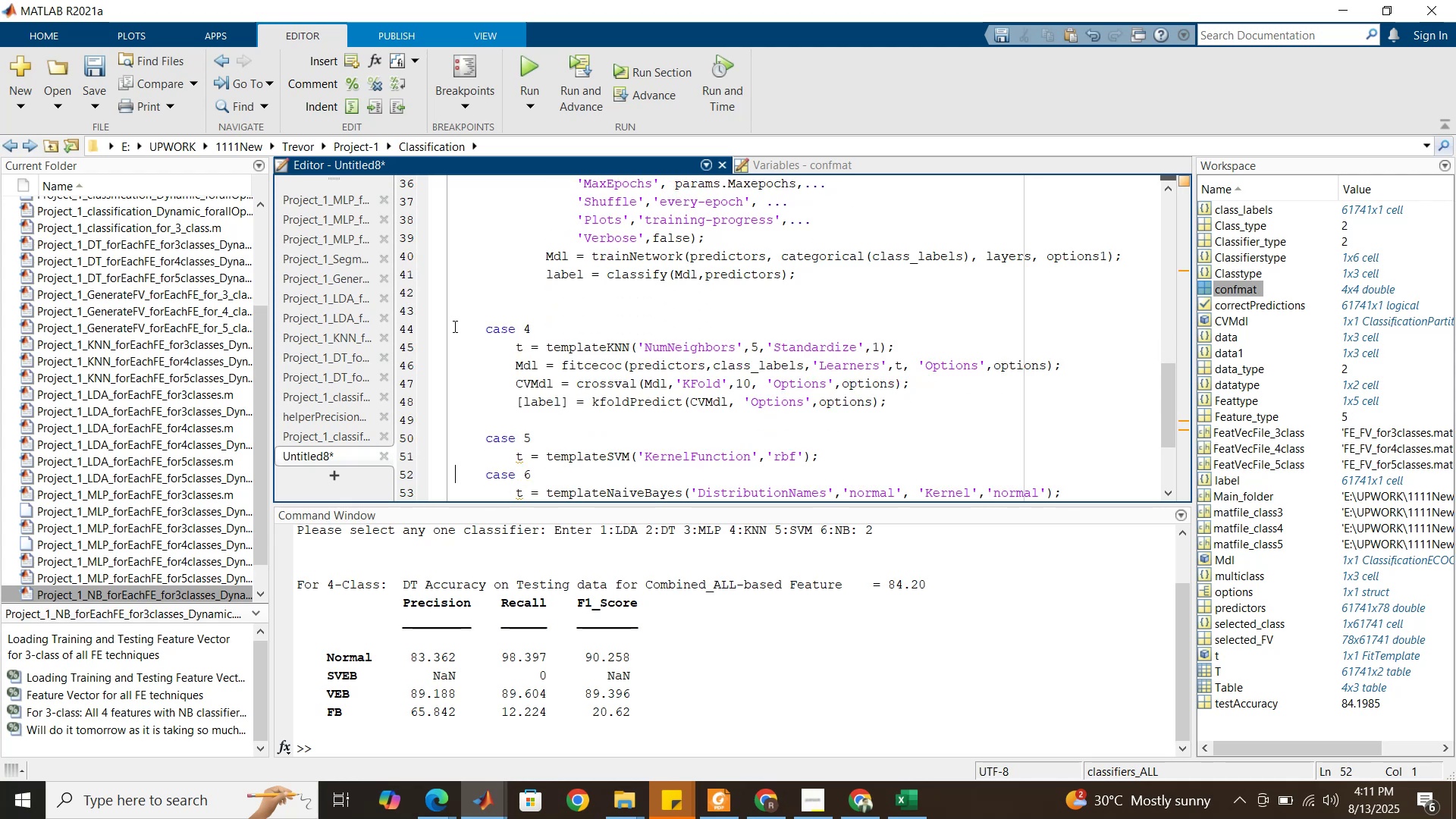 
key(ArrowUp)
 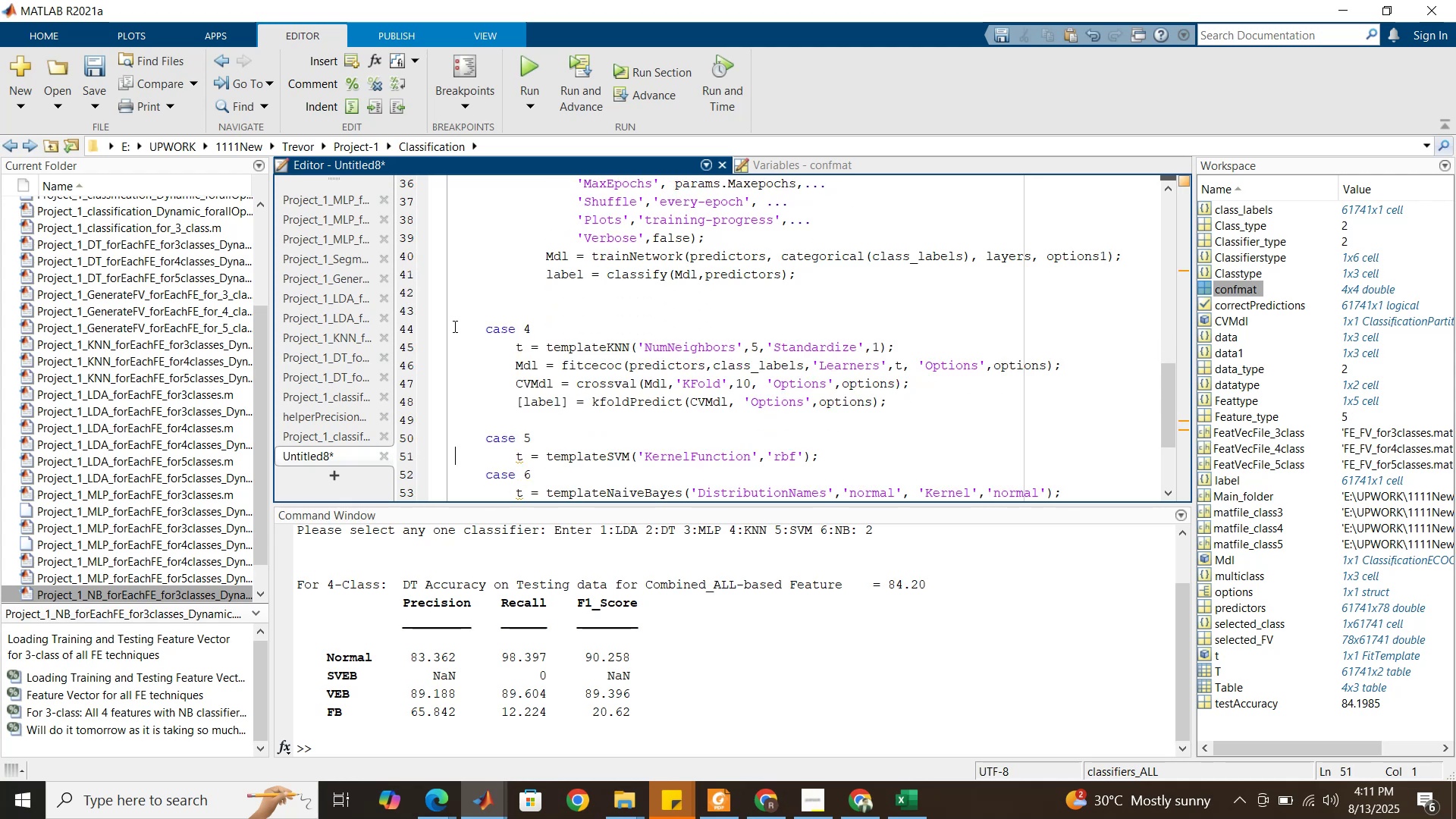 
key(ArrowDown)
 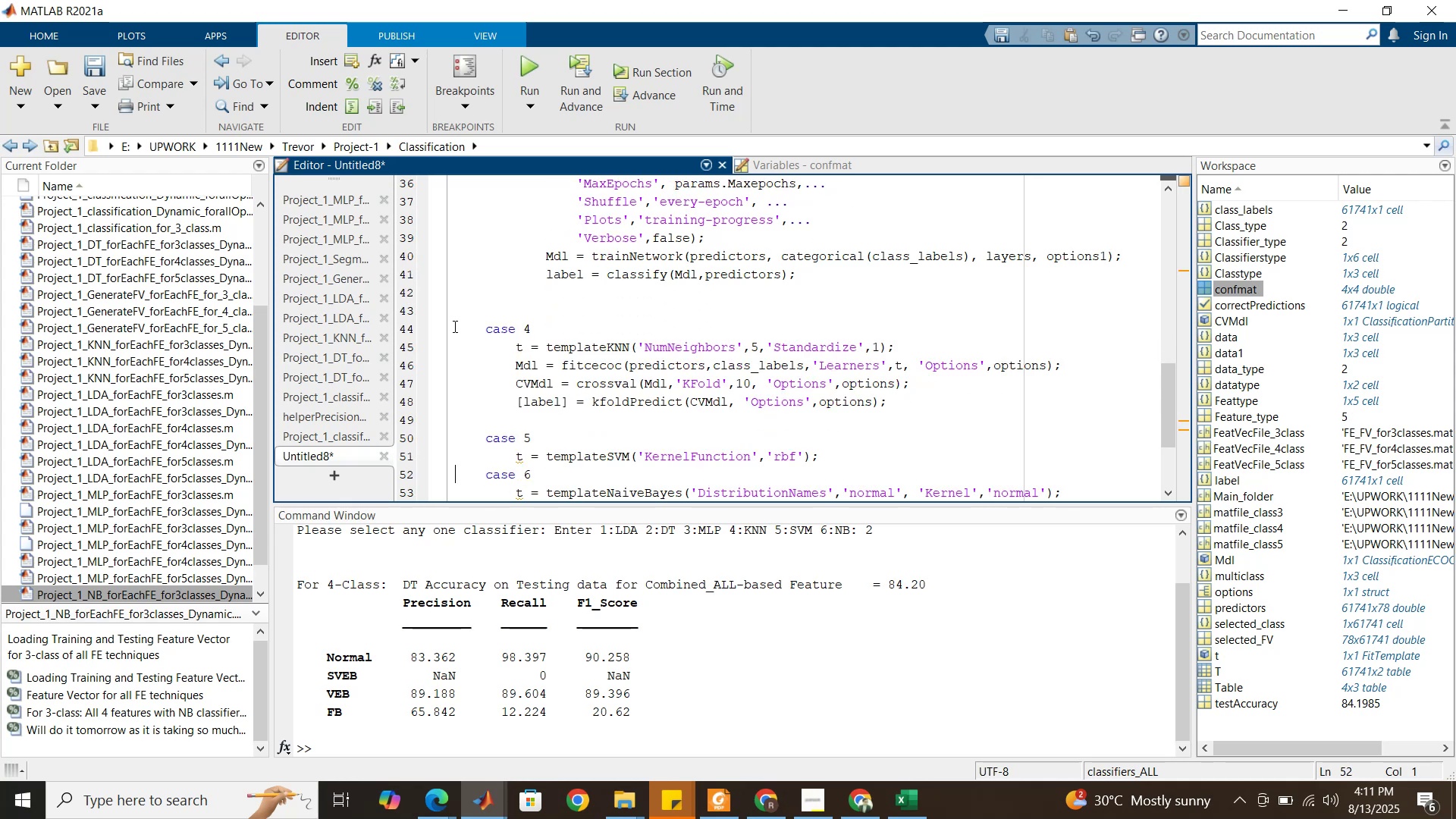 
key(Enter)
 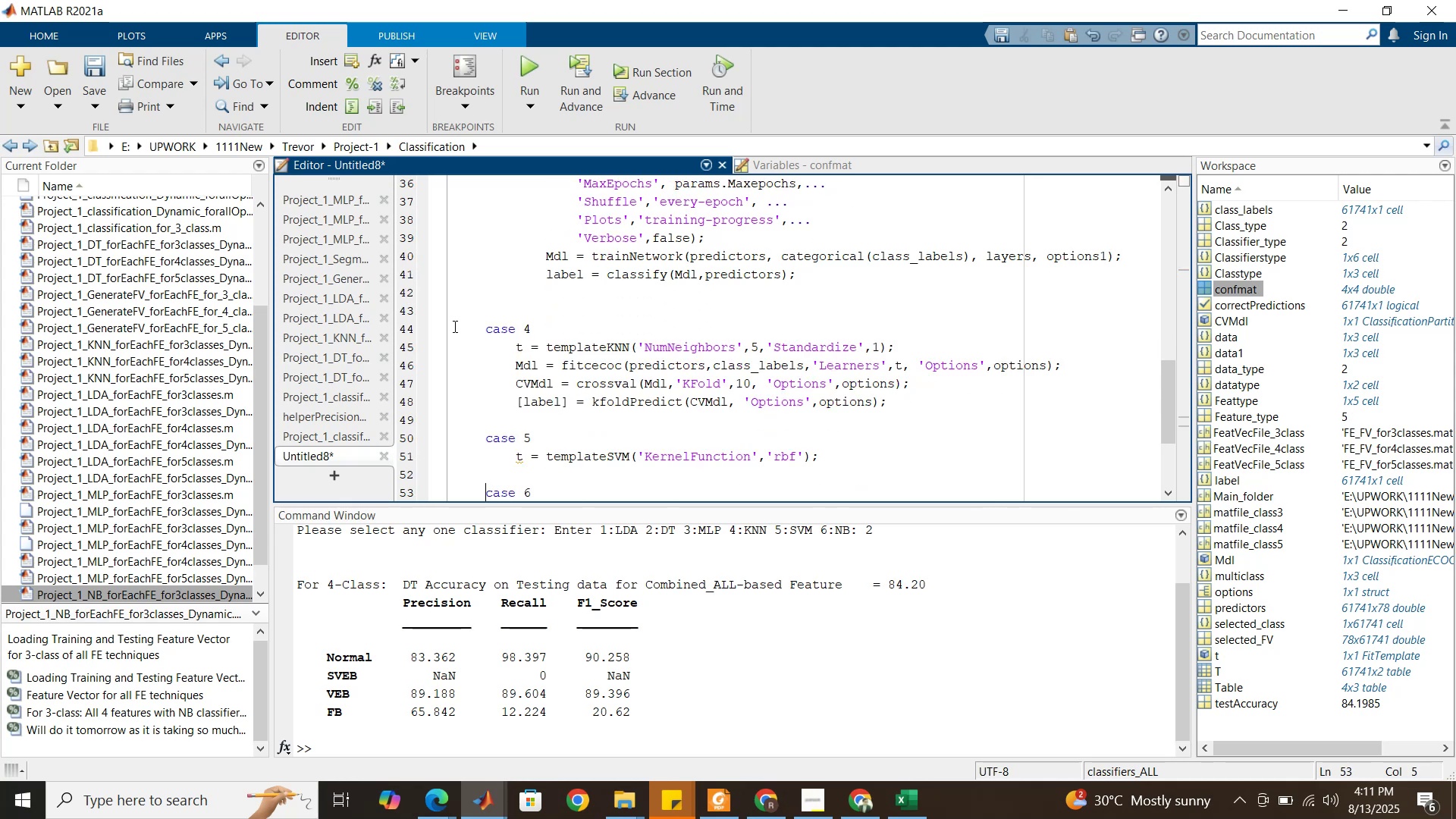 
key(ArrowUp)
 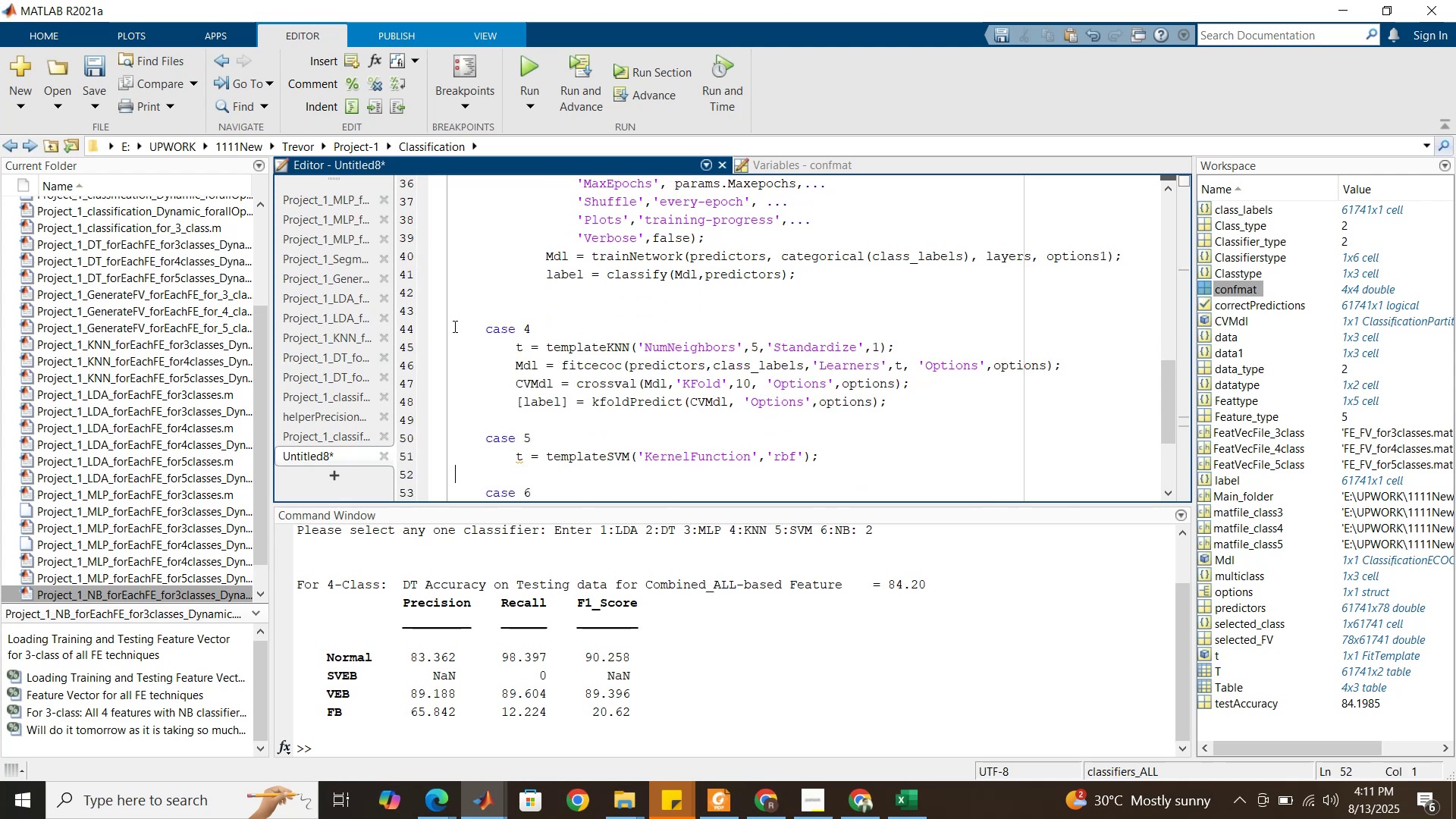 
key(Control+V)
 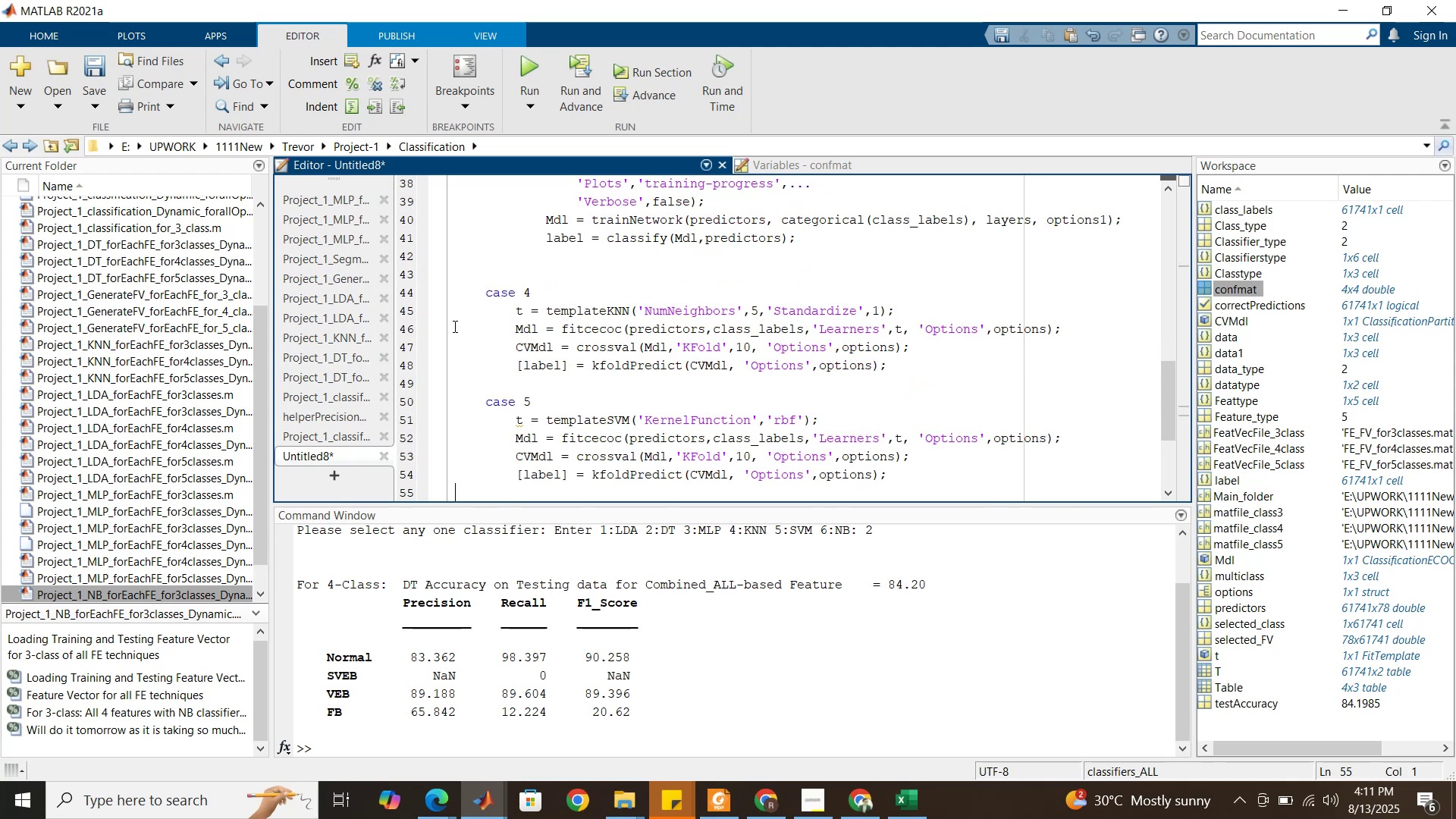 
key(ArrowDown)
 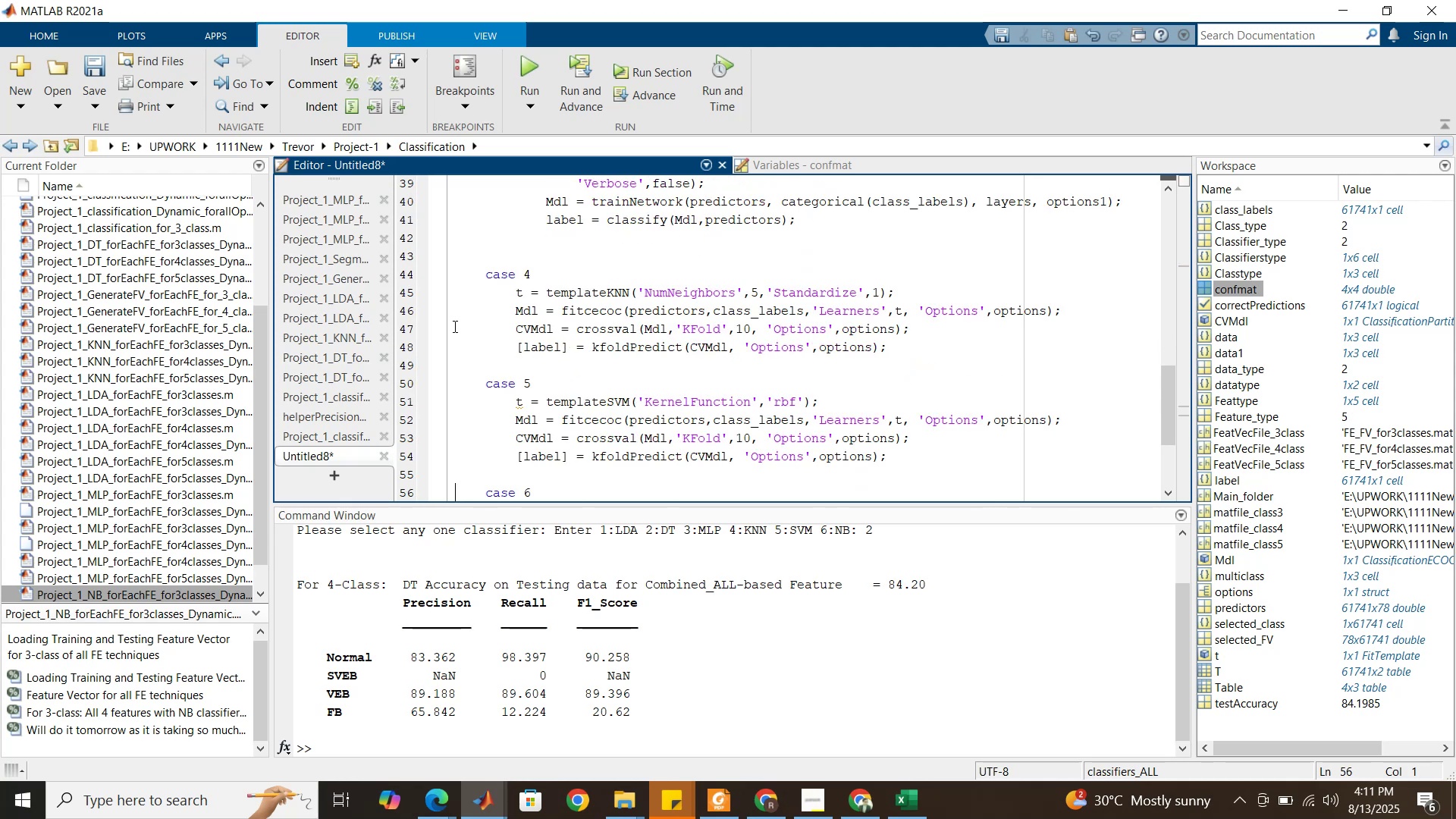 
key(ArrowDown)
 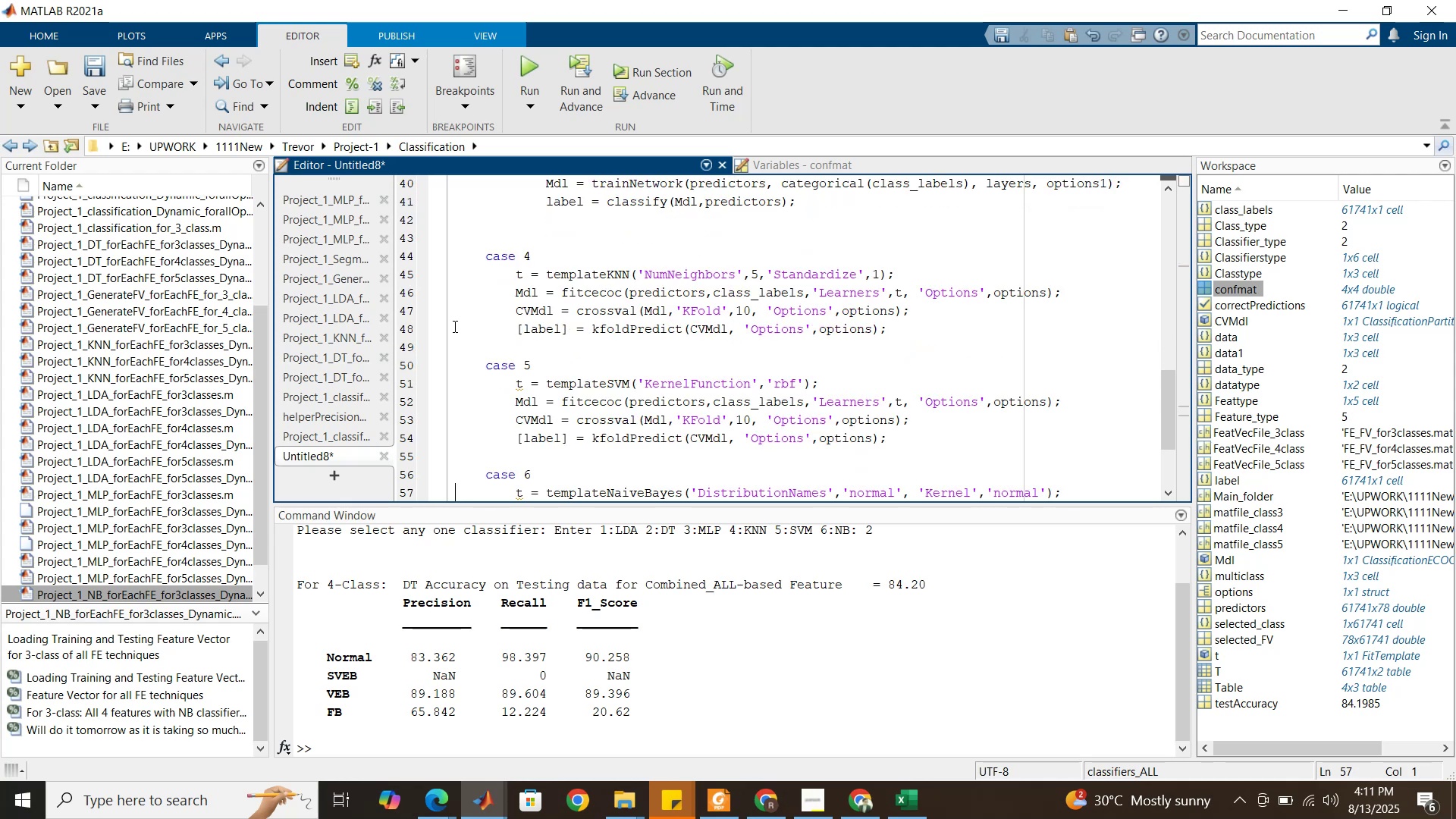 
key(ArrowDown)
 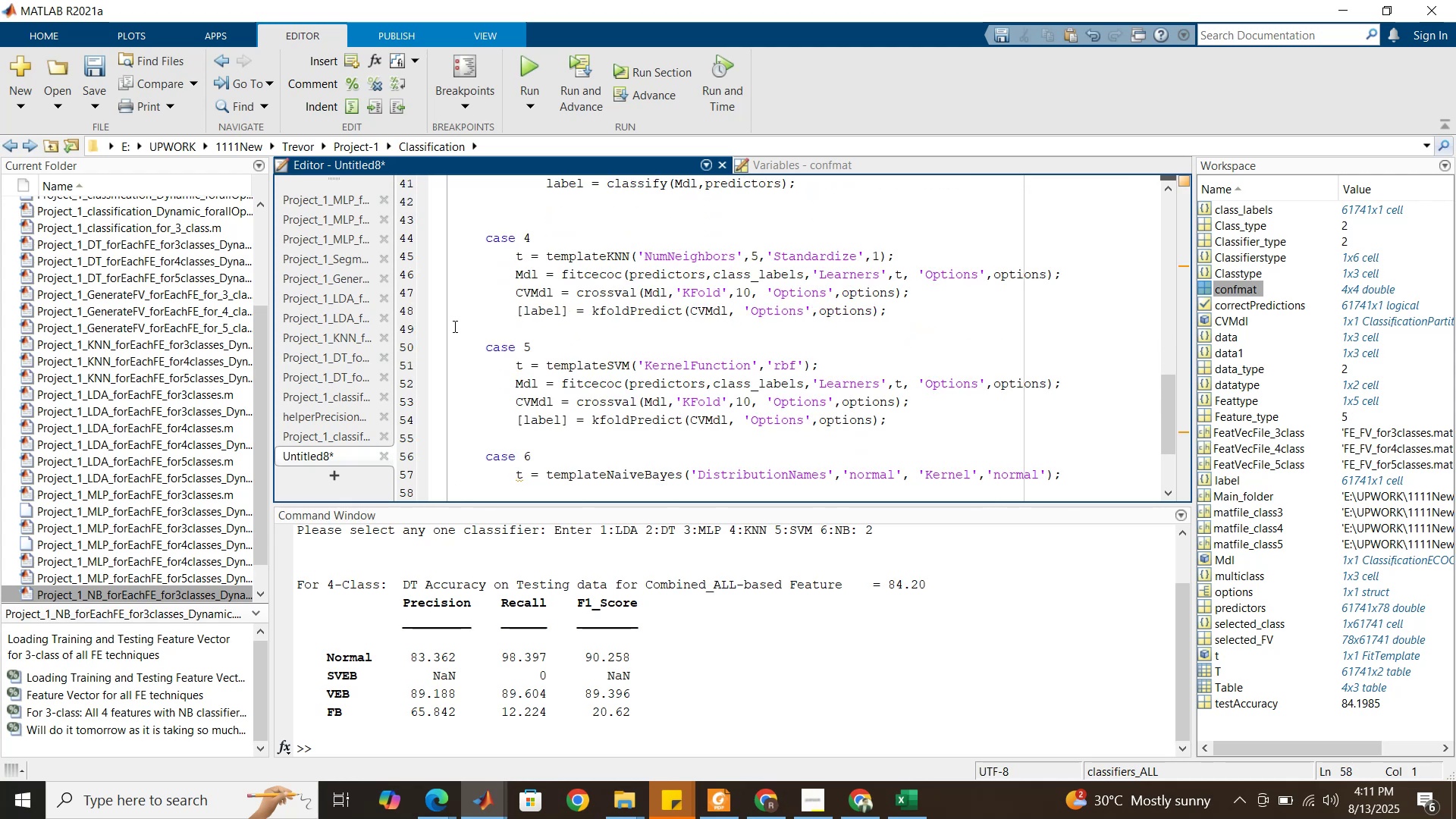 
key(ArrowDown)
 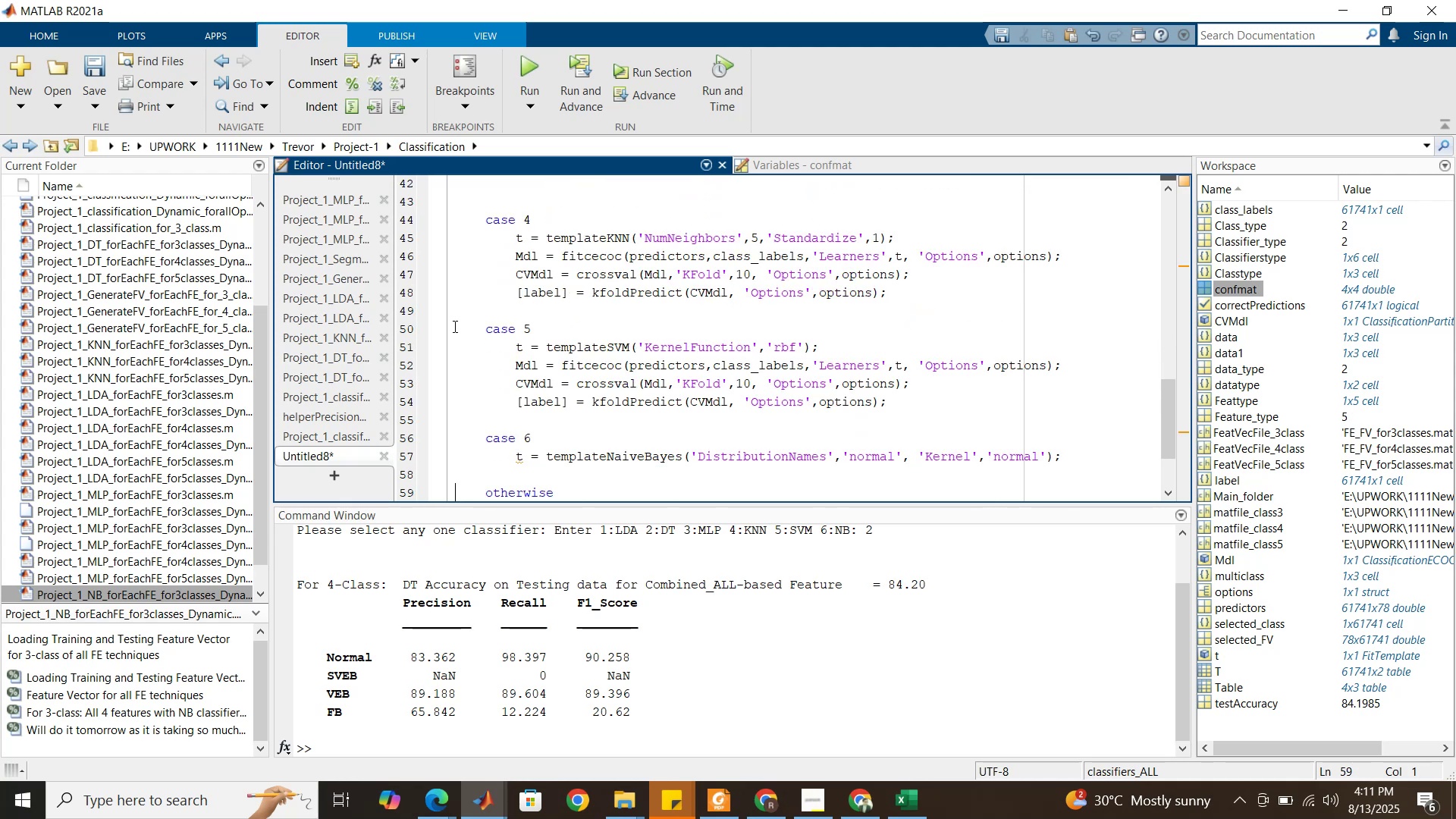 
key(ArrowUp)
 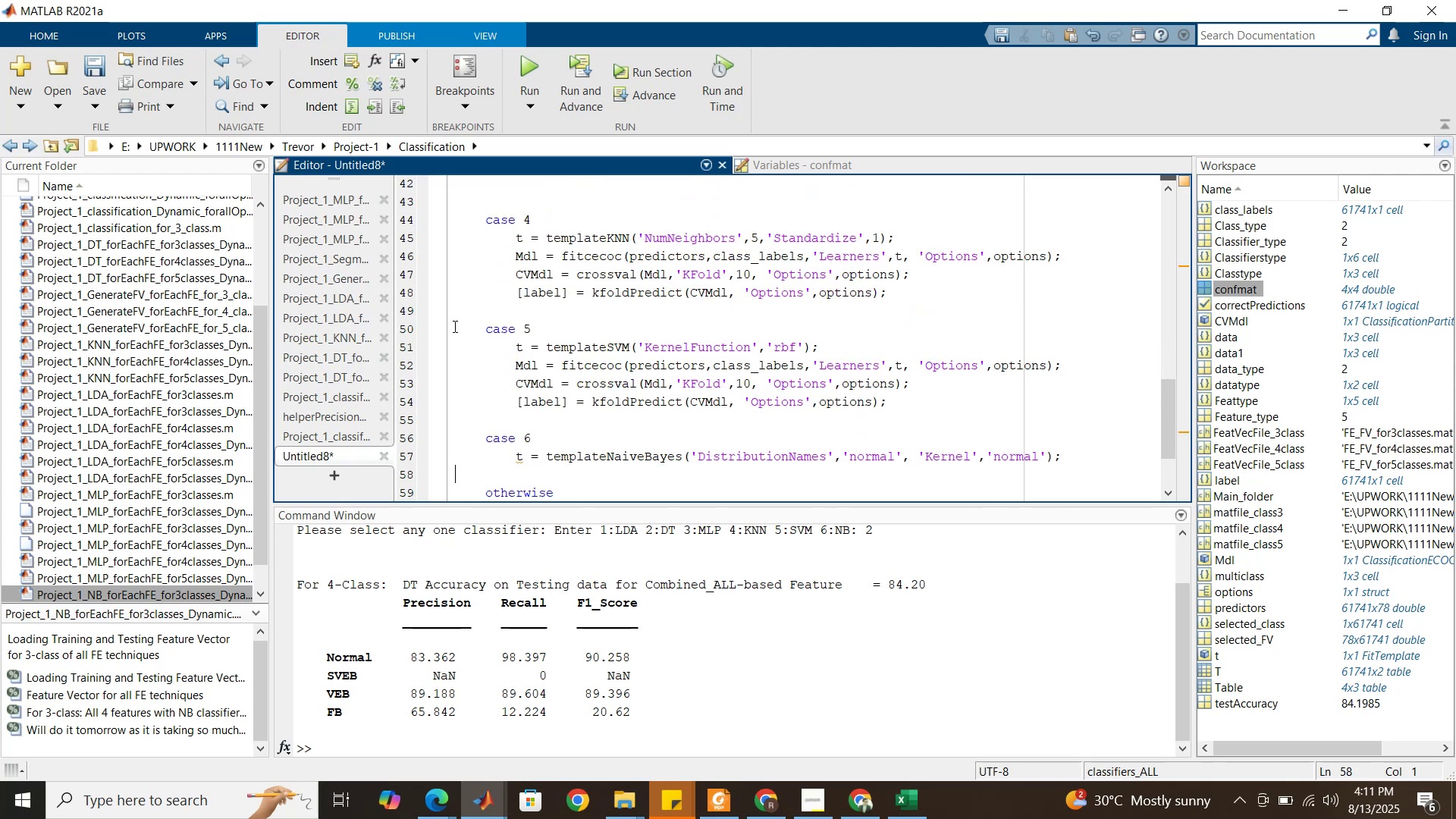 
key(Control+V)
 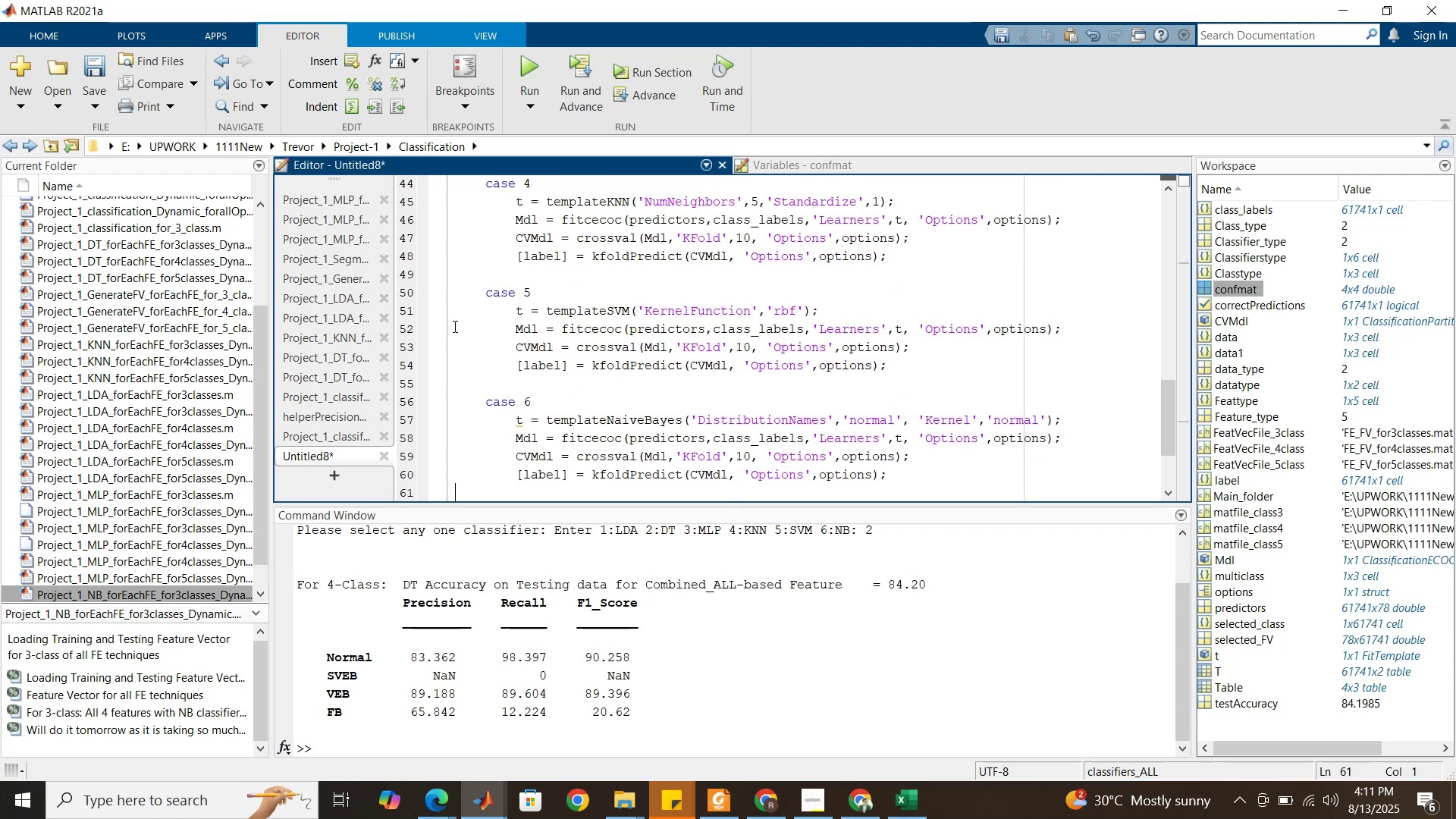 
key(ArrowDown)
 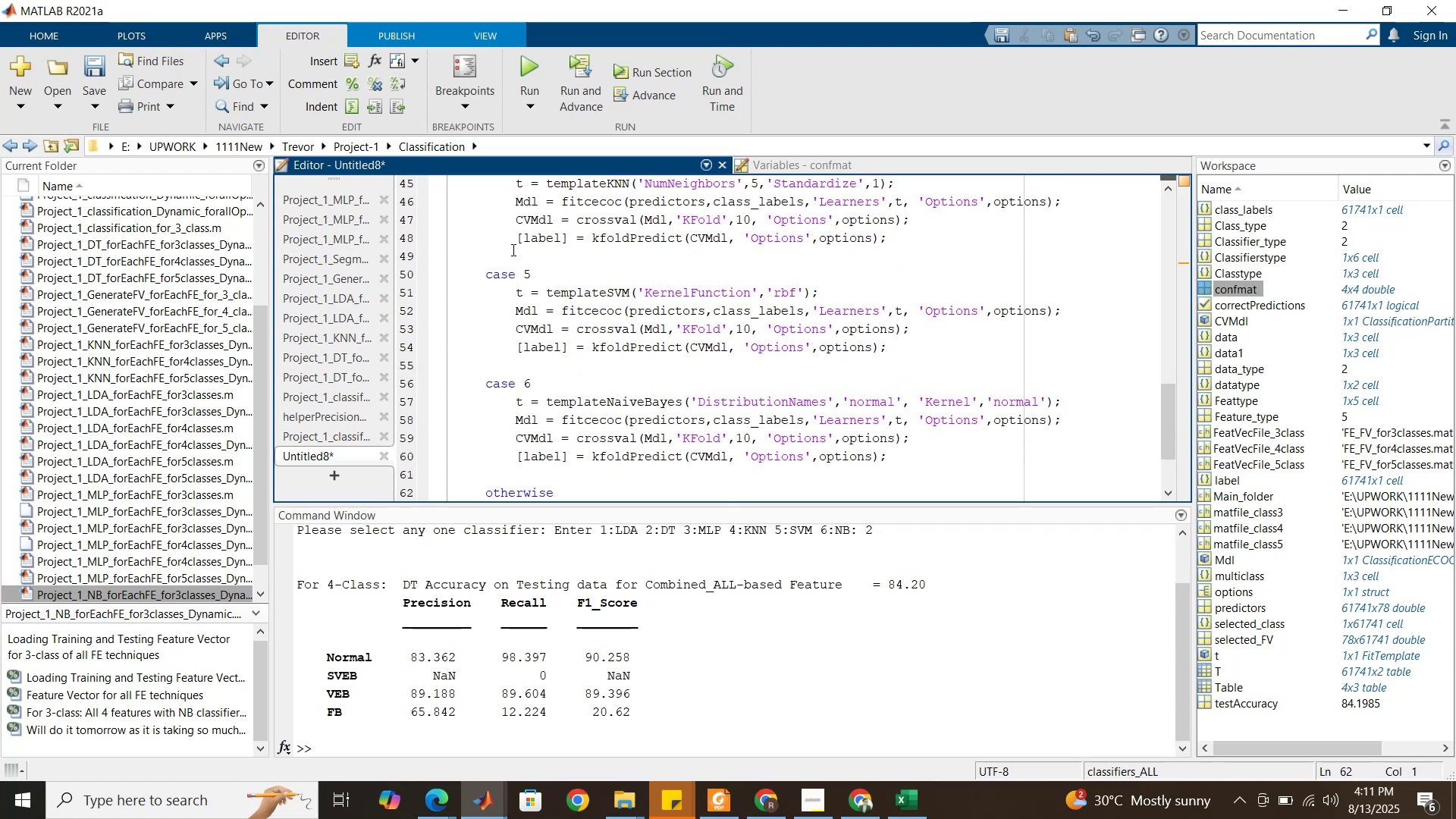 
scroll: coordinate [777, 360], scroll_direction: down, amount: 3.0
 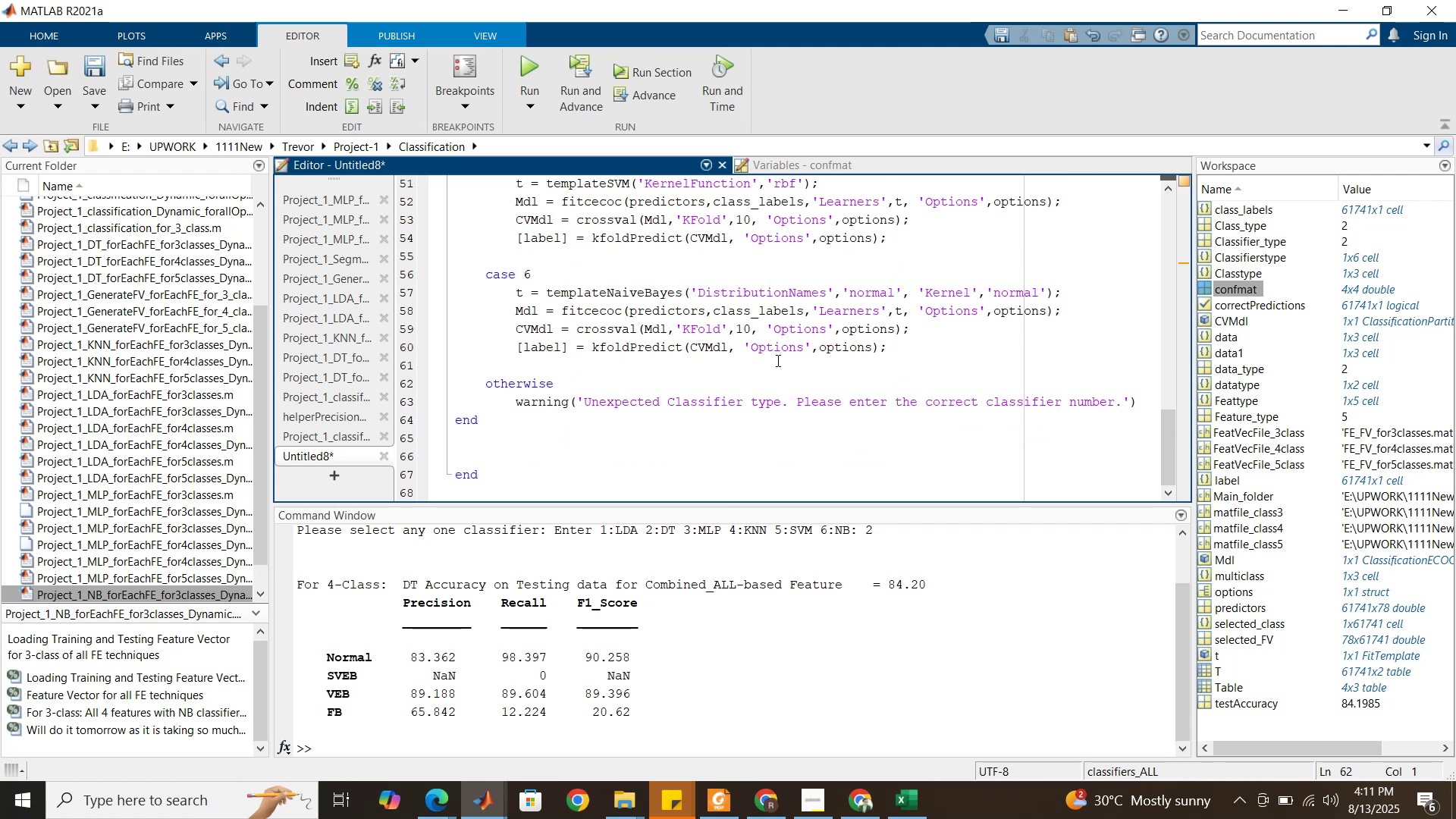 
scroll: coordinate [777, 360], scroll_direction: up, amount: 6.0
 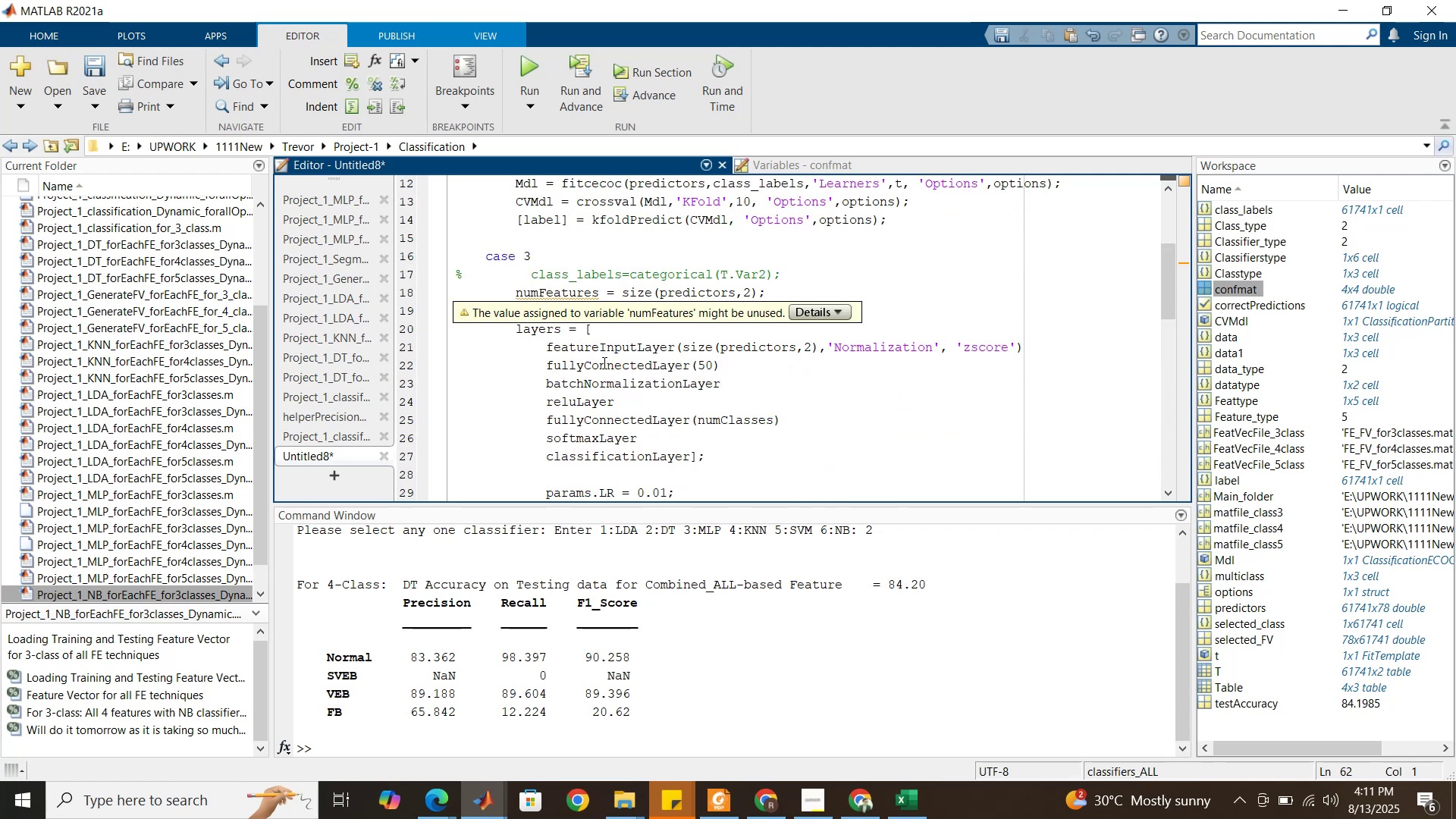 
wait(6.14)
 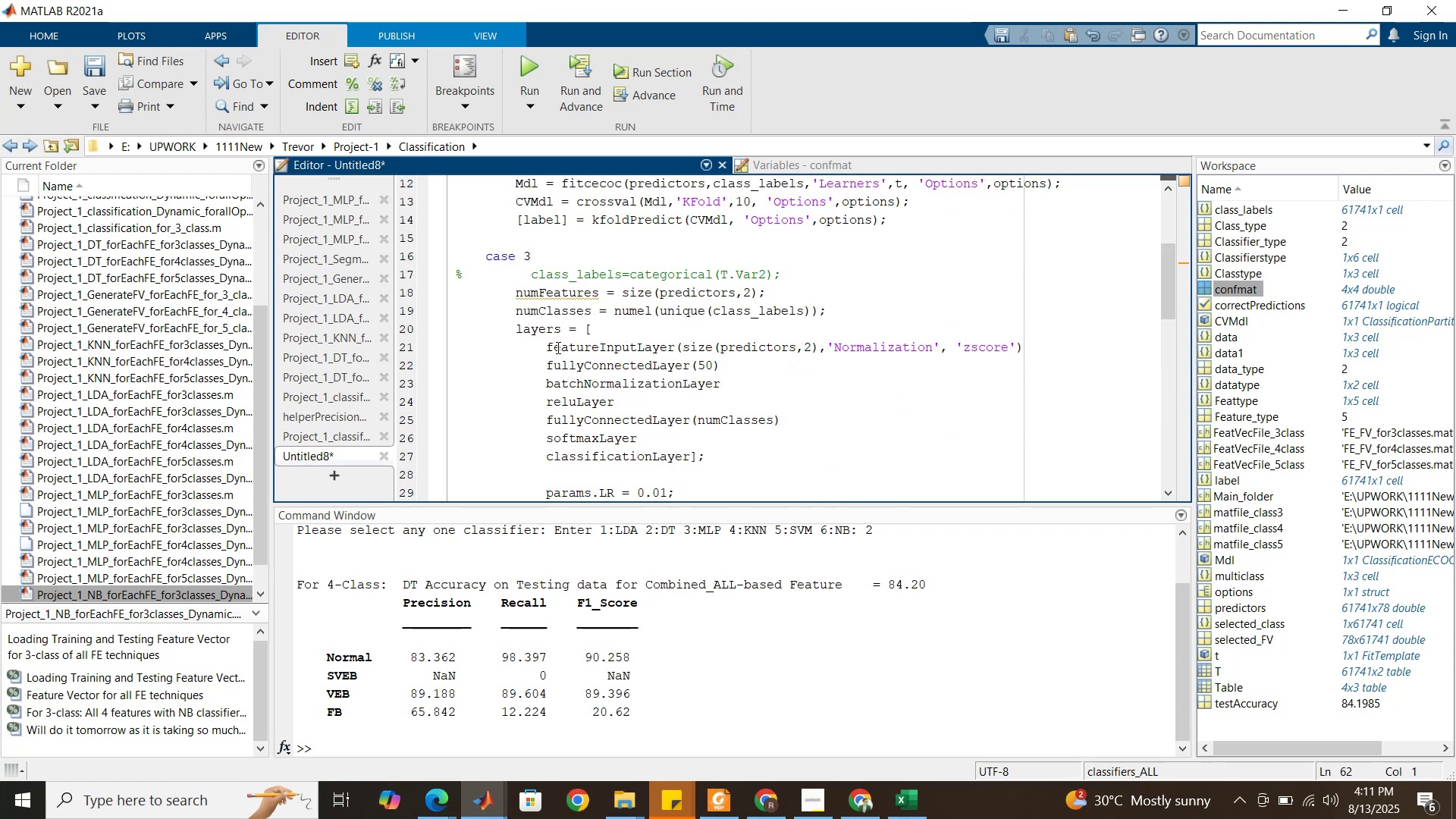 
scroll: coordinate [635, 361], scroll_direction: up, amount: 2.0
 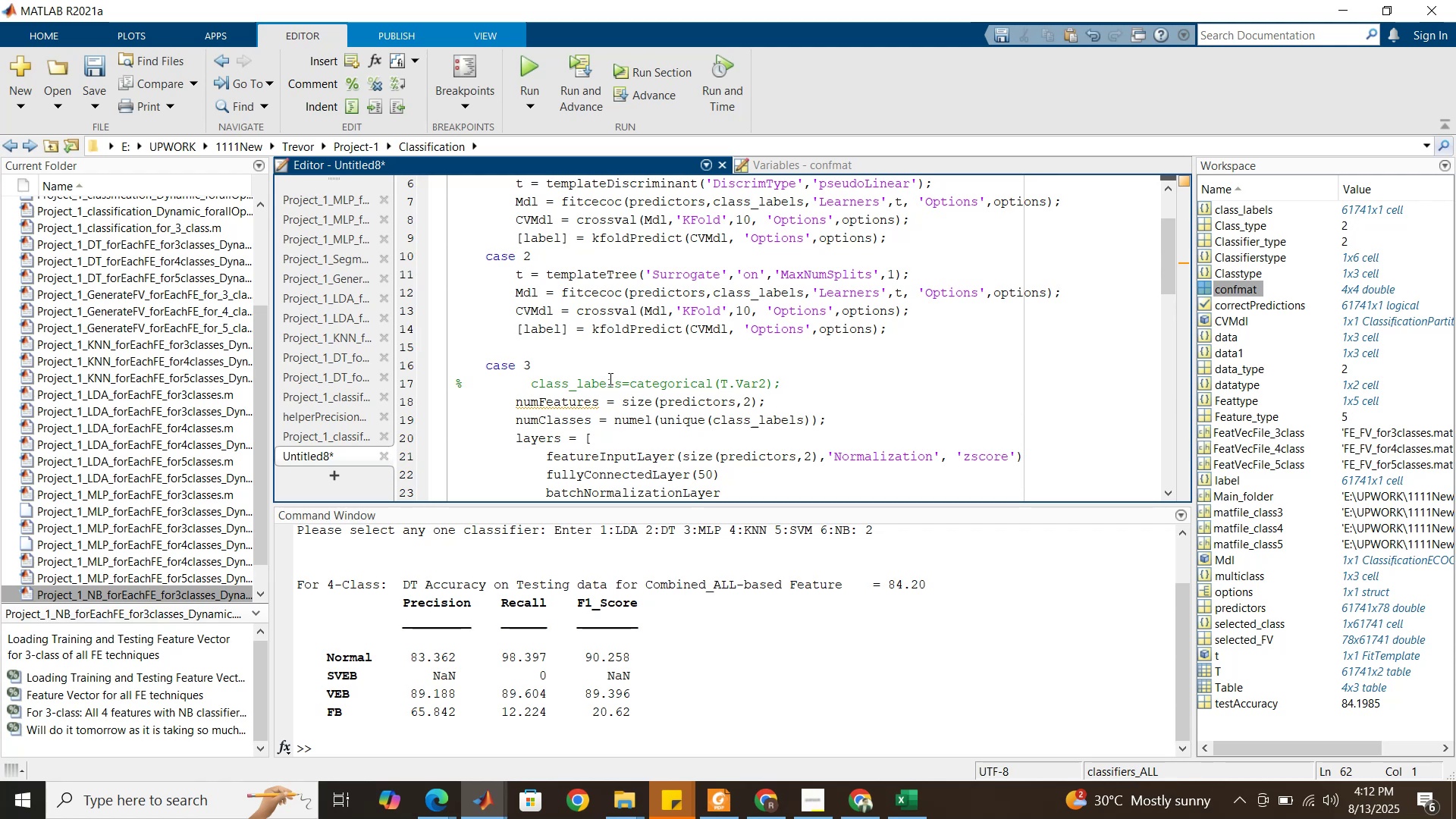 
wait(5.81)
 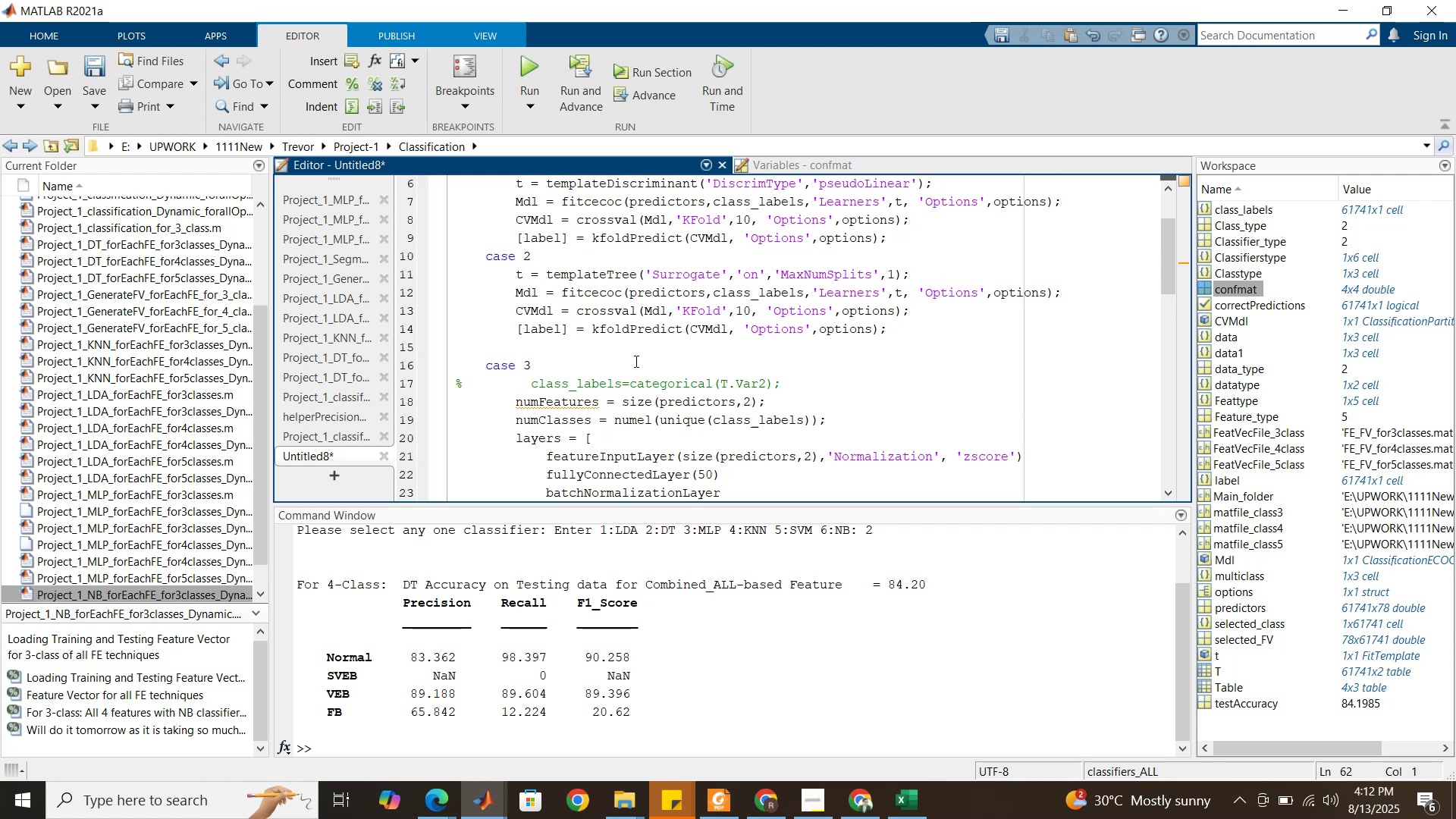 
double_click([586, 397])
 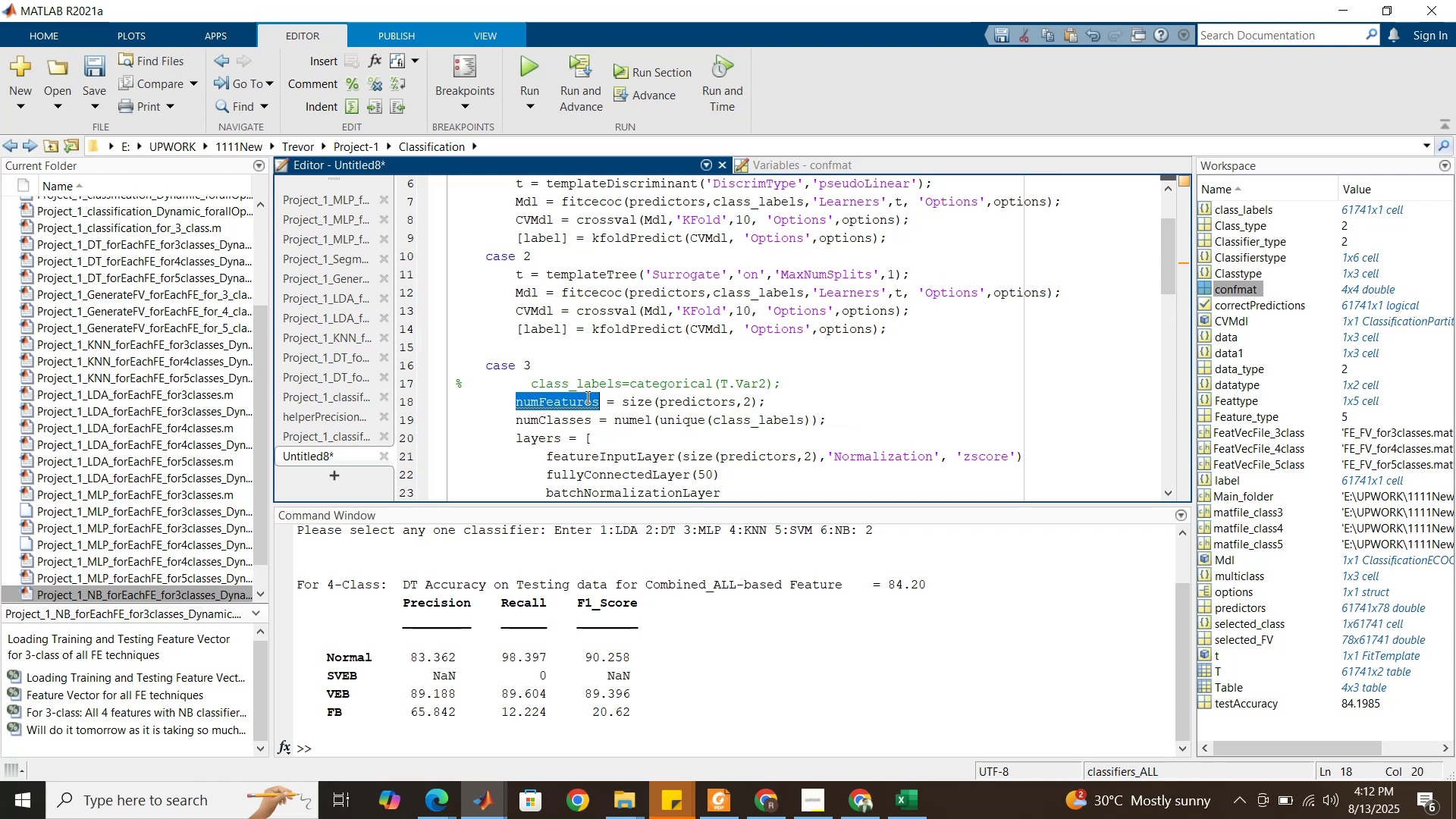 
triple_click([586, 397])
 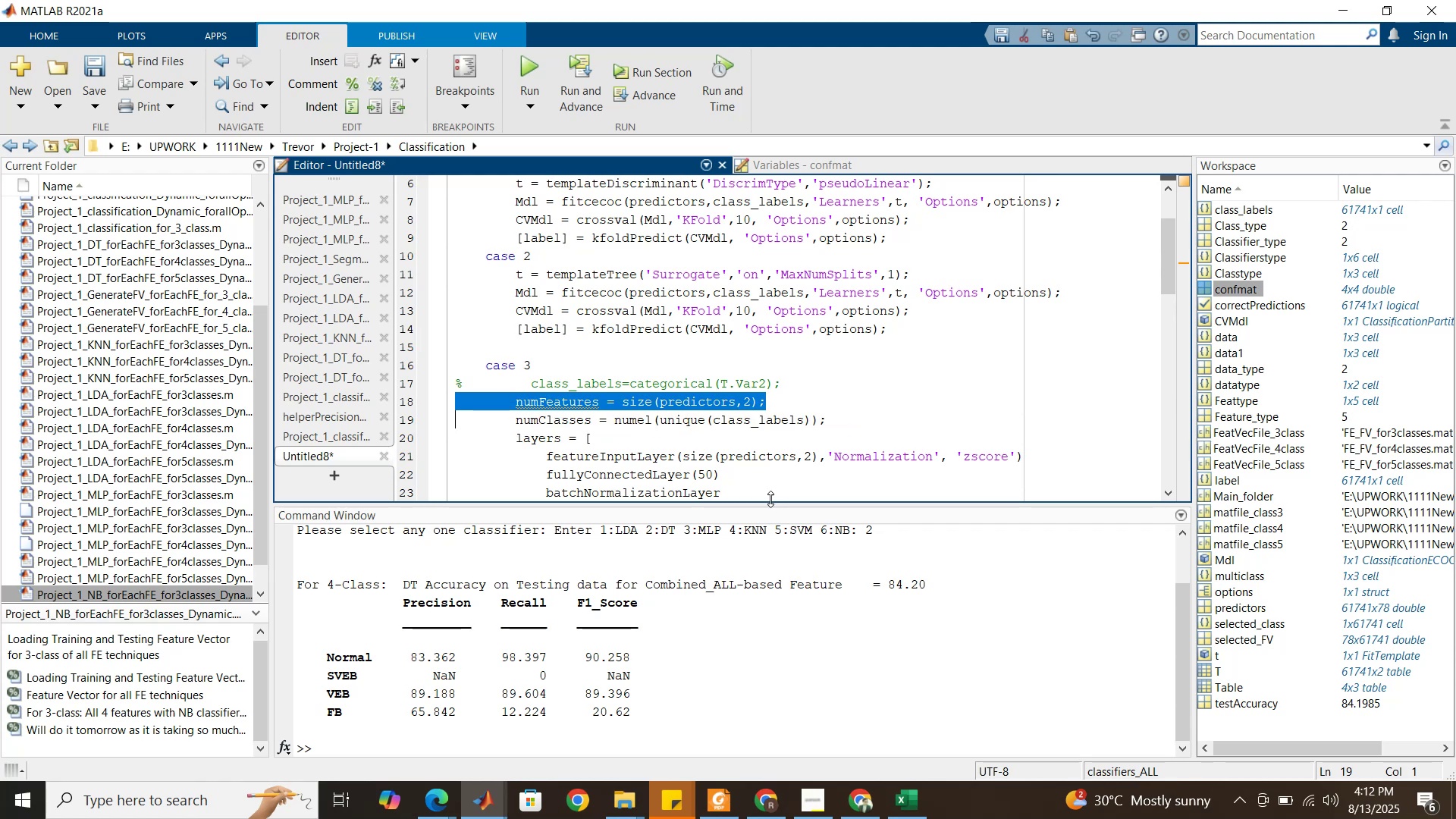 
double_click([582, 403])
 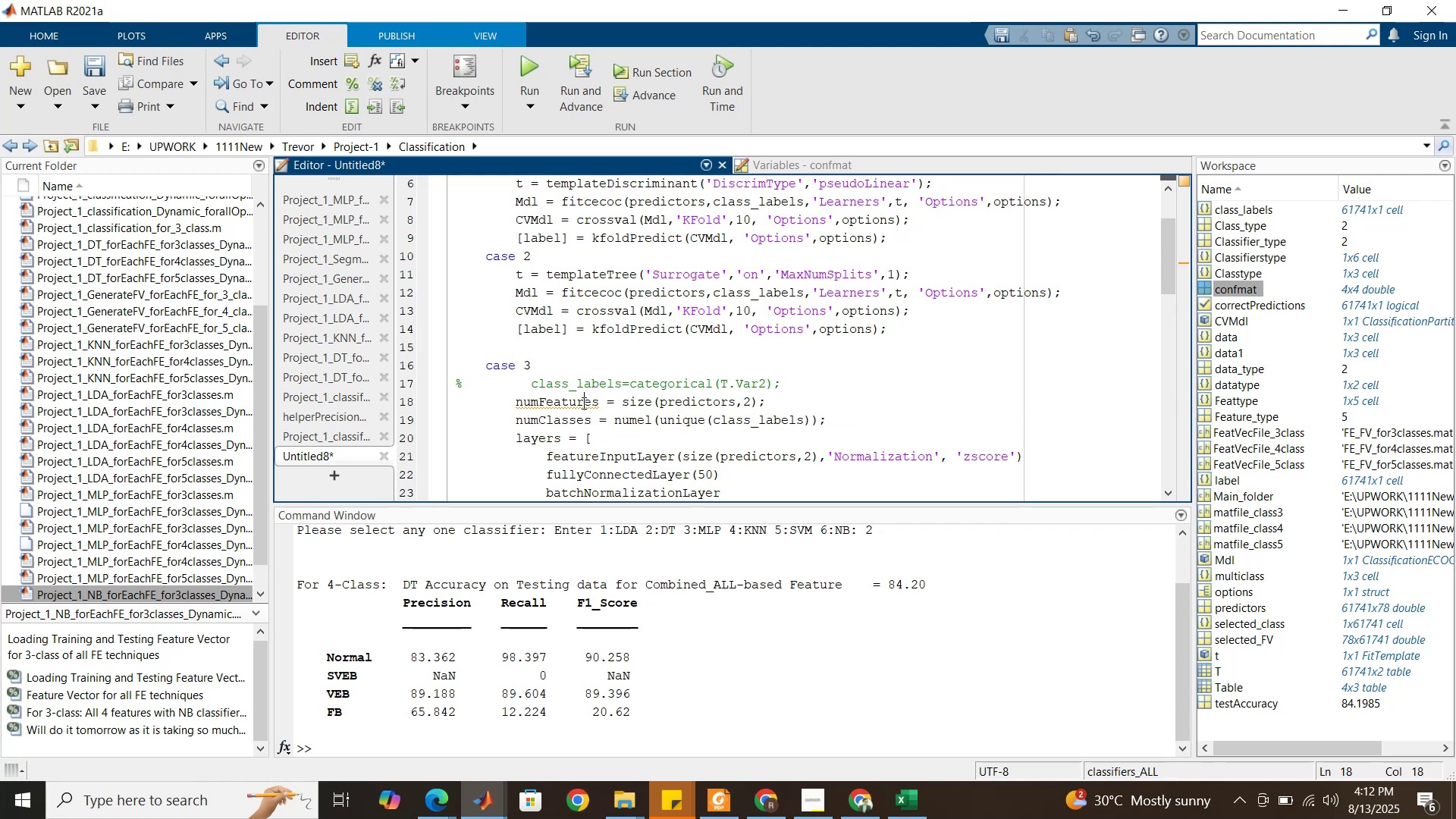 
triple_click([582, 403])
 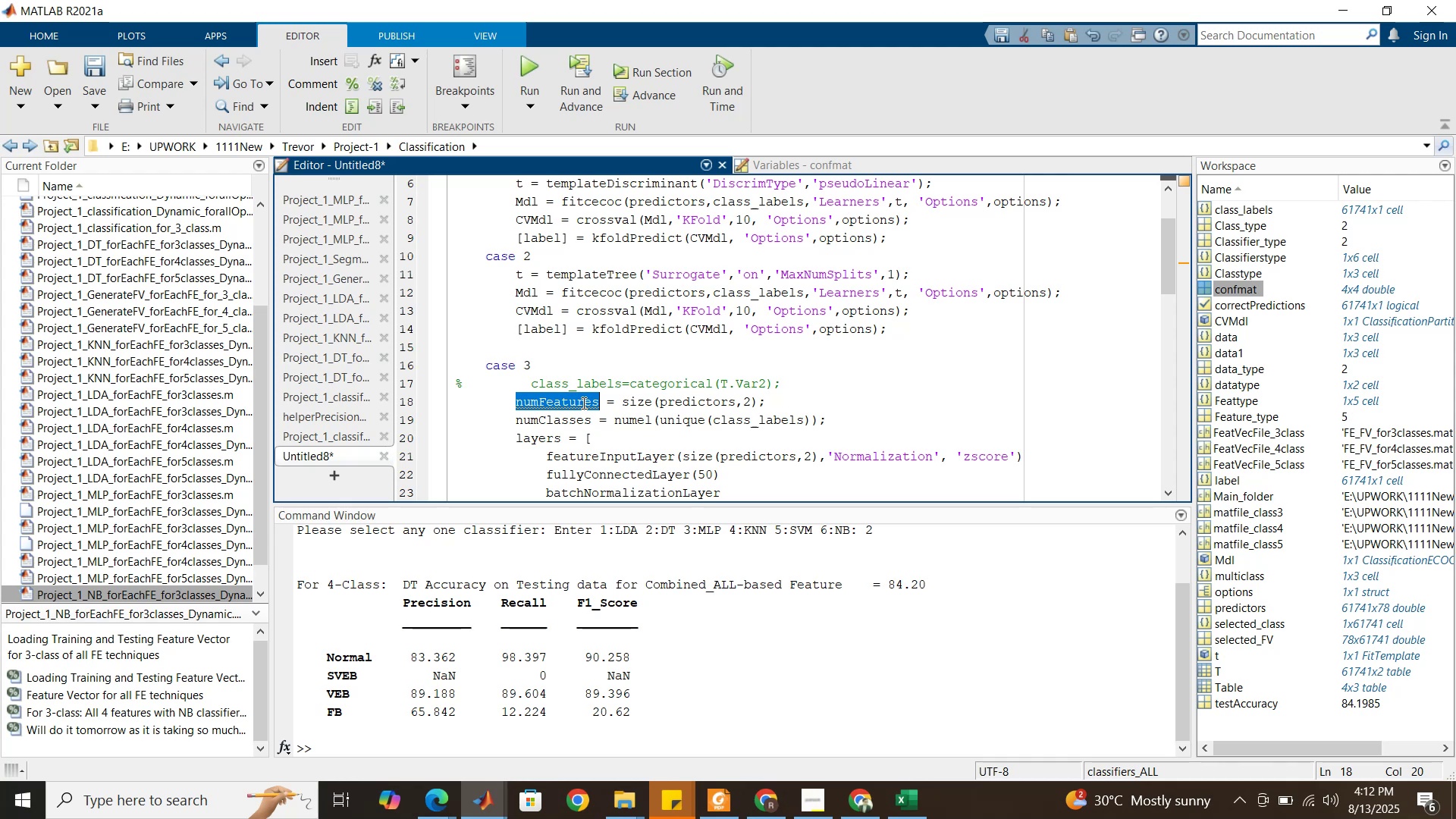 
key(Control+C)
 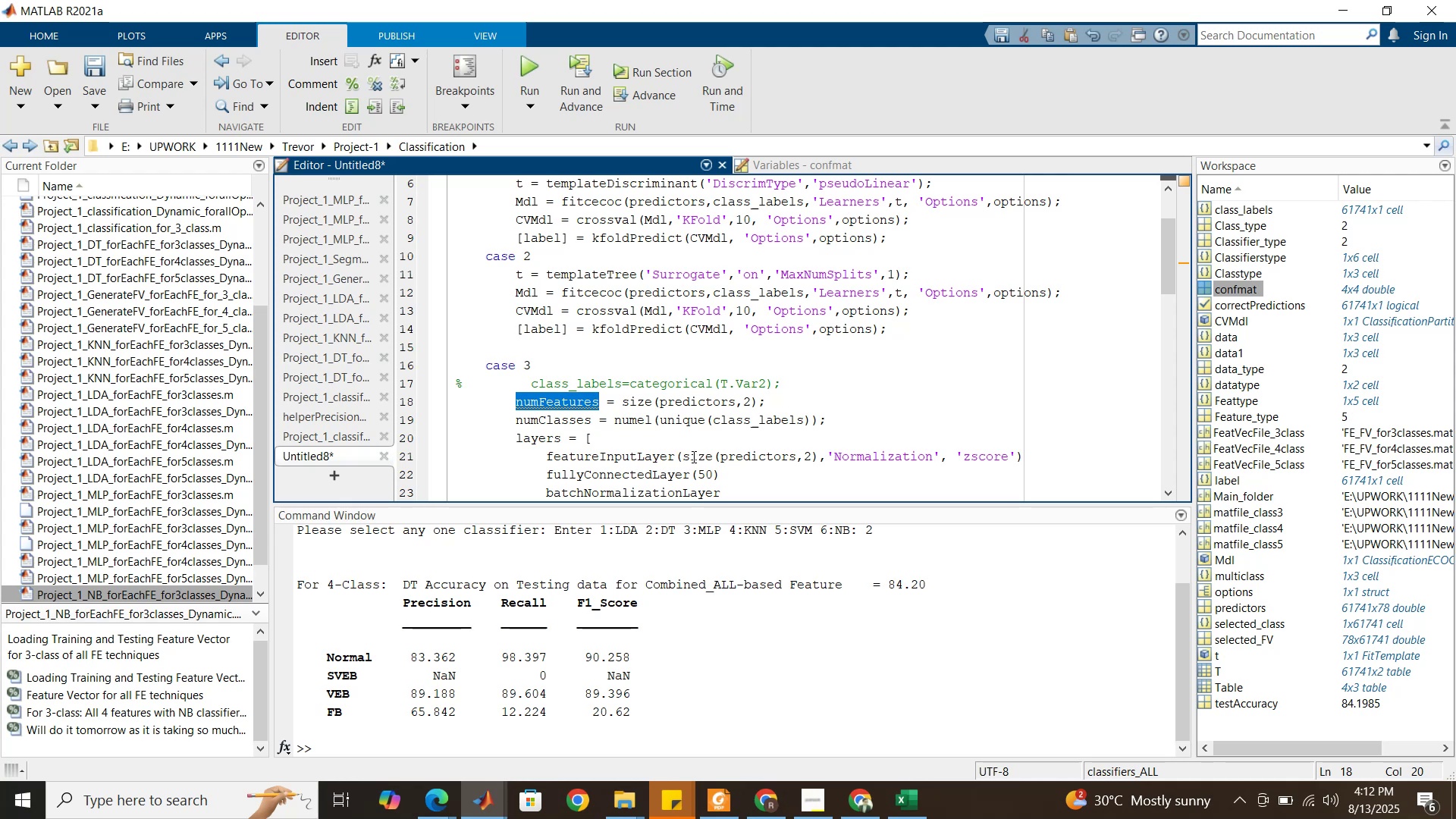 
left_click_drag(start_coordinate=[684, 458], to_coordinate=[817, 458])
 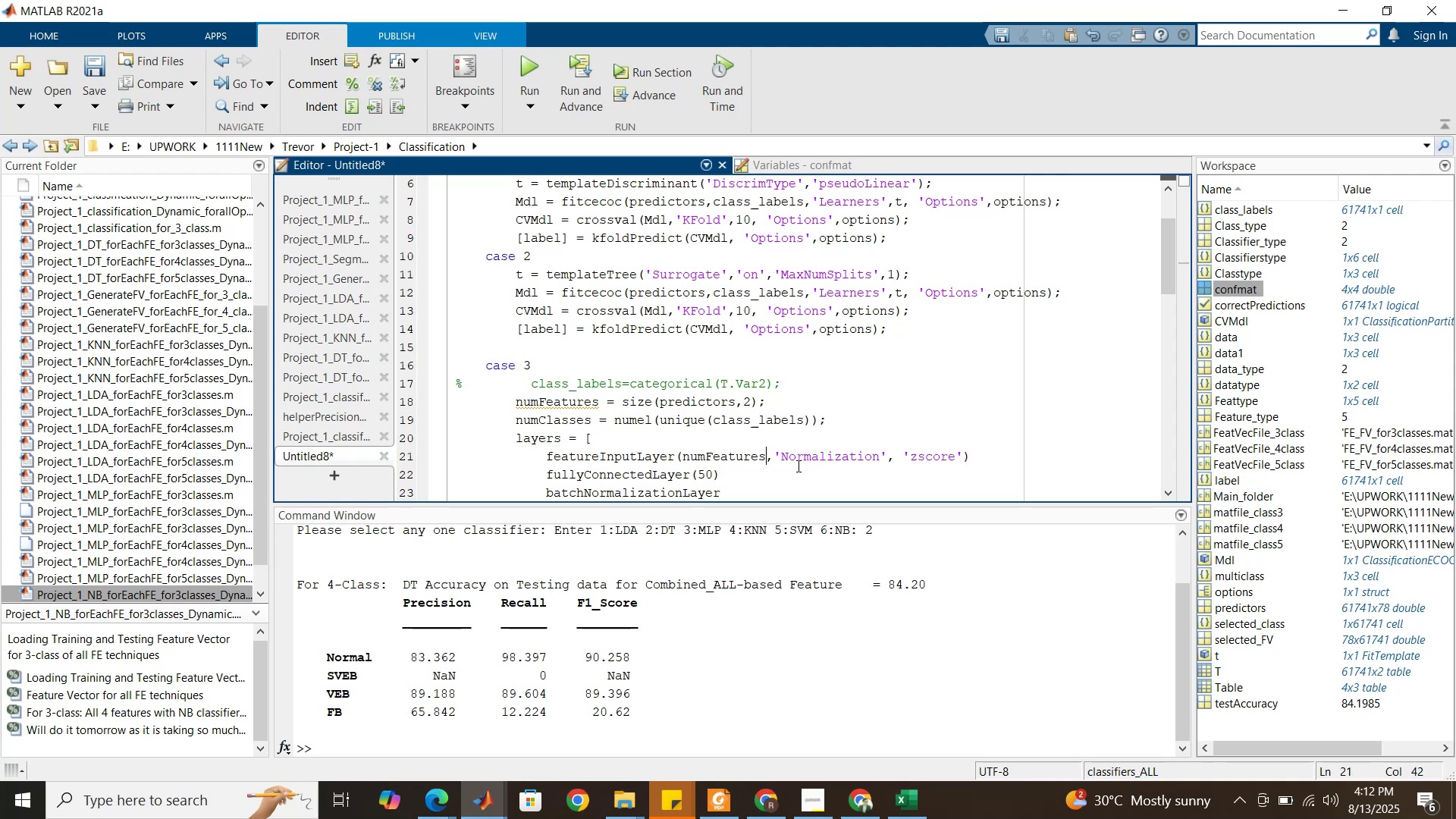 
key(Control+V)
 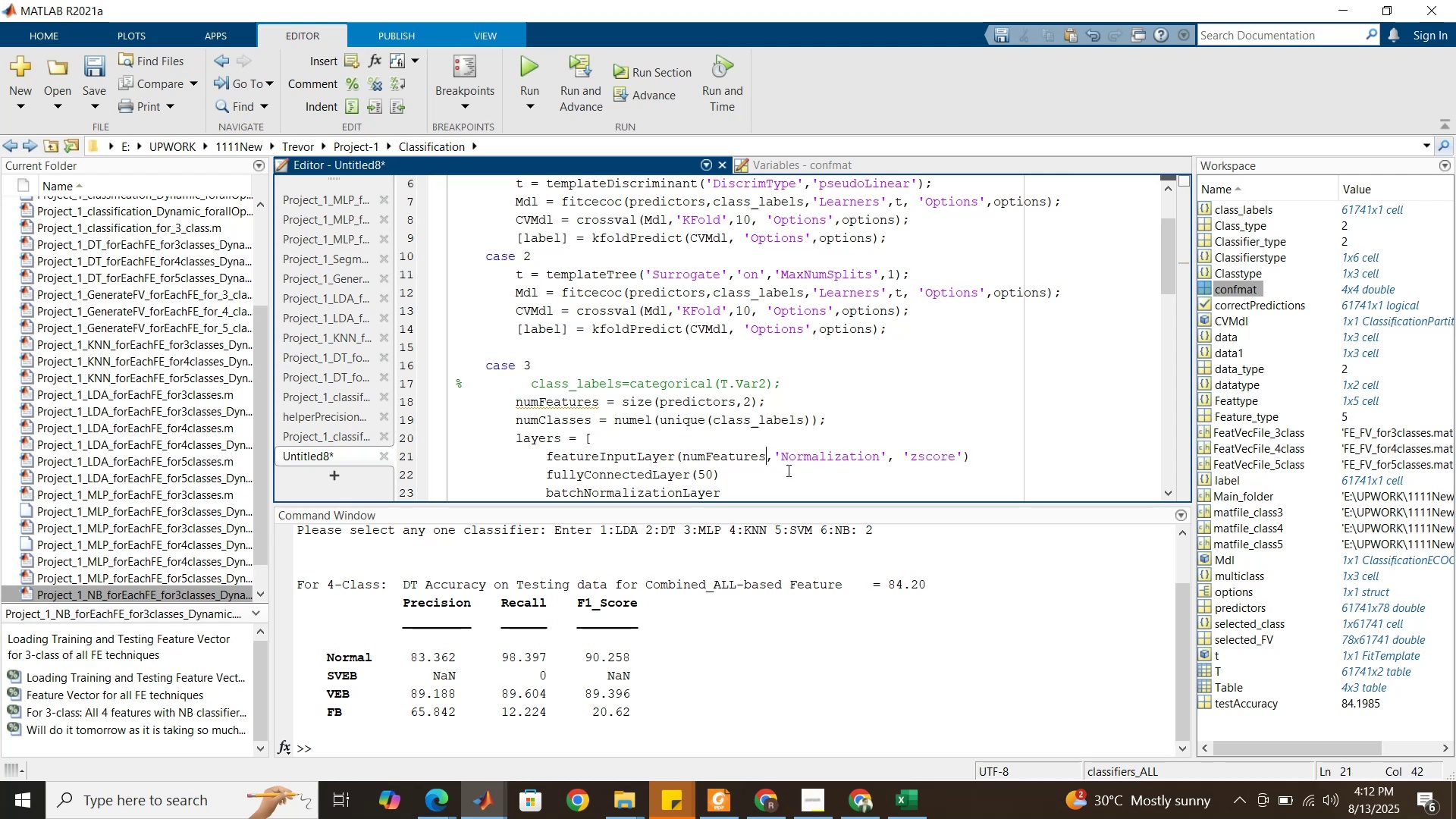 
left_click([786, 472])
 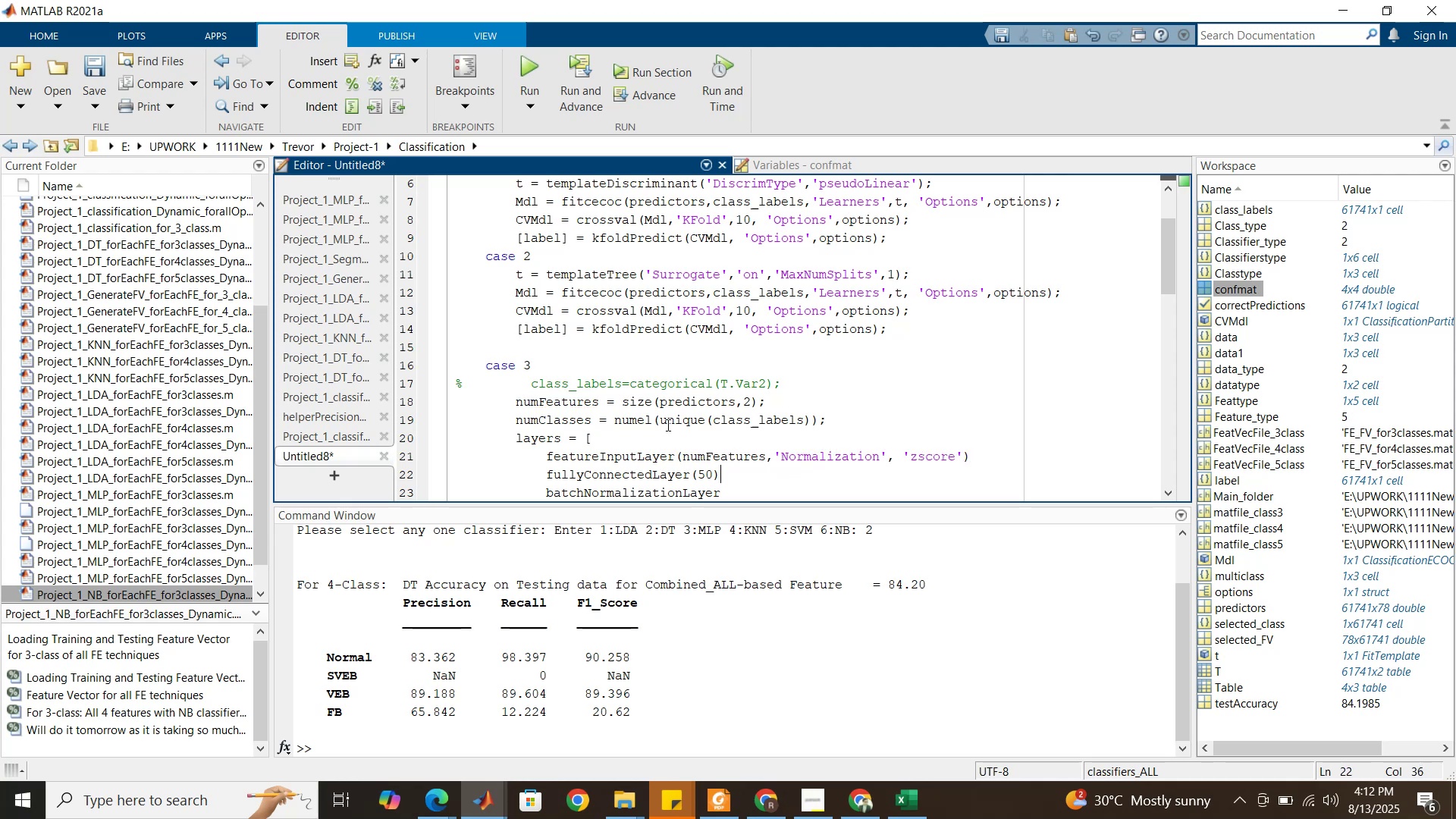 
scroll: coordinate [666, 424], scroll_direction: up, amount: 4.0
 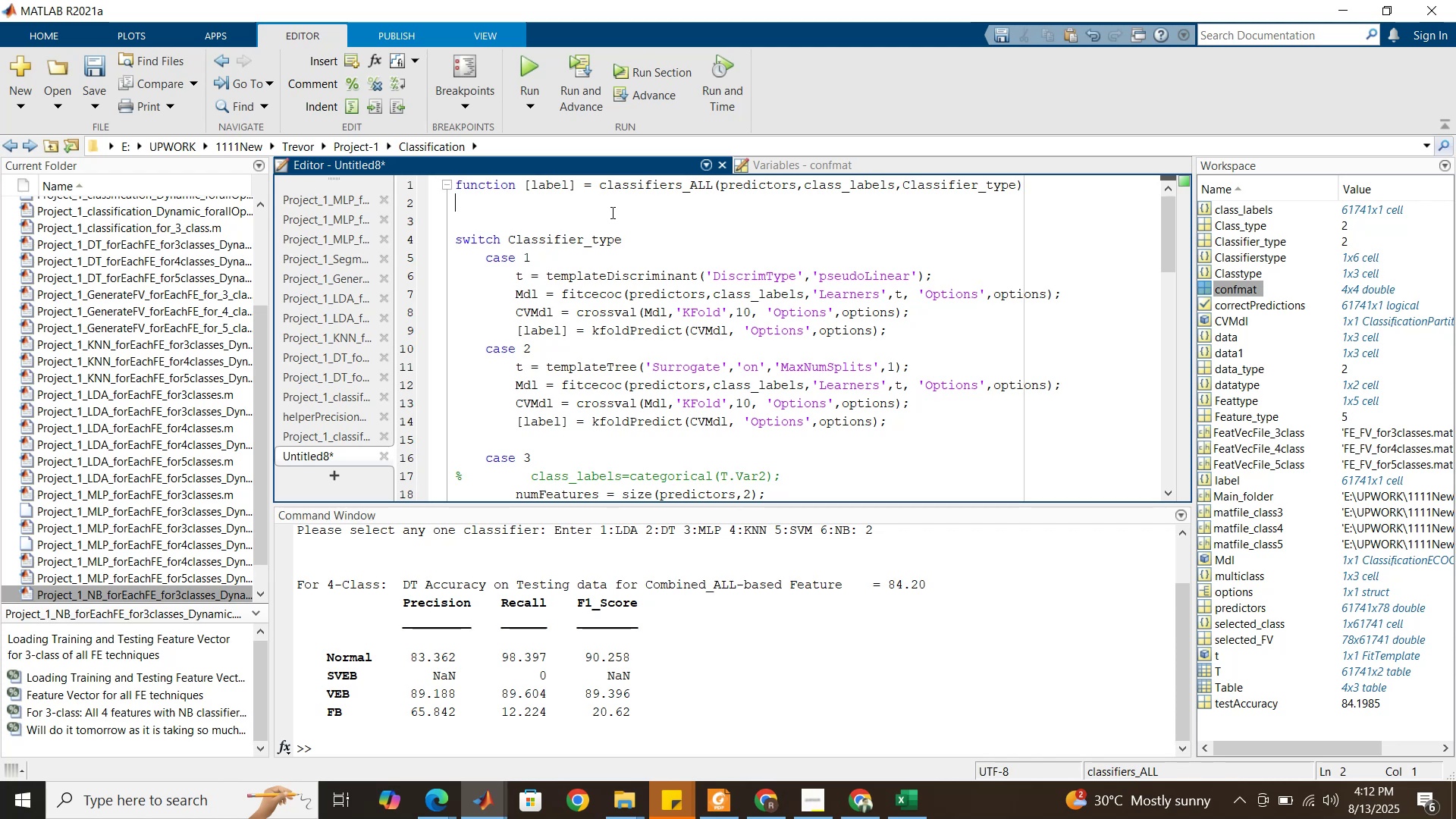 
key(Control+S)
 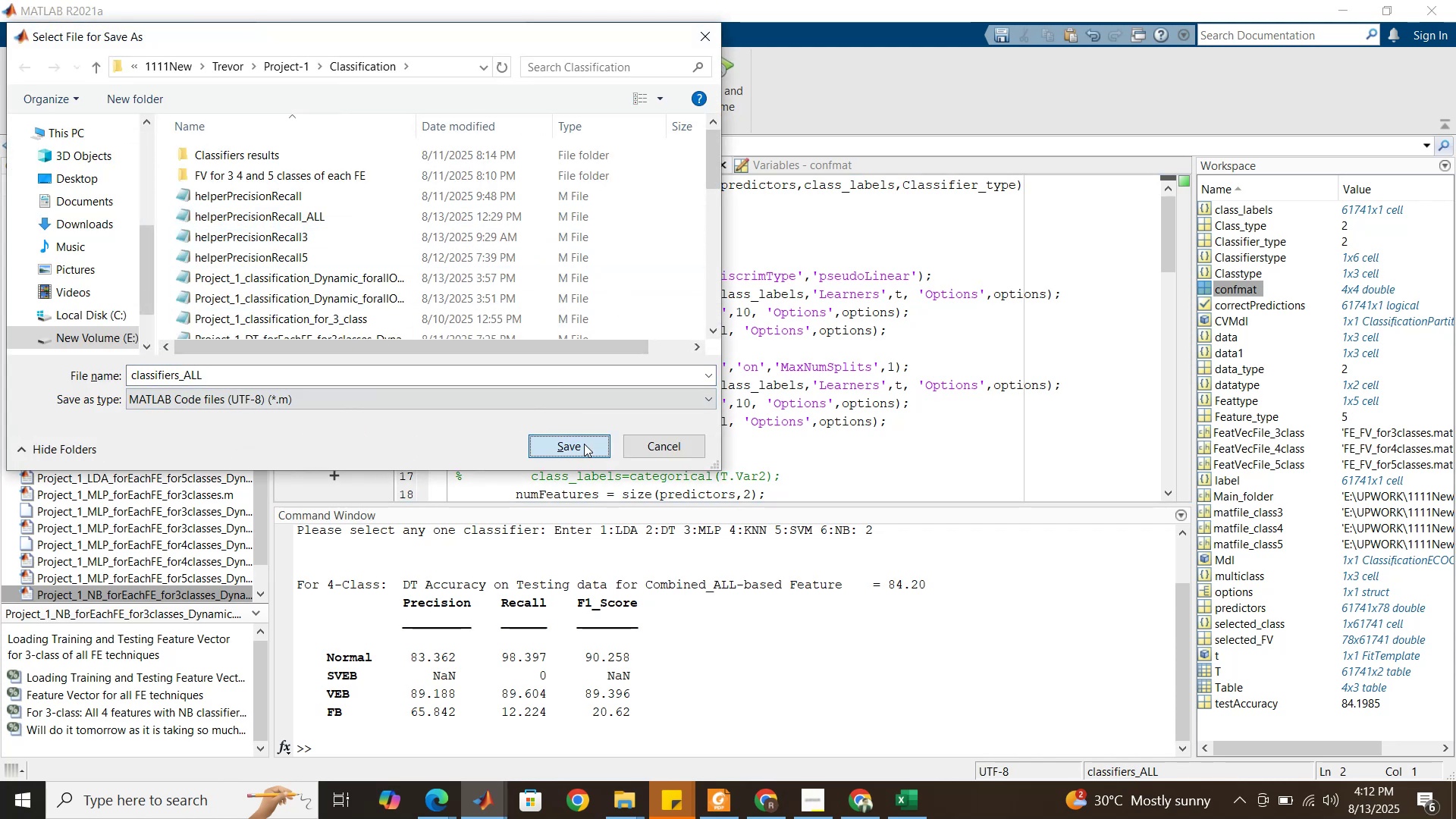 
left_click([584, 444])
 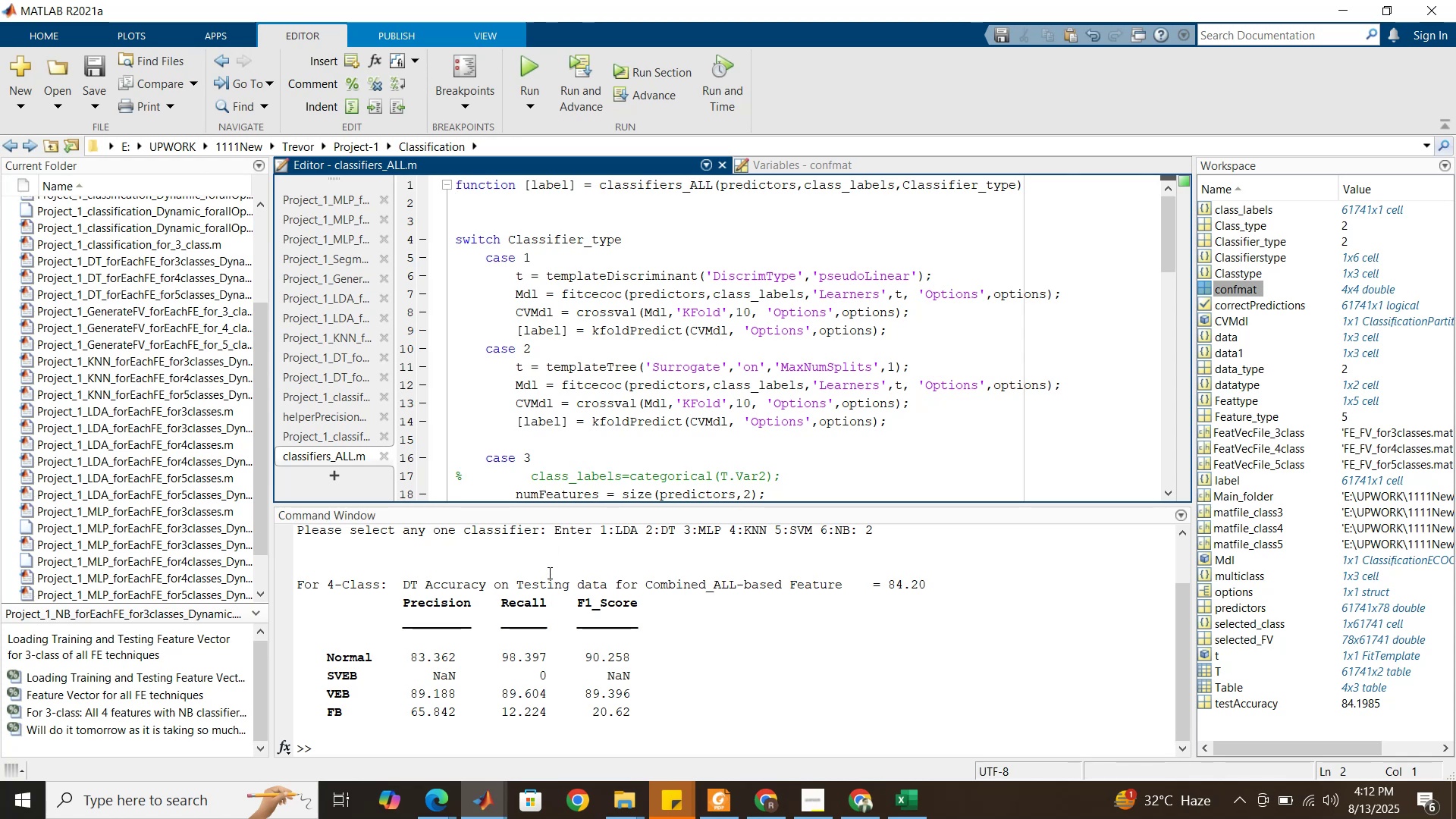 
wait(12.26)
 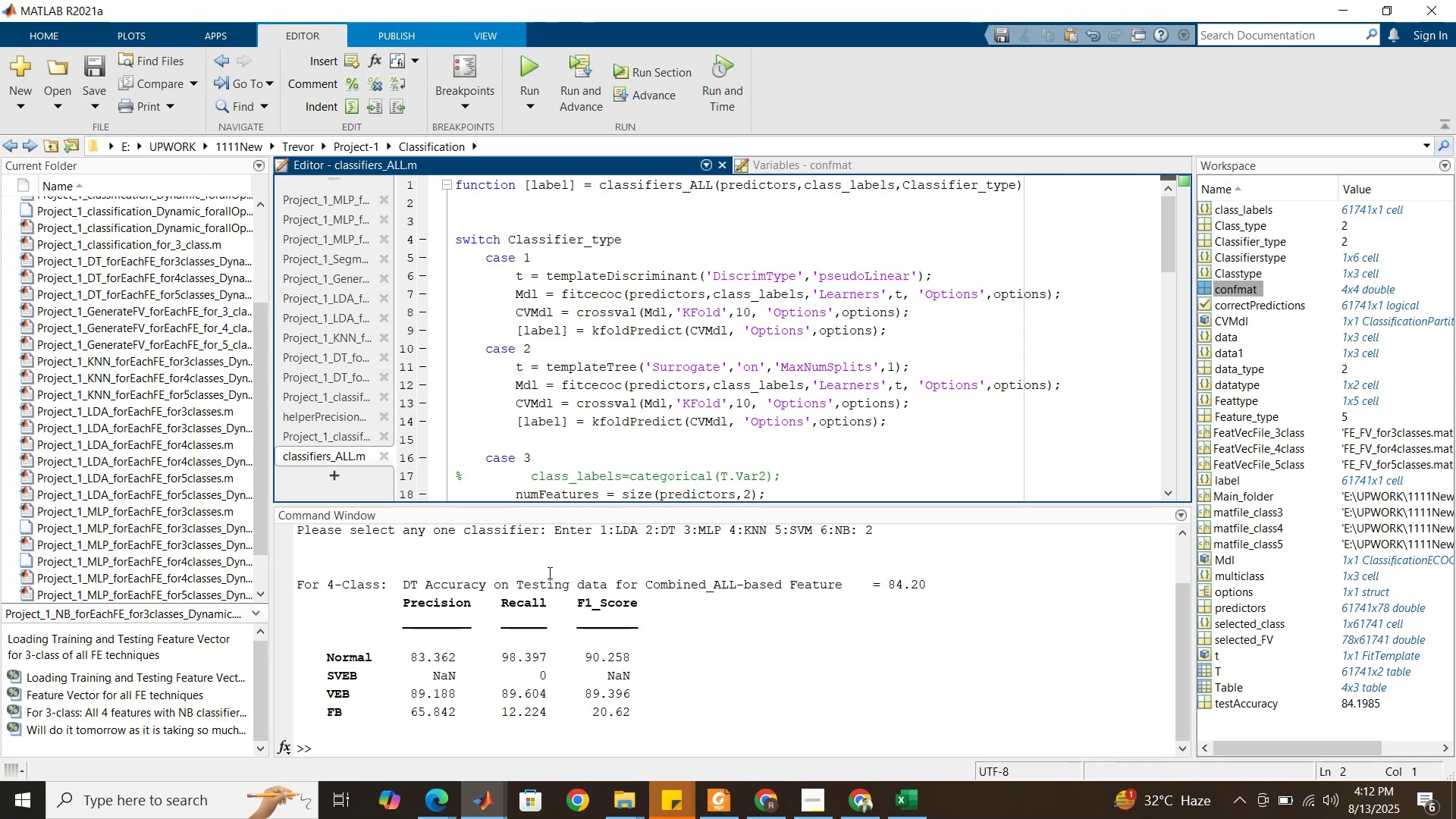 
scroll: coordinate [579, 440], scroll_direction: down, amount: 19.0
 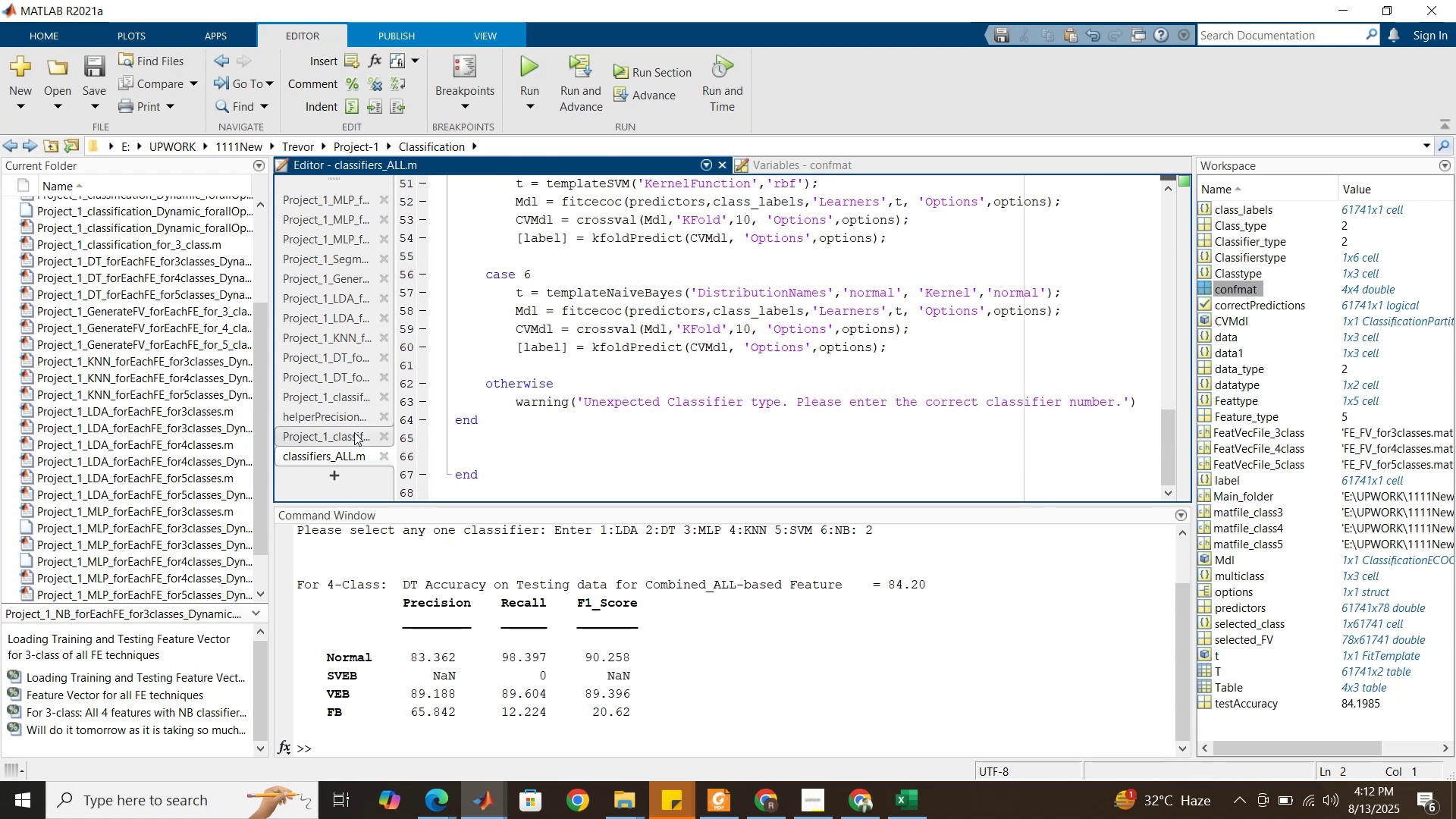 
left_click([354, 432])
 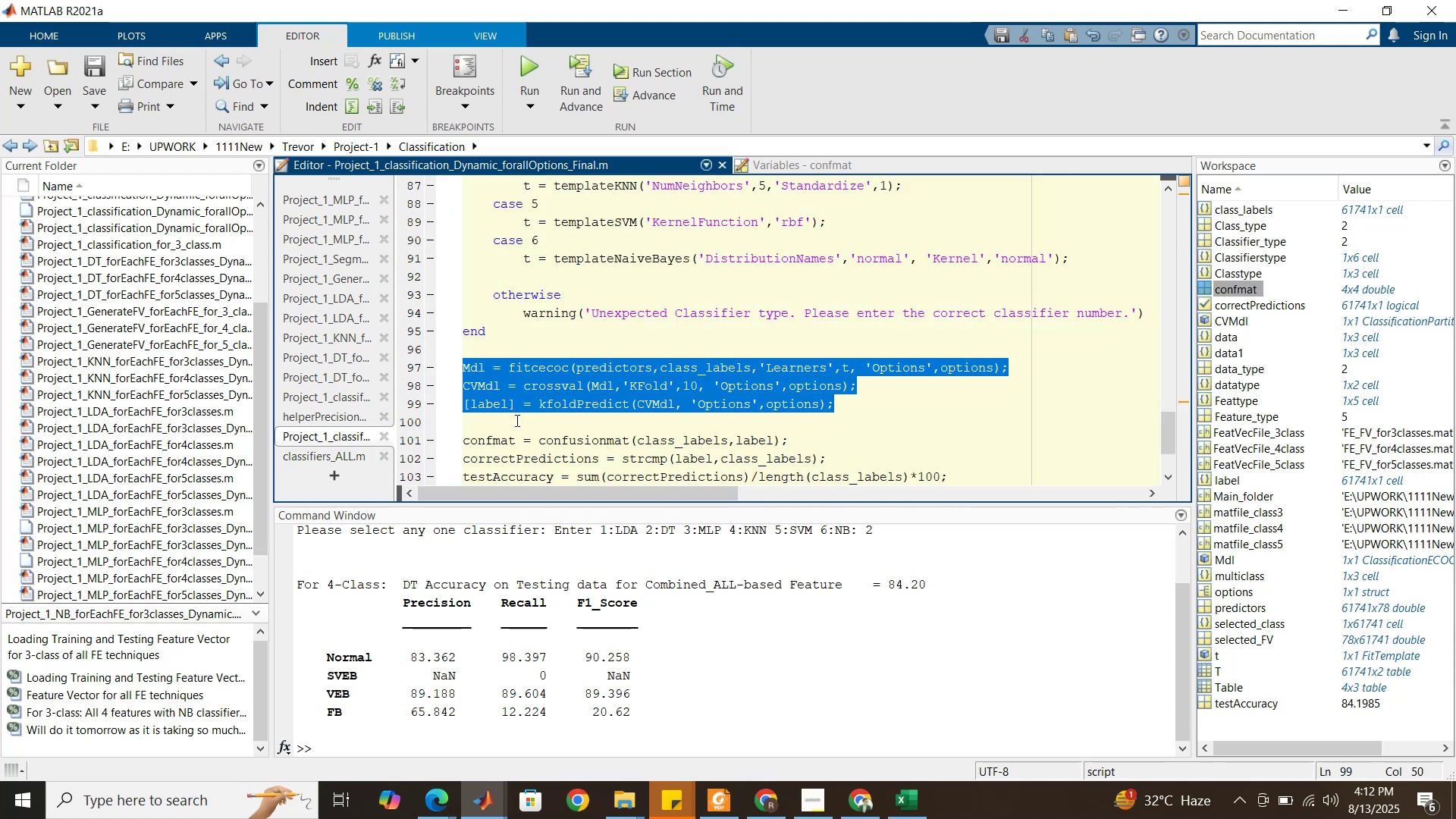 
scroll: coordinate [516, 420], scroll_direction: up, amount: 1.0
 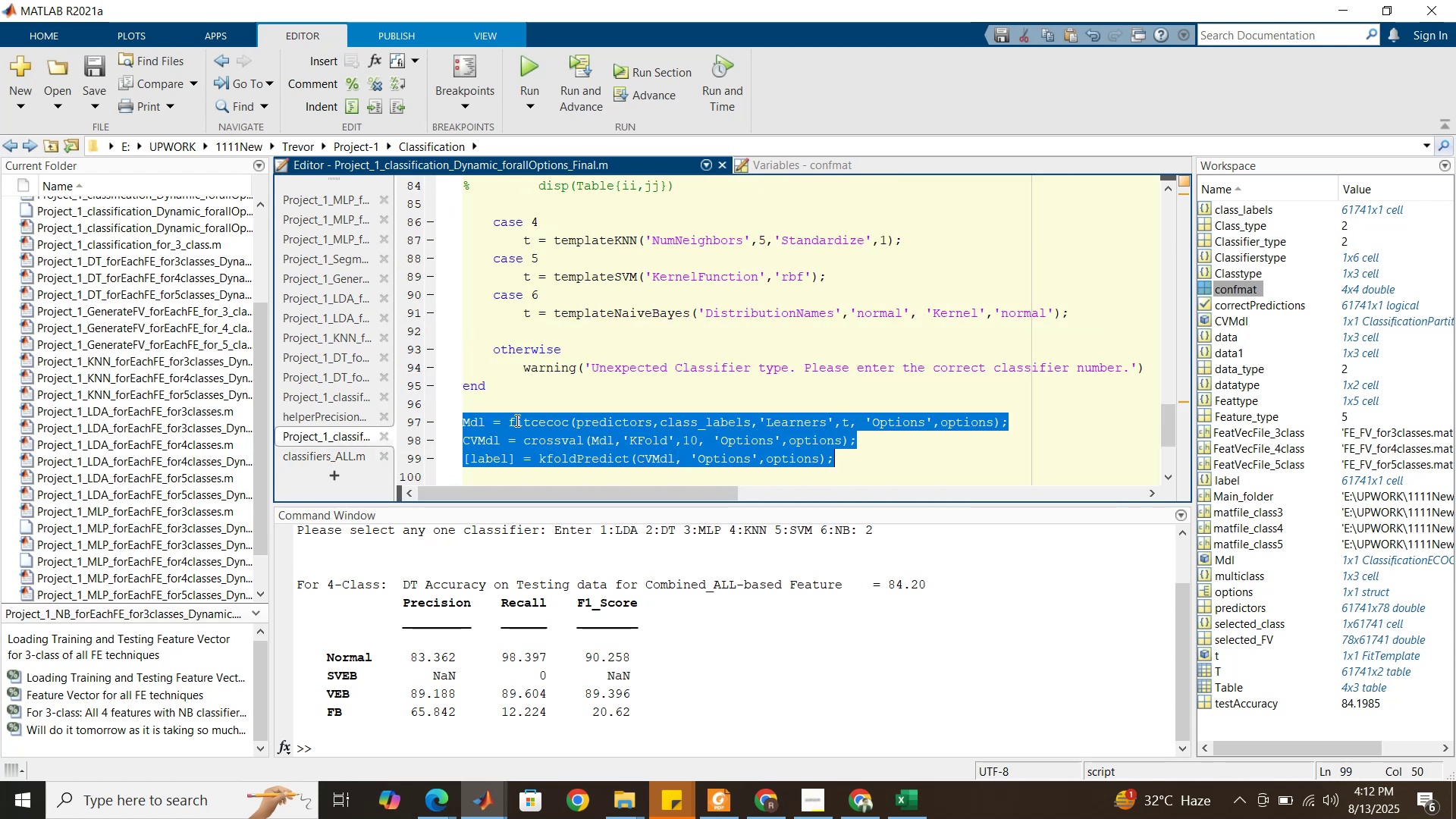 
scroll: coordinate [516, 420], scroll_direction: down, amount: 4.0
 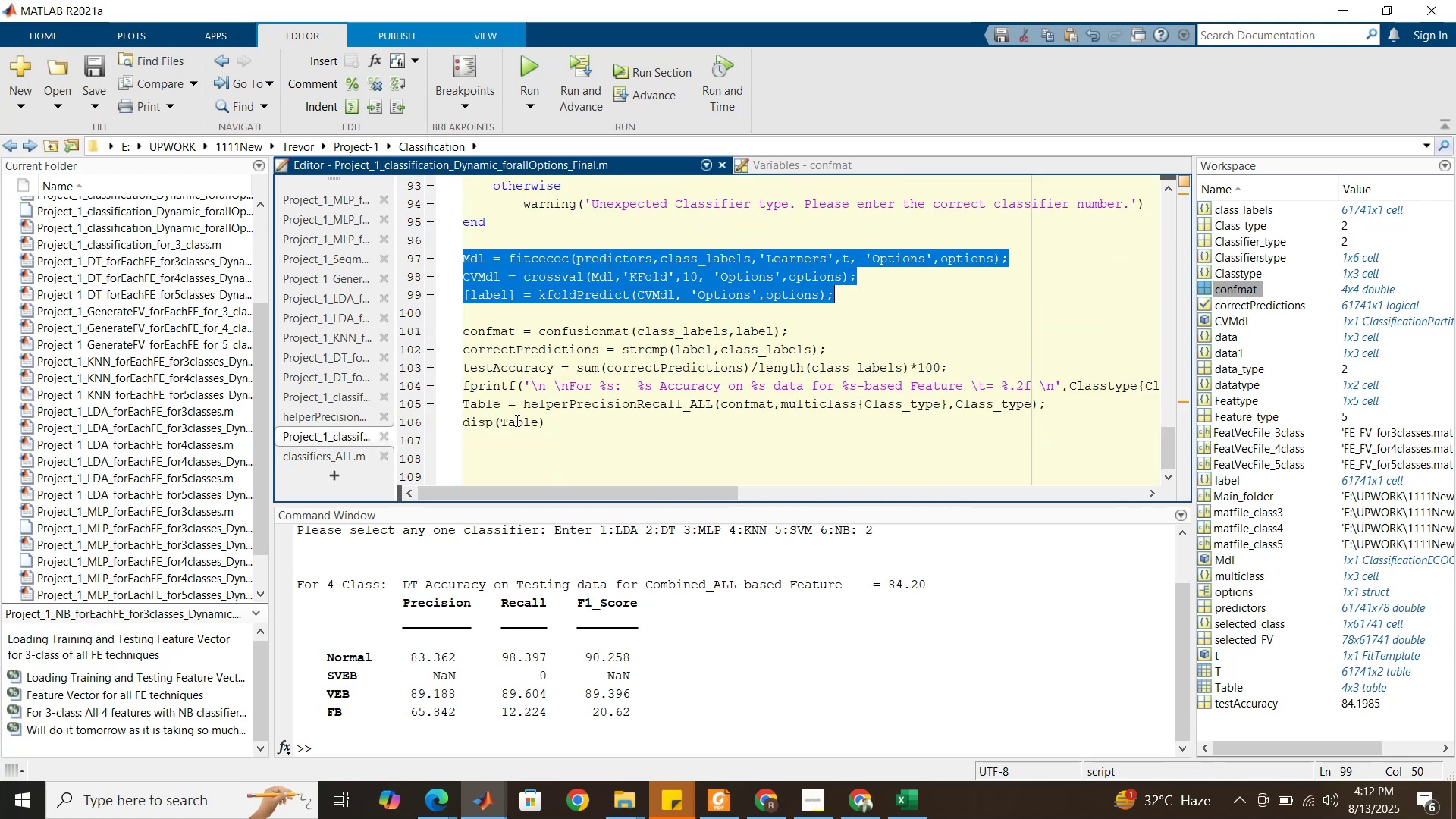 
scroll: coordinate [516, 420], scroll_direction: up, amount: 18.0
 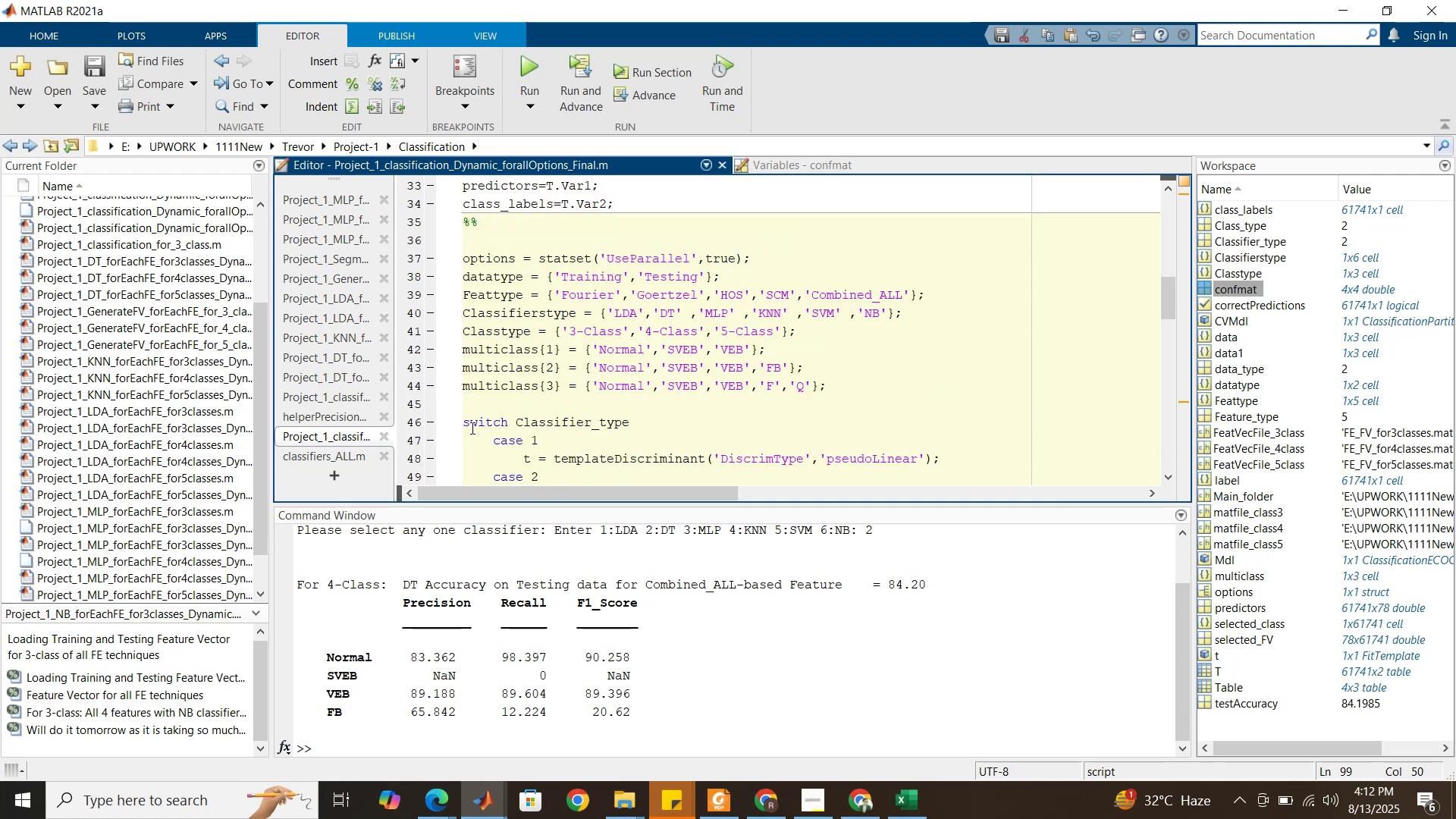 
left_click_drag(start_coordinate=[463, 424], to_coordinate=[469, 447])
 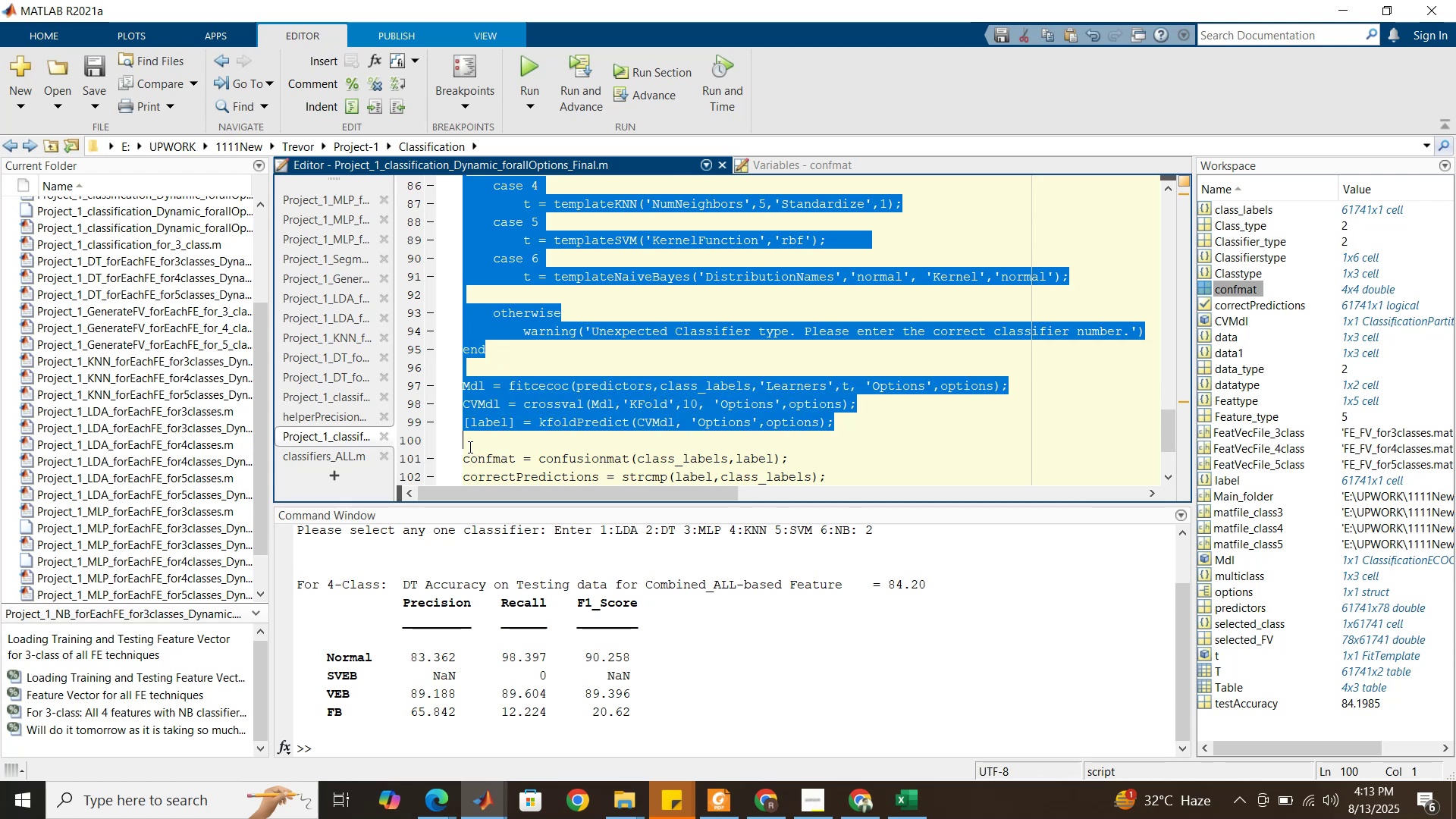 
key(Delete)
 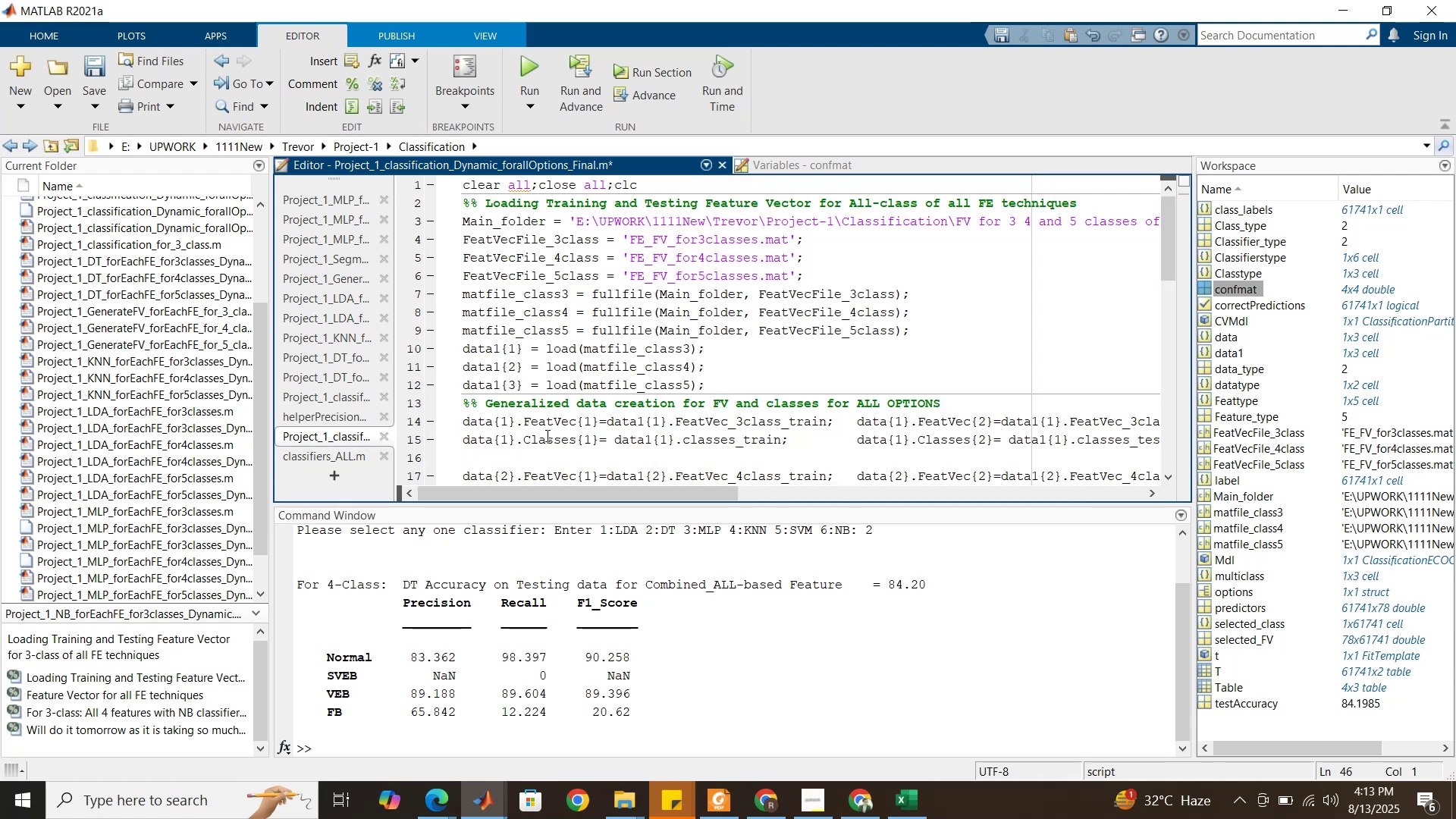 
scroll: coordinate [552, 416], scroll_direction: down, amount: 14.0
 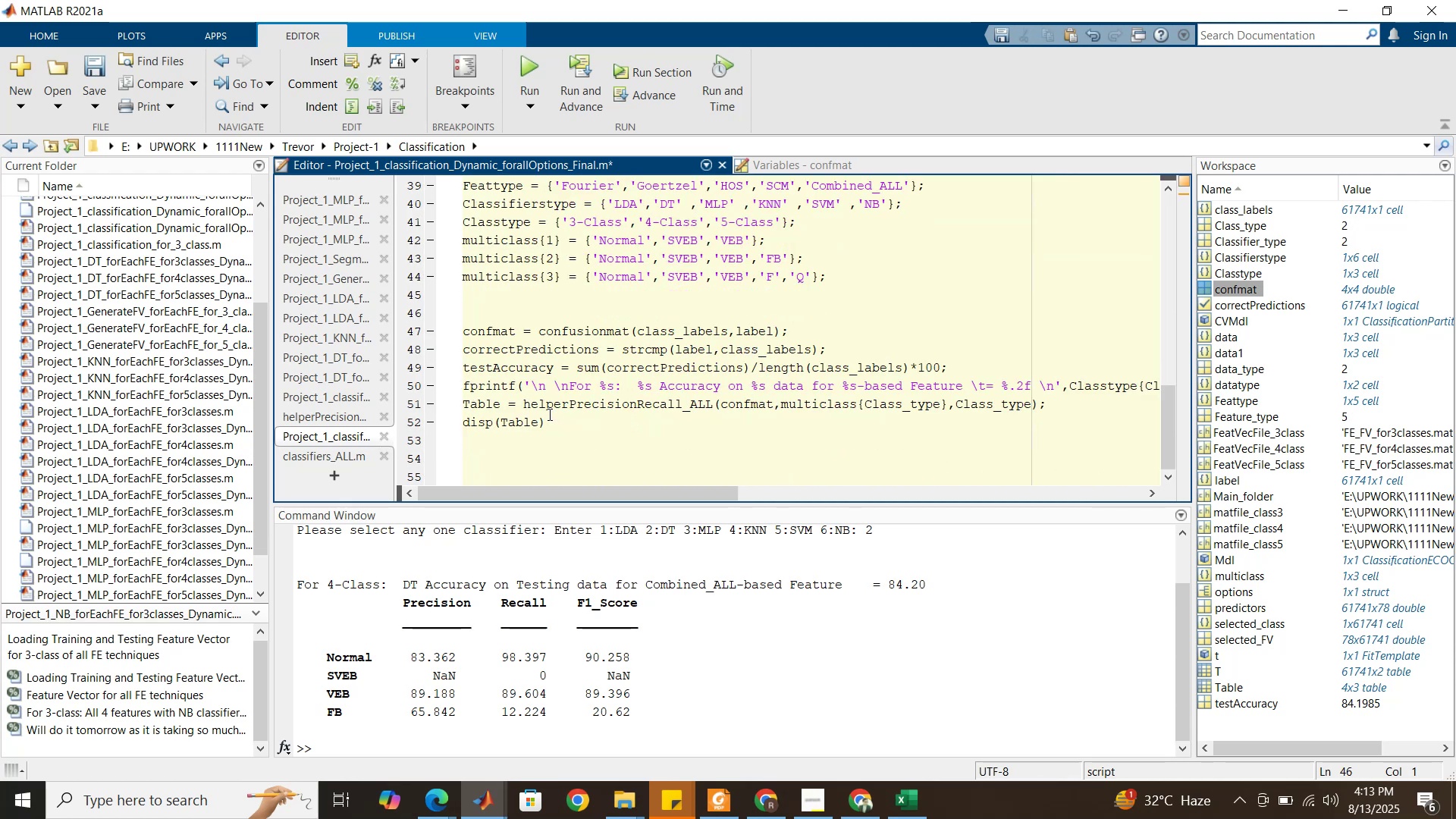 
key(Control+Z)
 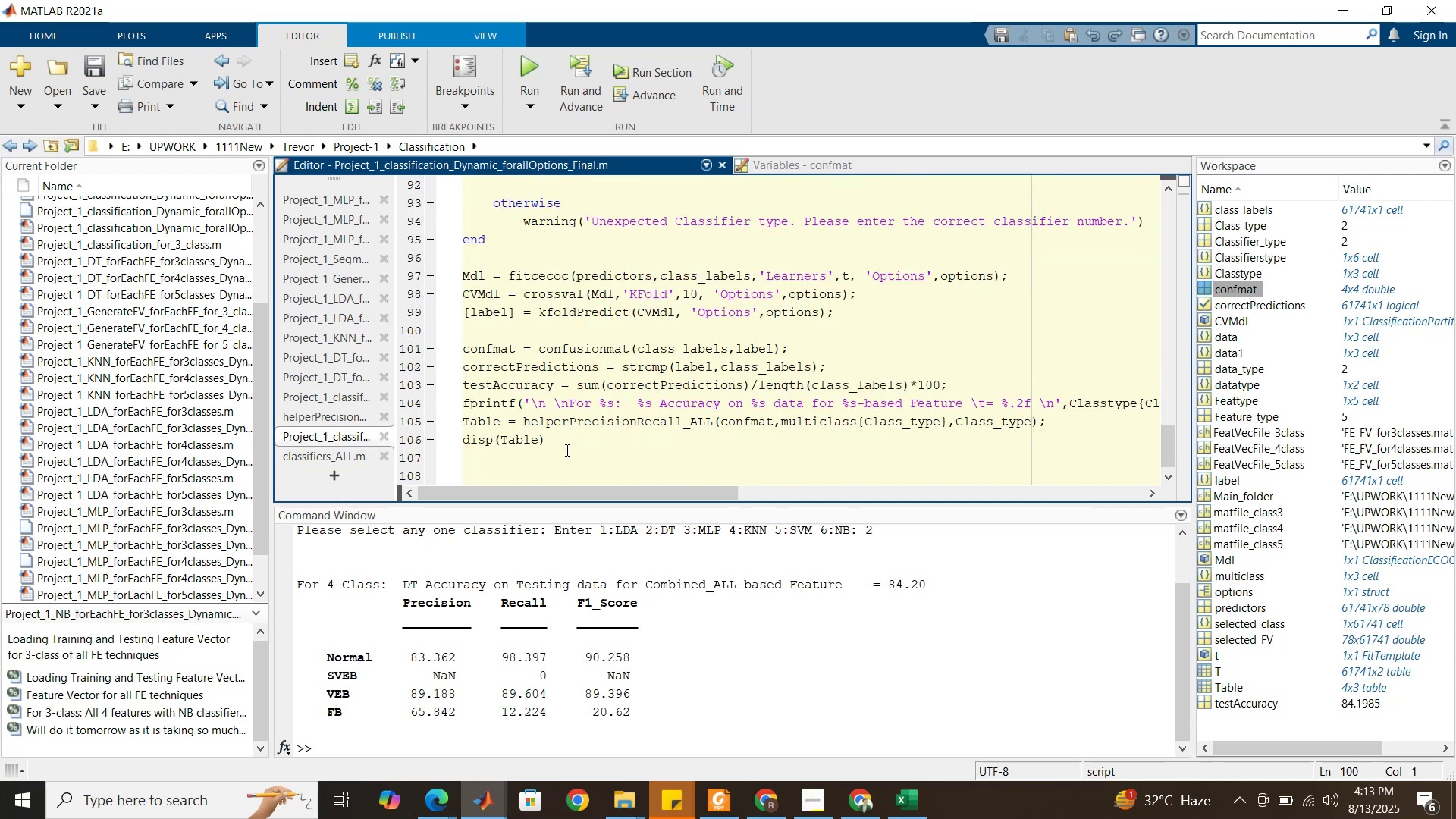 
left_click_drag(start_coordinate=[563, 450], to_coordinate=[459, 286])
 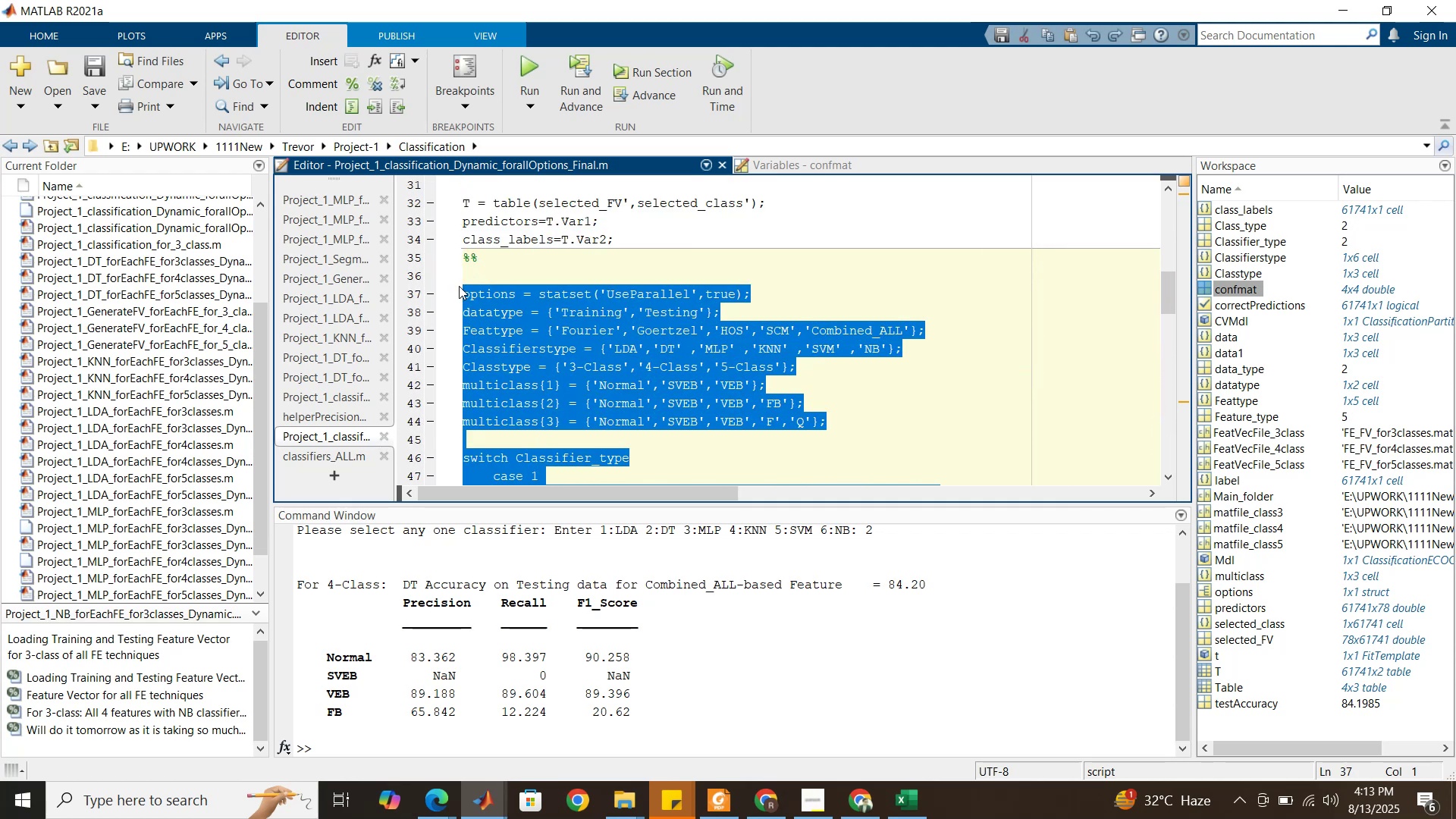 
hold_key(key=C, duration=0.4)
 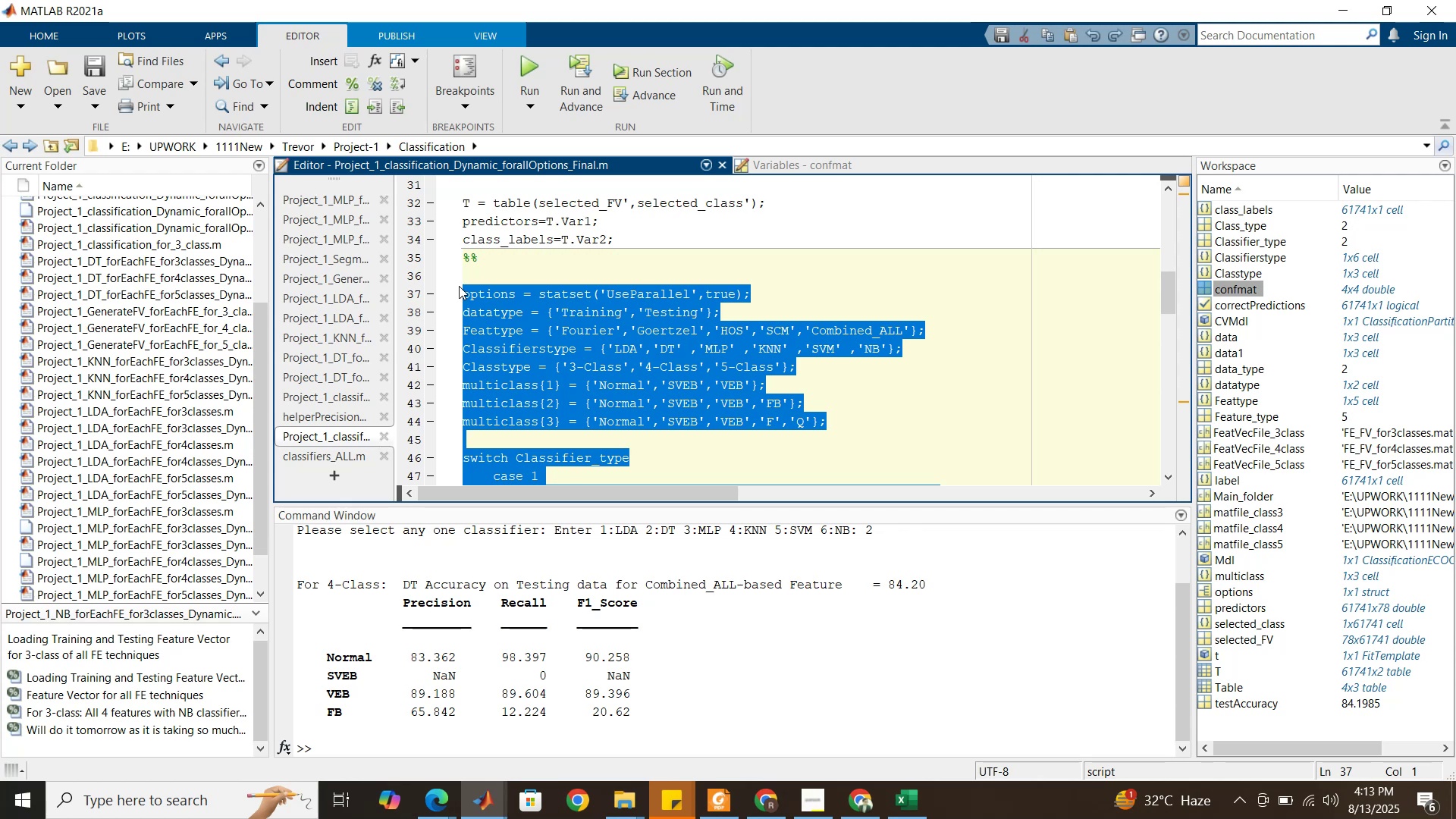 
key(Control+R)
 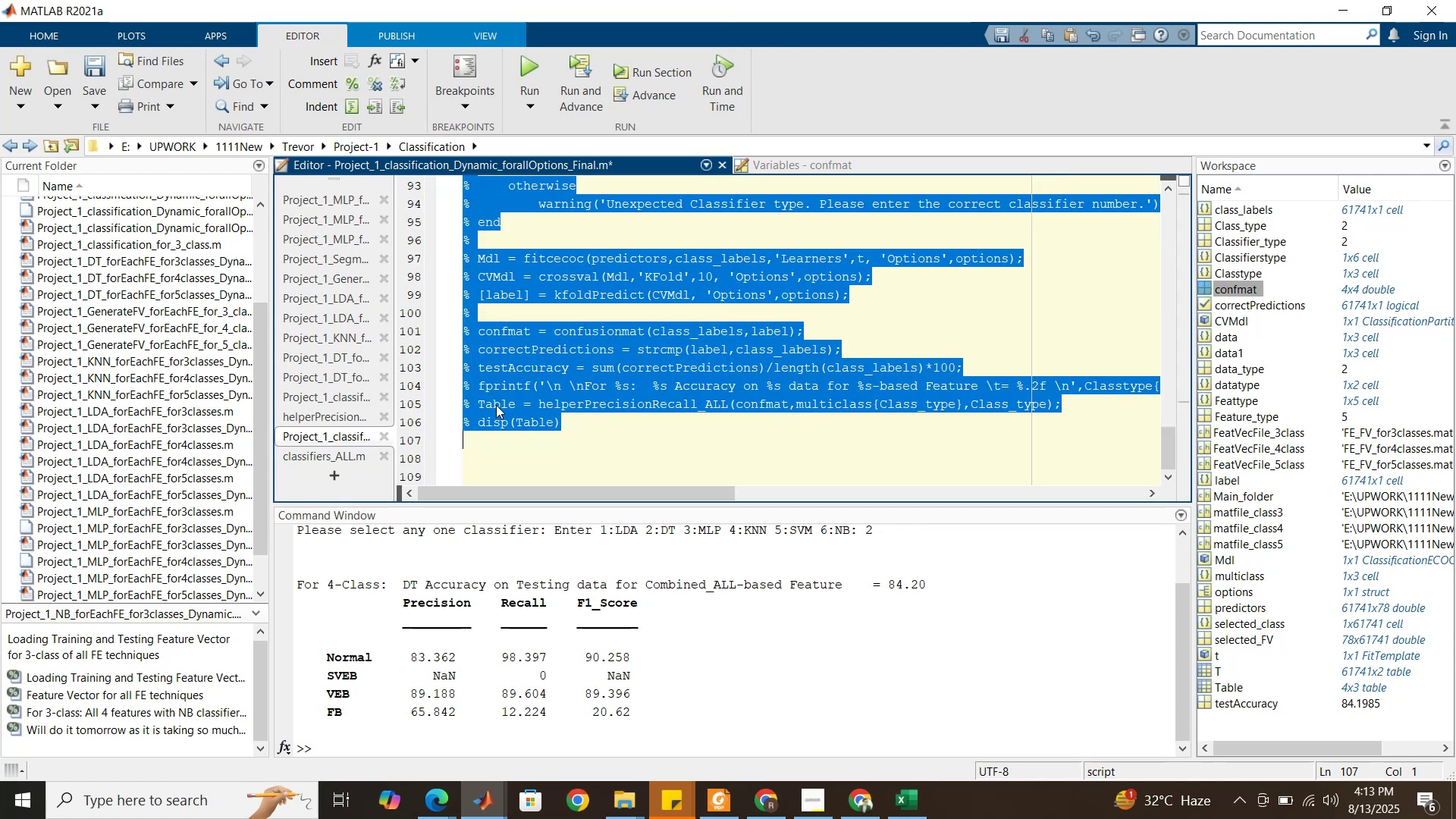 
left_click([485, 461])
 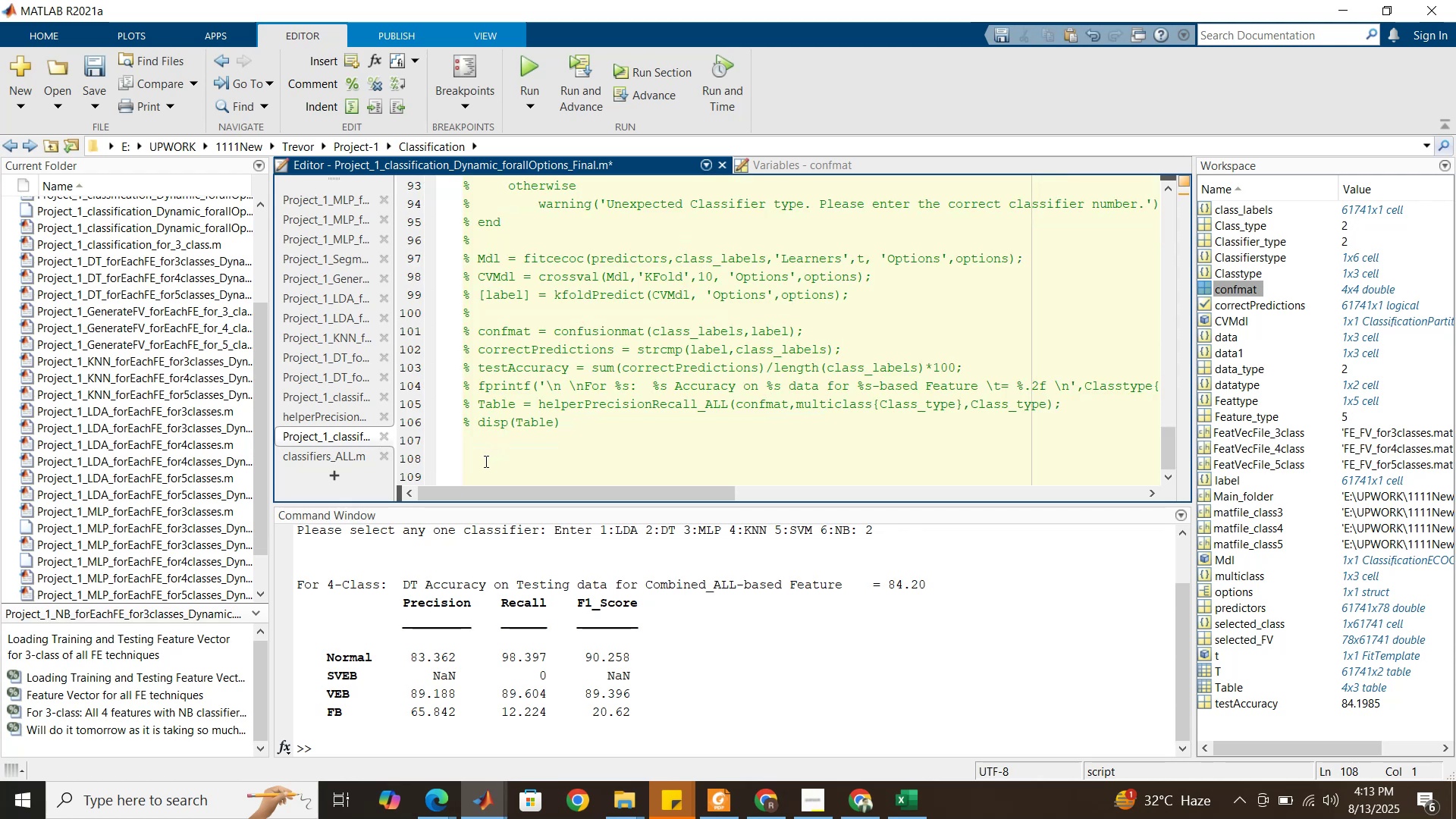 
type(%%)
 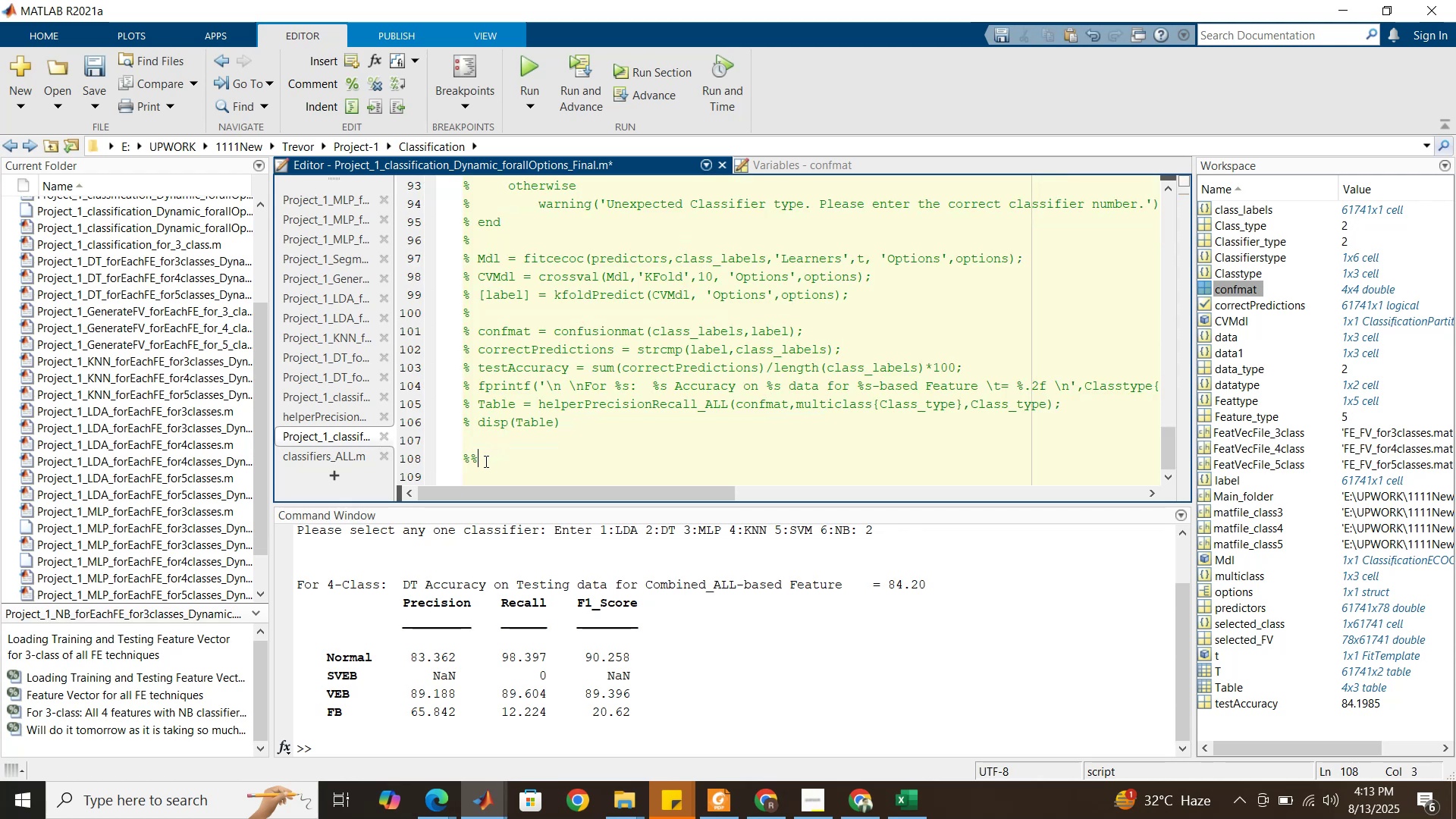 
key(Enter)
 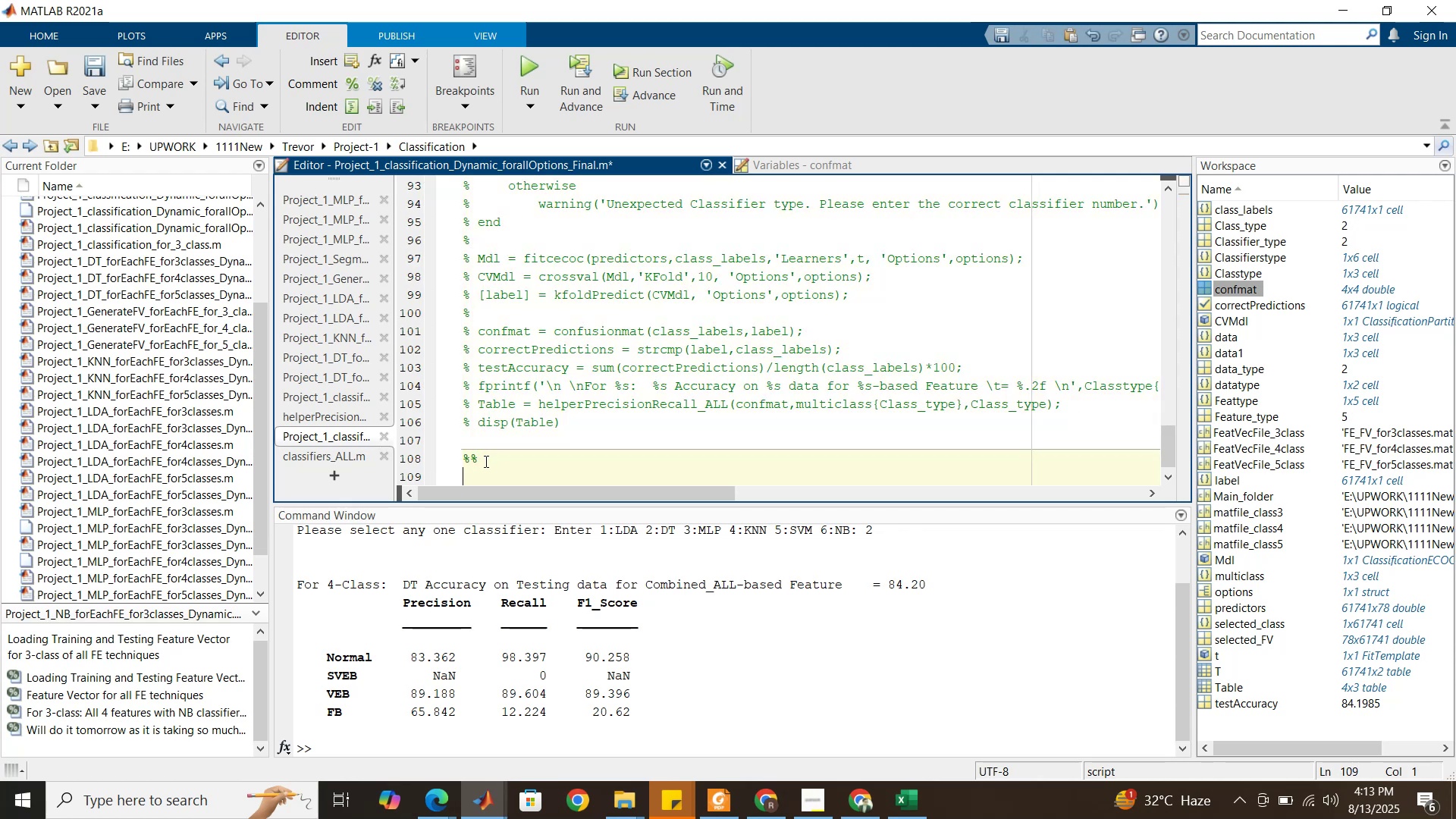 
key(Control+V)
 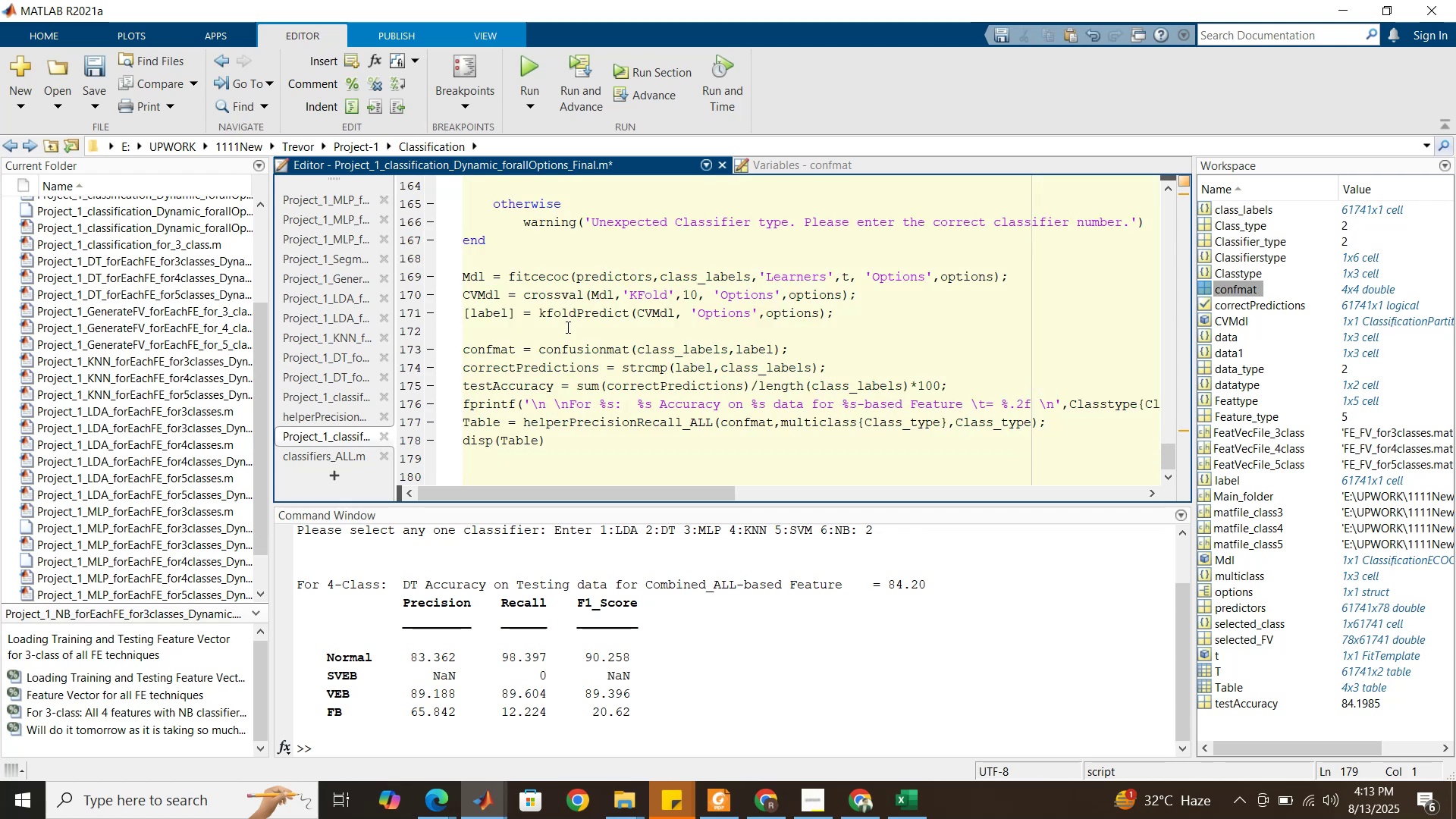 
left_click_drag(start_coordinate=[846, 319], to_coordinate=[460, 328])
 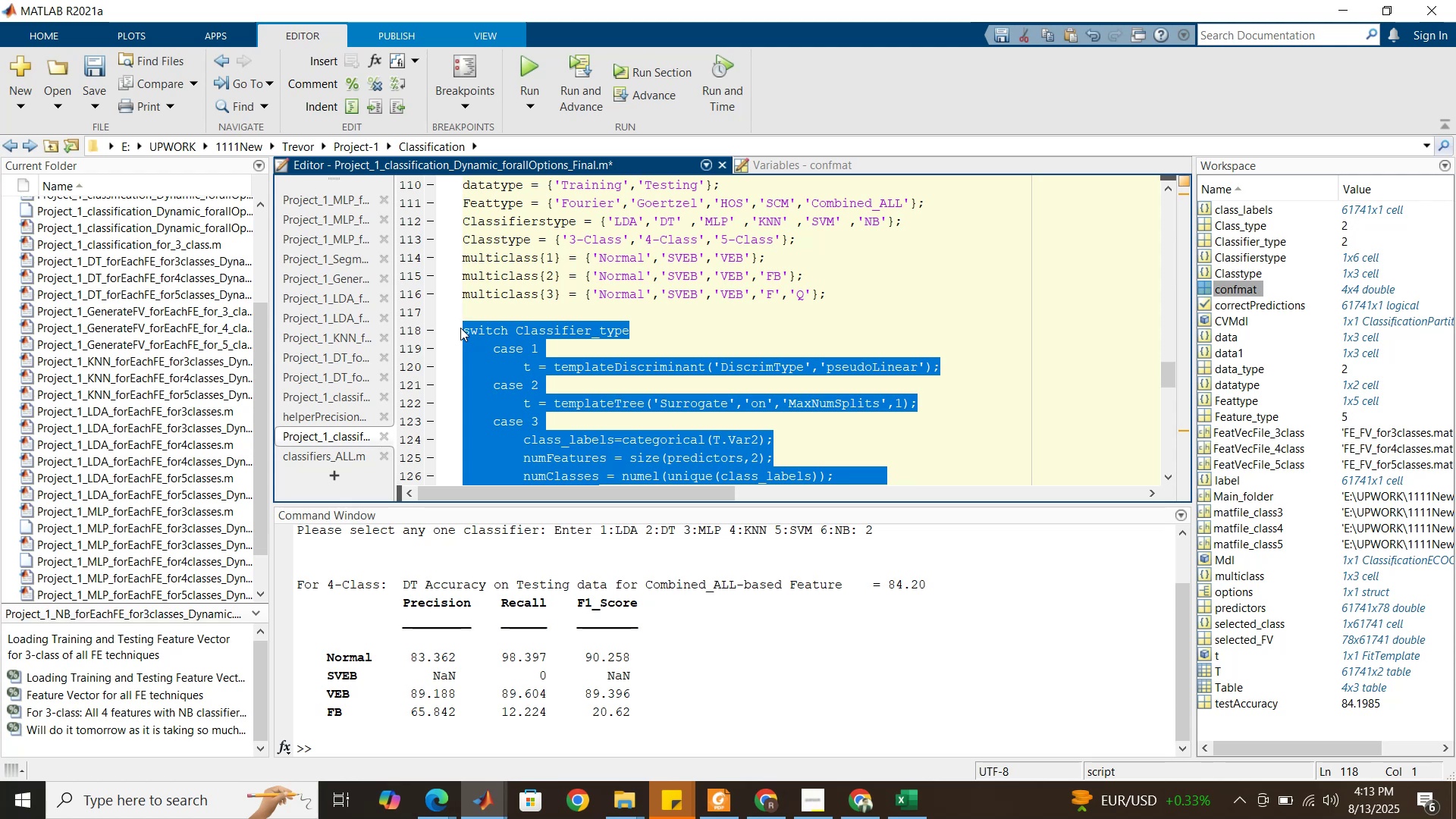 
wait(9.28)
 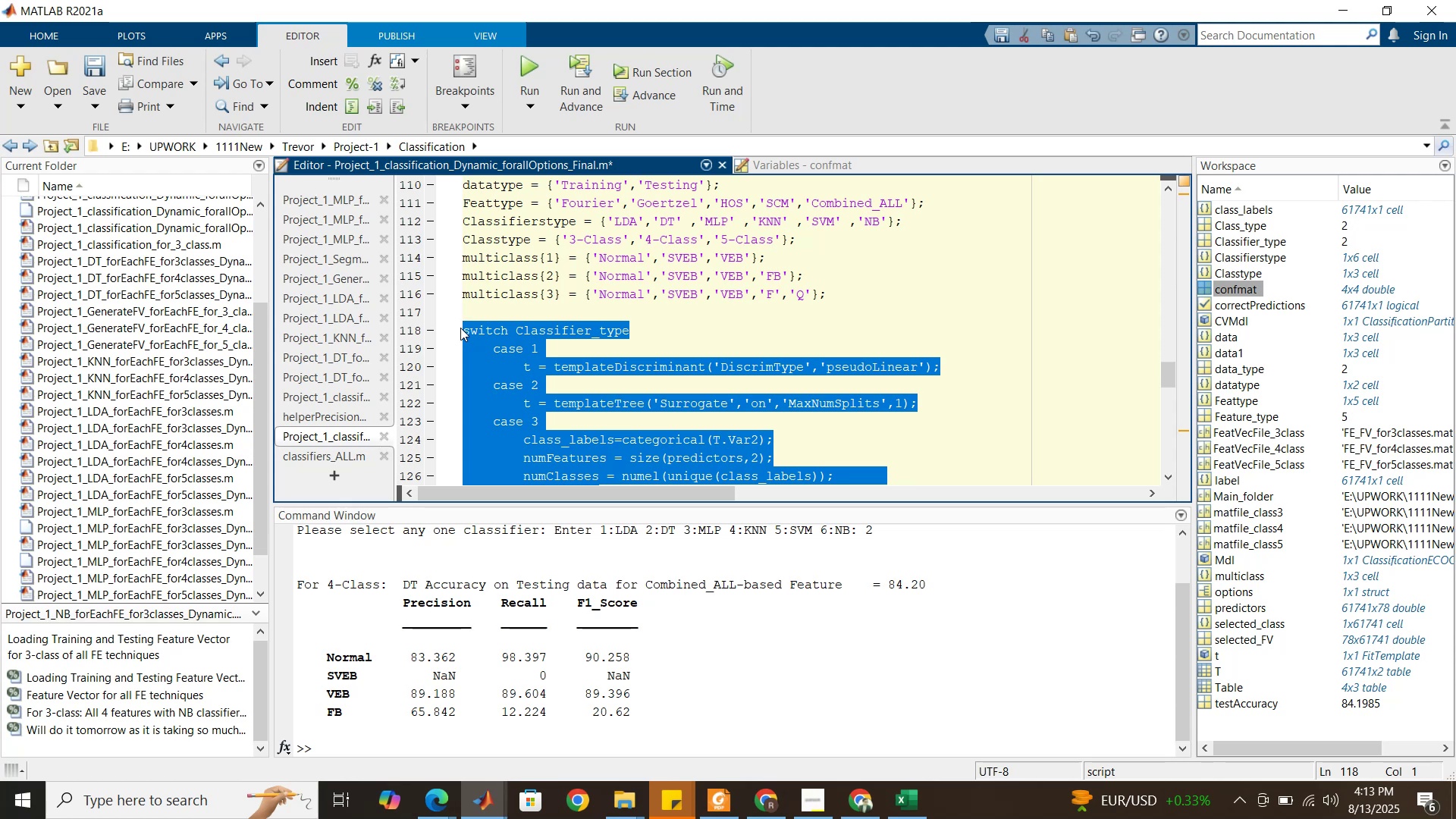 
key(Delete)
 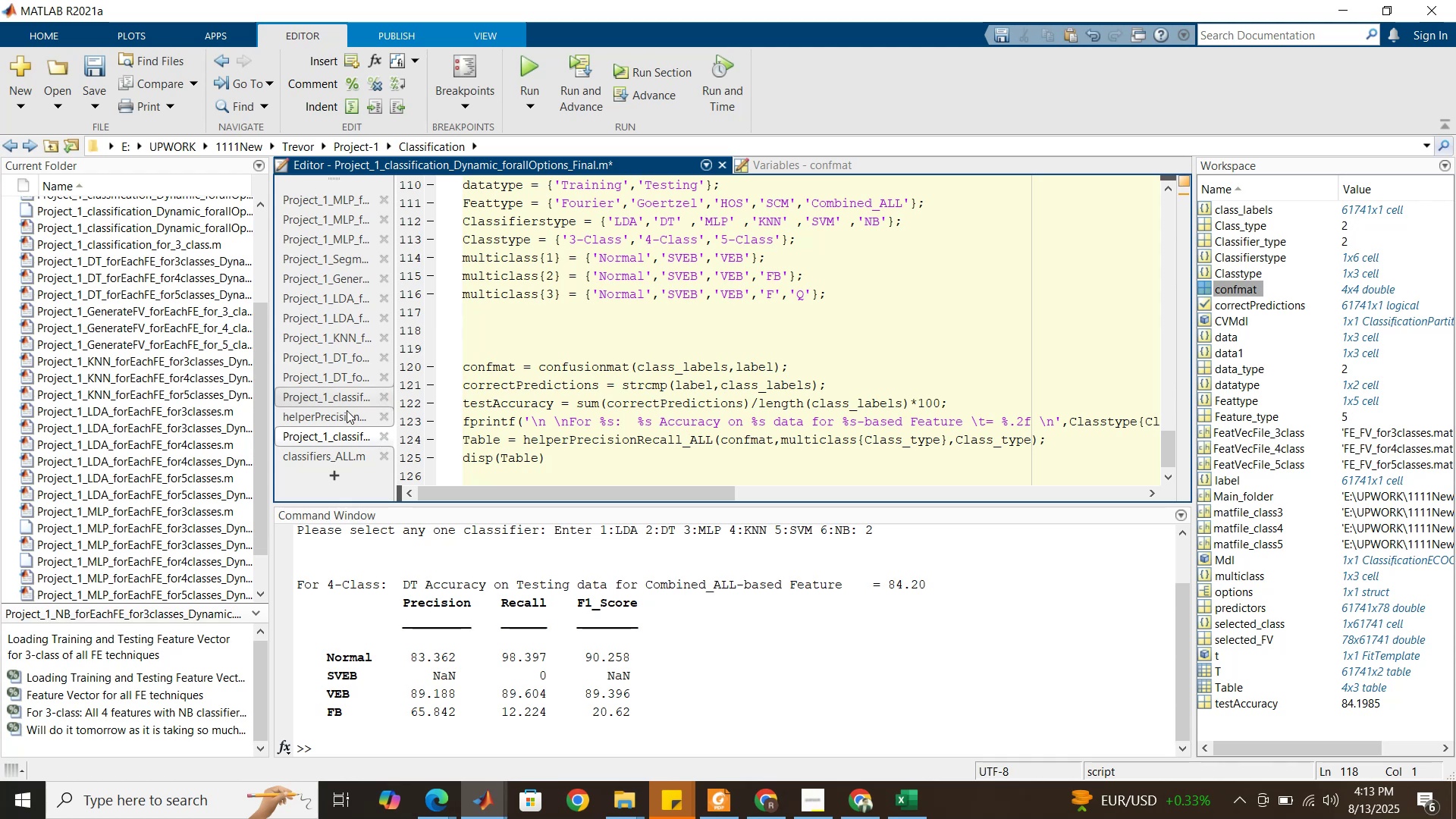 
left_click([296, 447])
 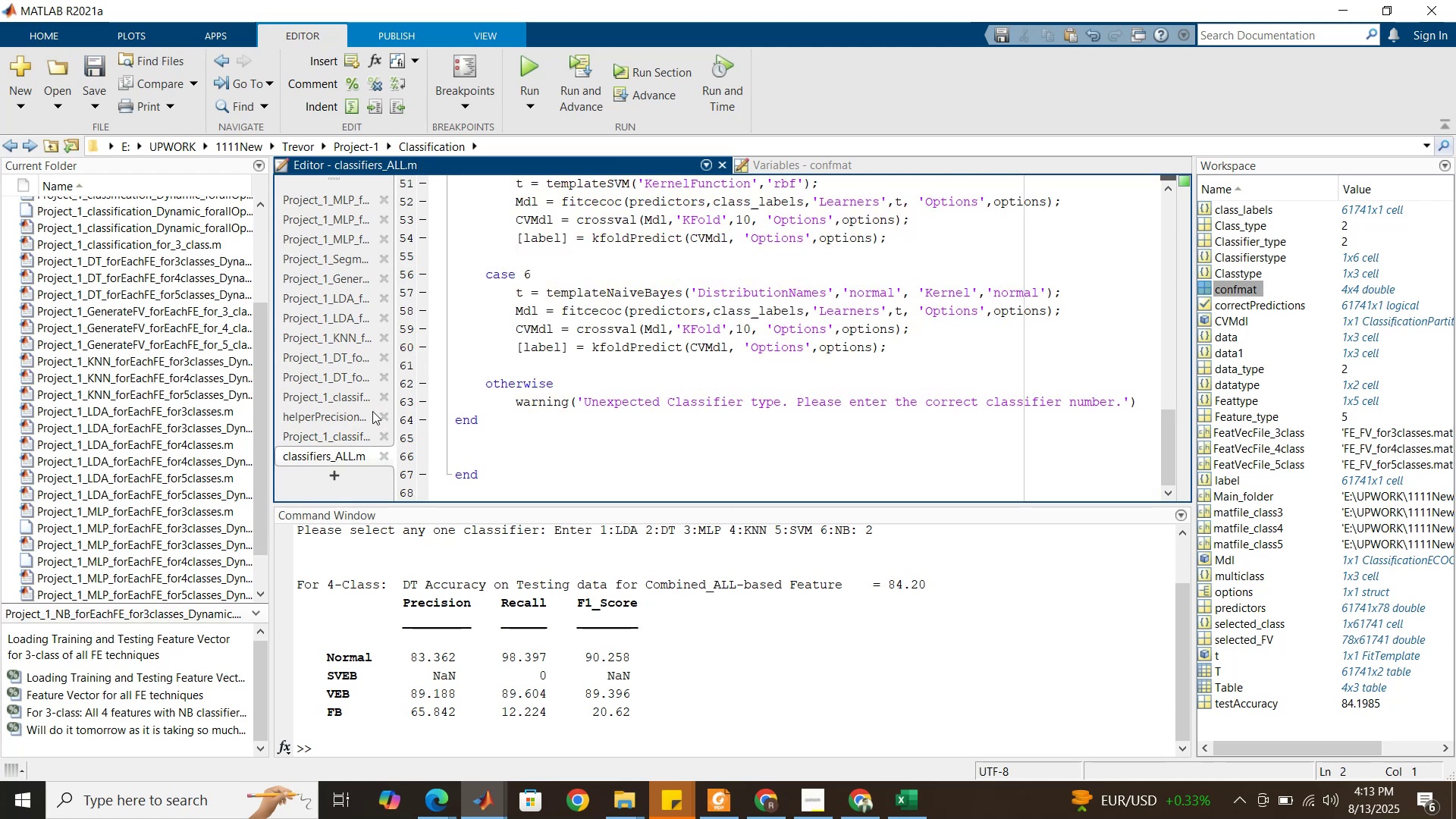 
scroll: coordinate [690, 267], scroll_direction: up, amount: 20.0
 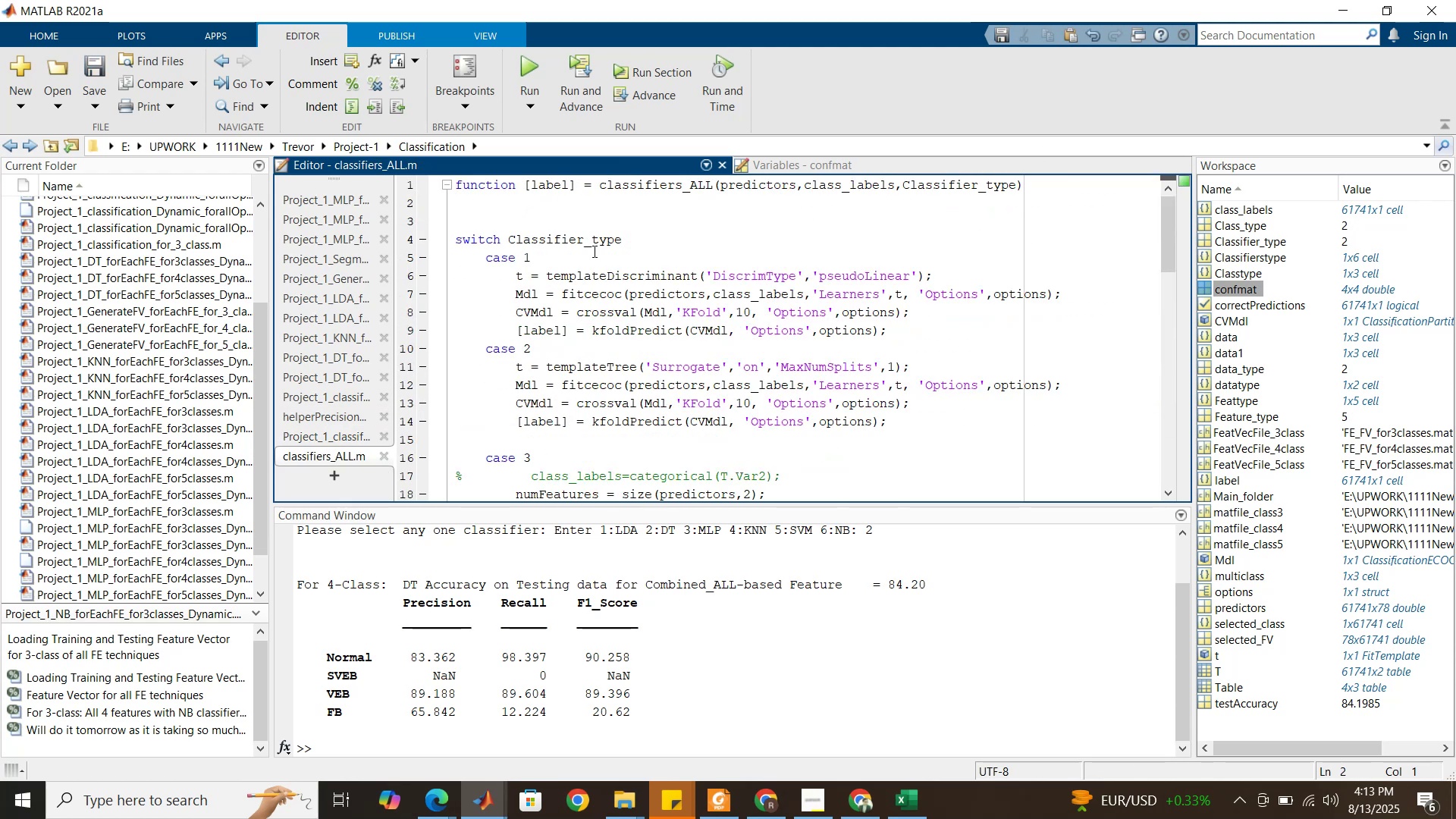 
left_click_drag(start_coordinate=[518, 238], to_coordinate=[511, 239])
 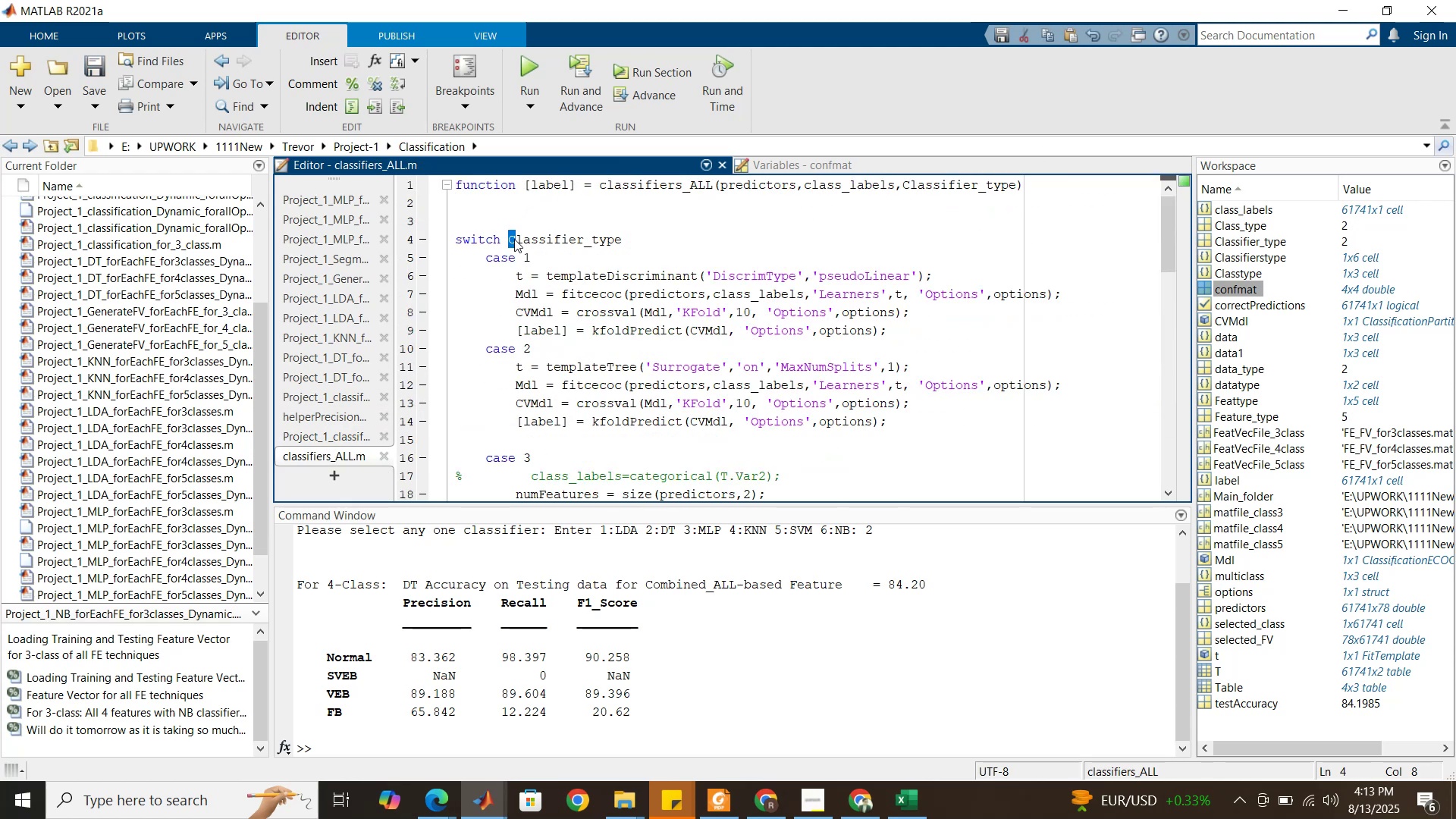 
key(C)
 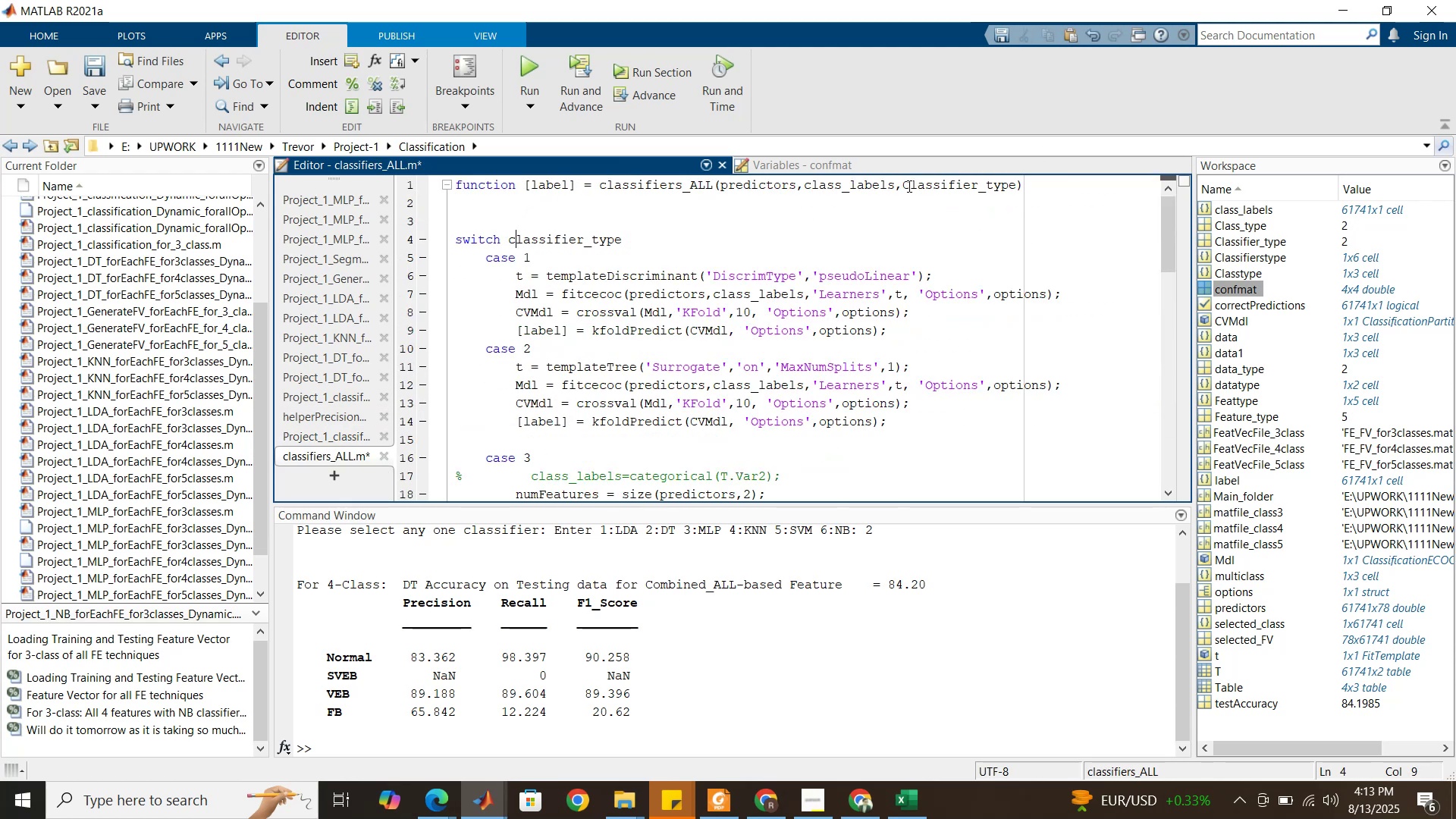 
left_click([908, 185])
 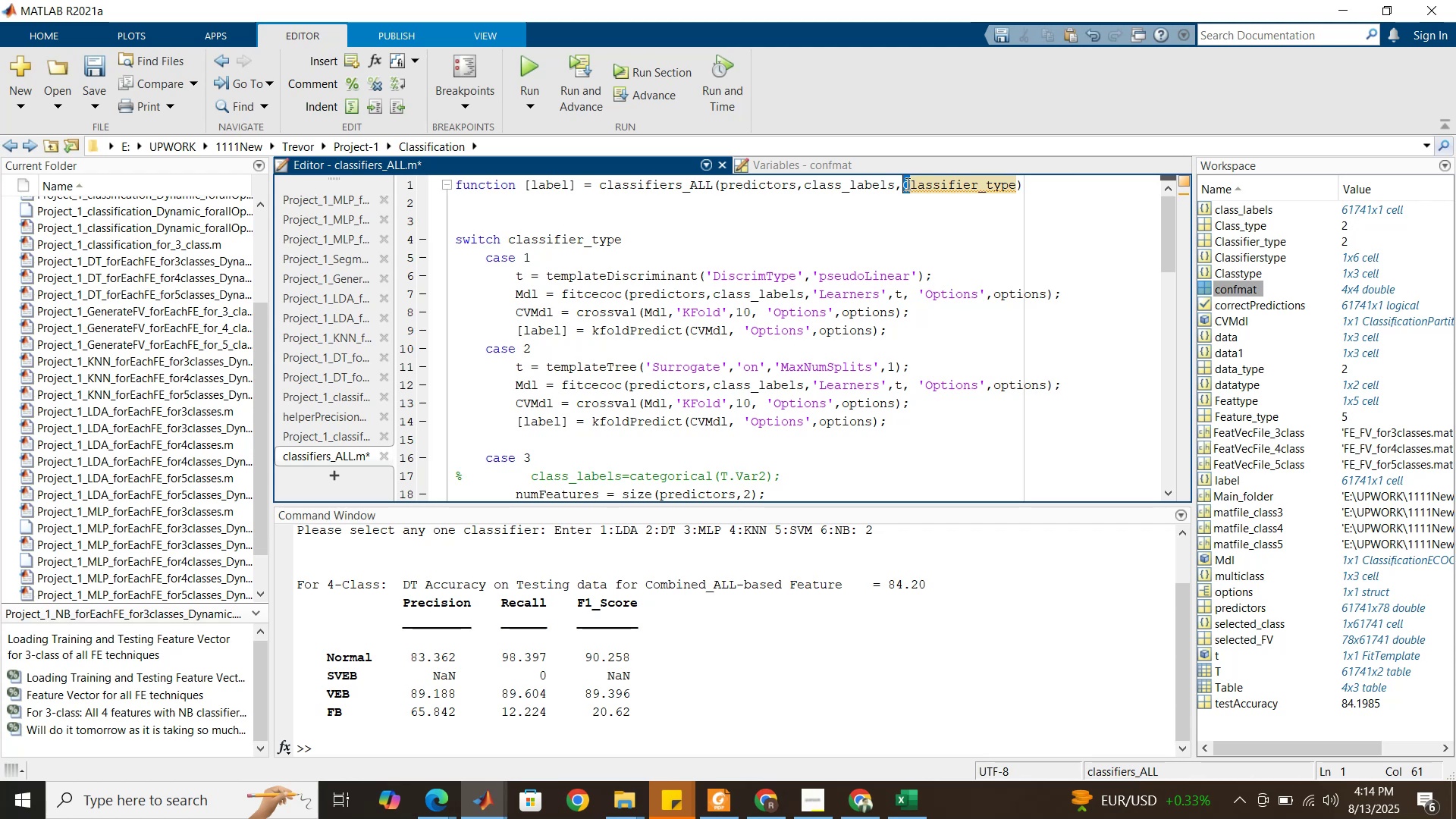 
key(C)
 